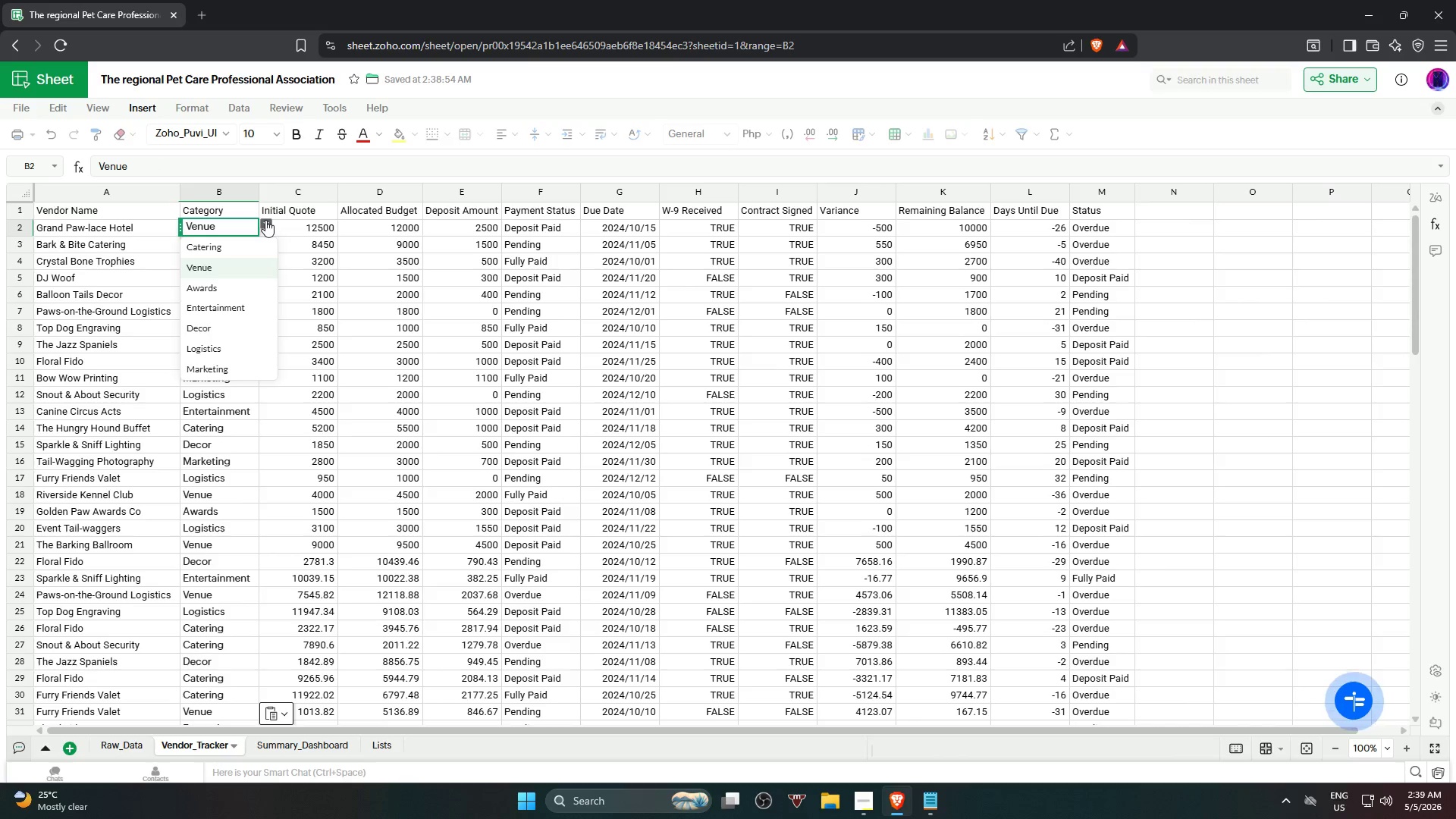 
left_click([265, 220])
 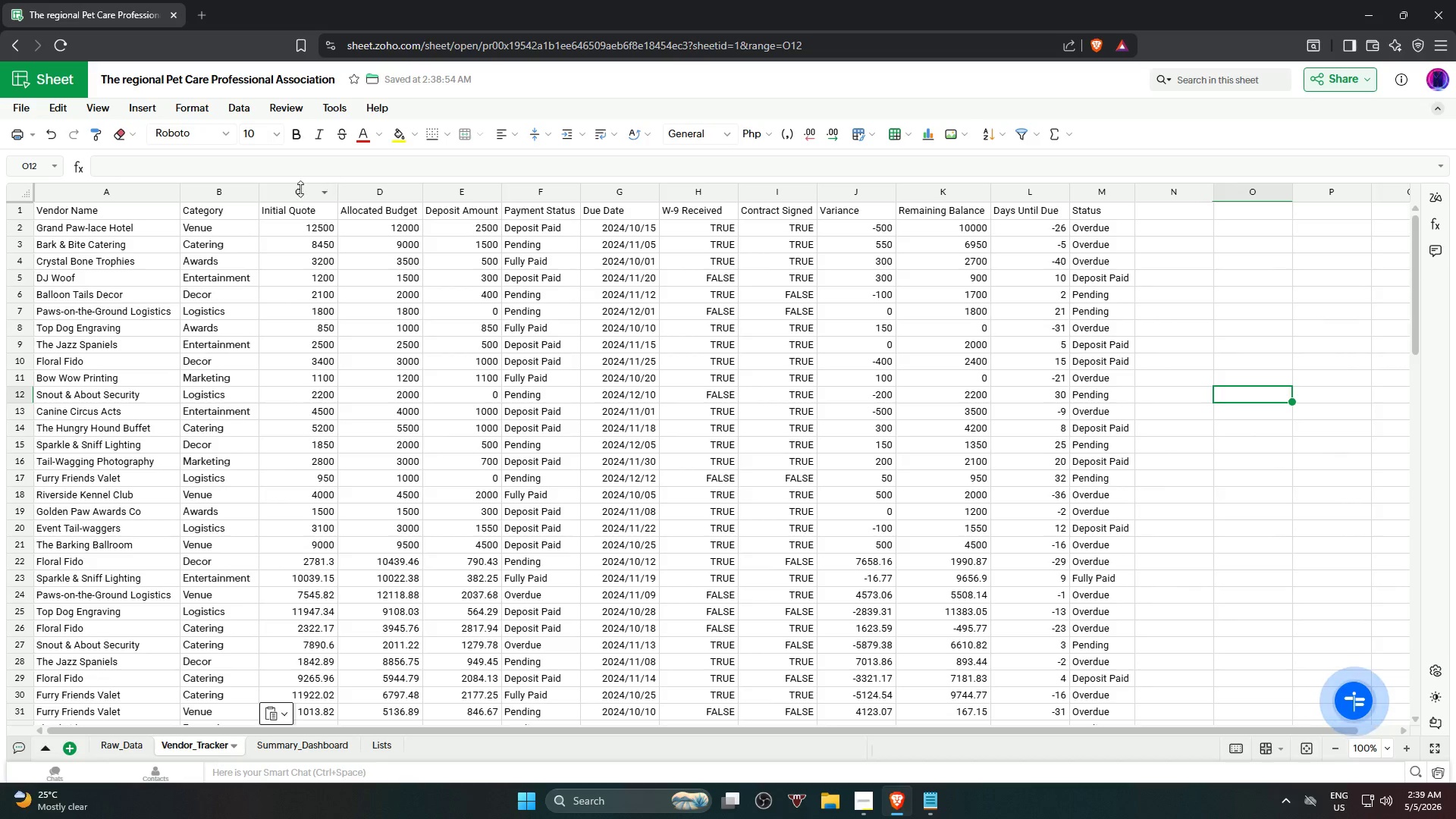 
left_click([211, 231])
 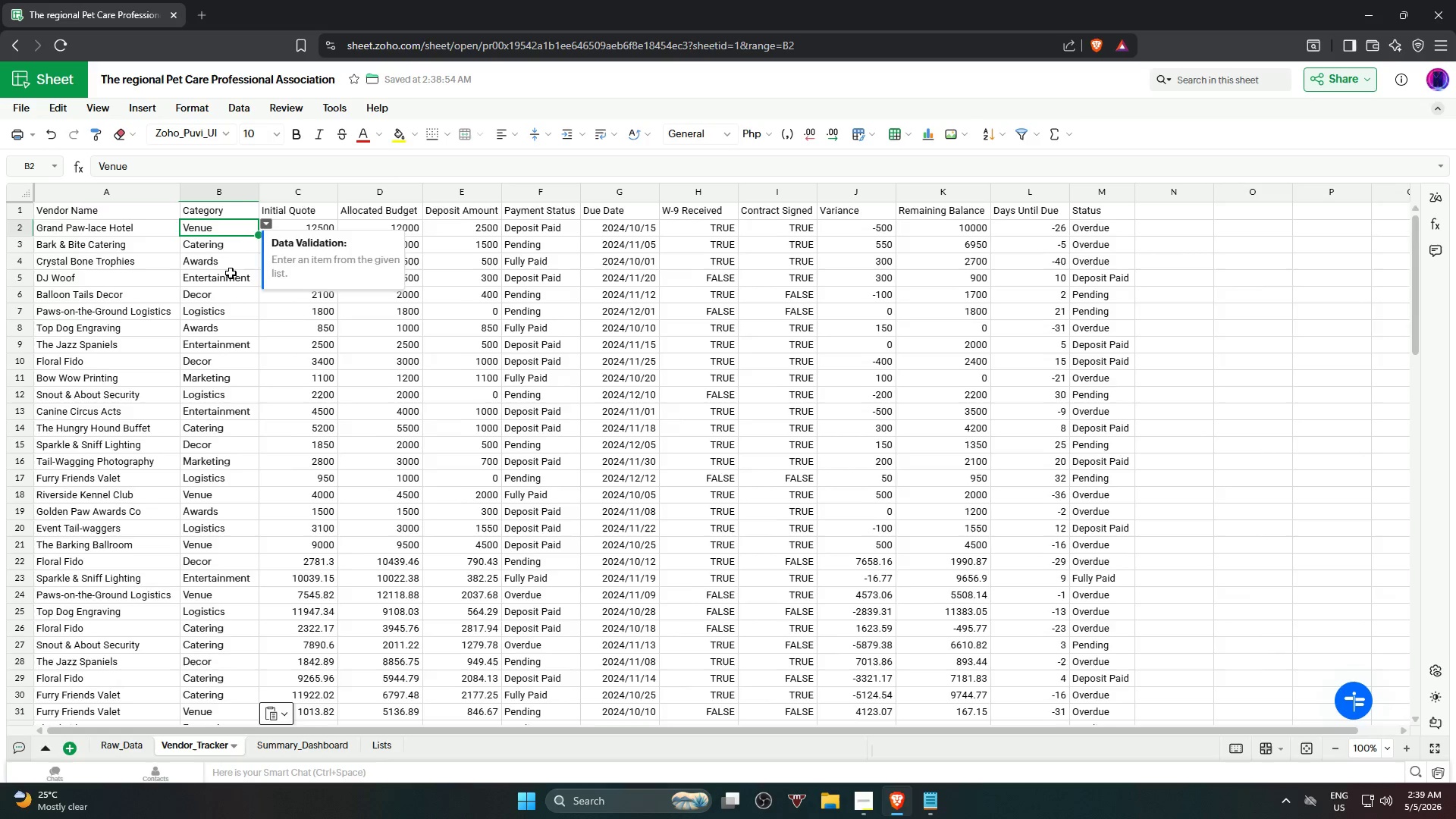 
hold_key(key=ShiftLeft, duration=0.7)
 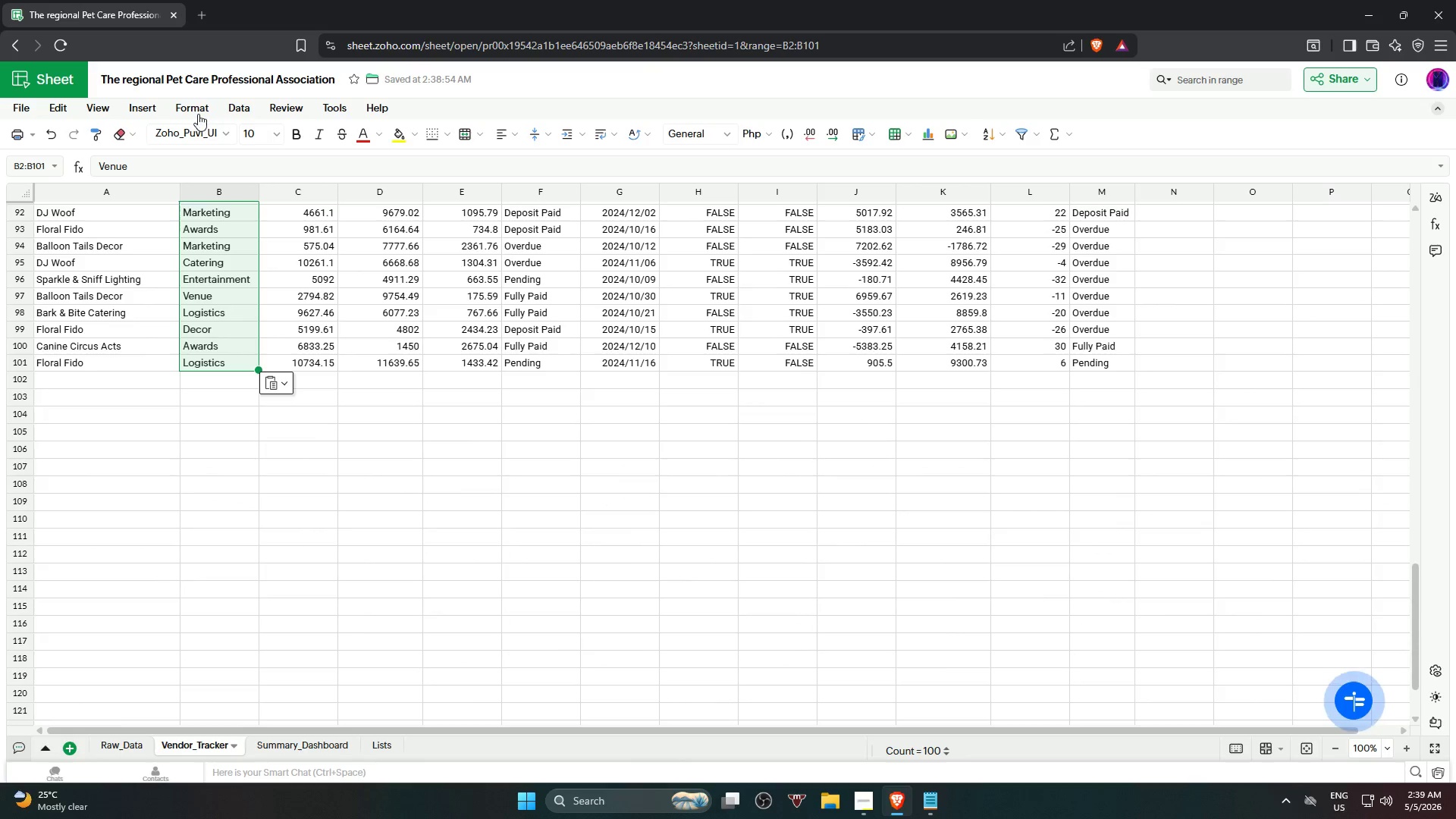 
scroll: coordinate [220, 551], scroll_direction: down, amount: 20.0
 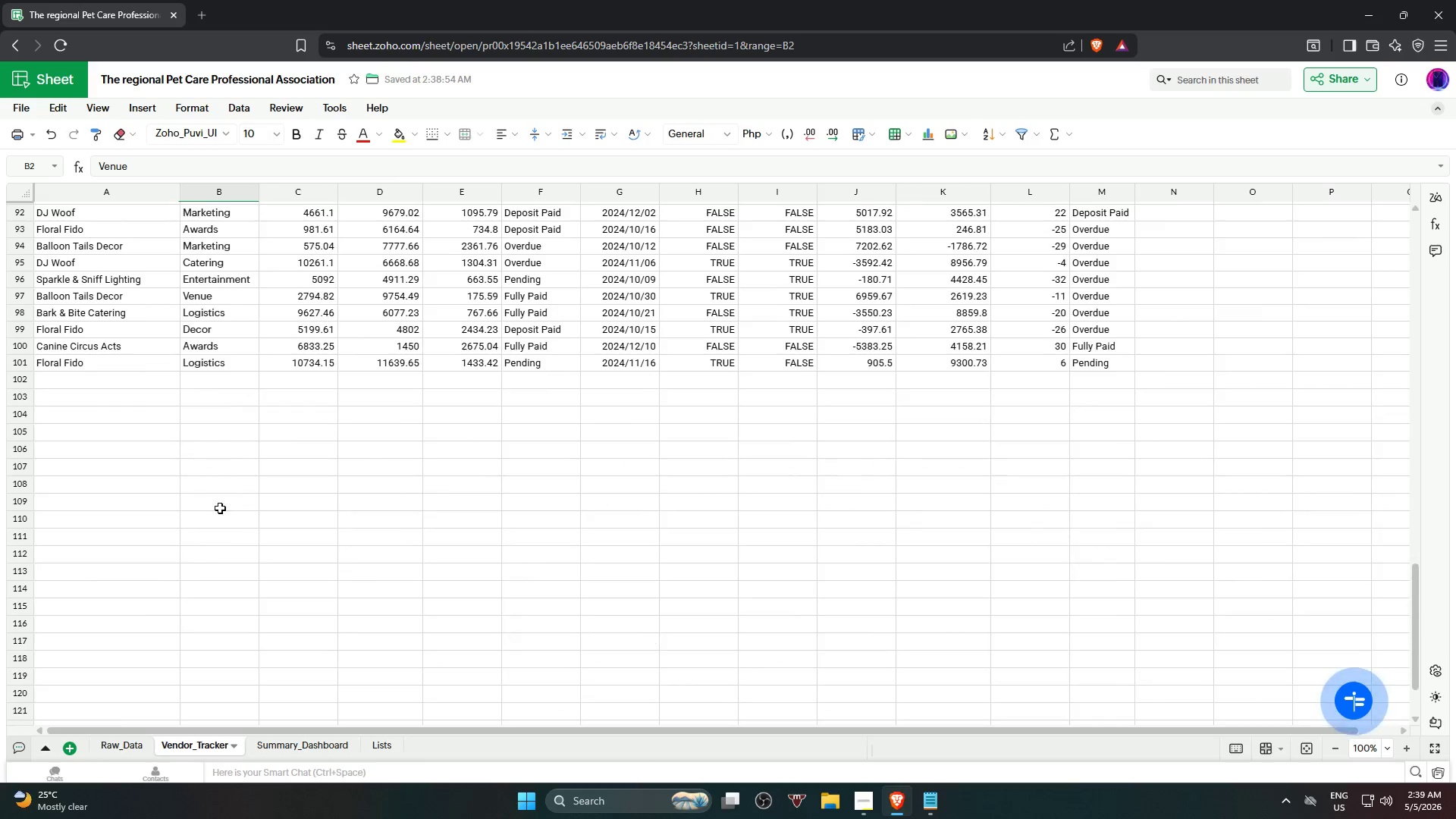 
left_click([224, 361])
 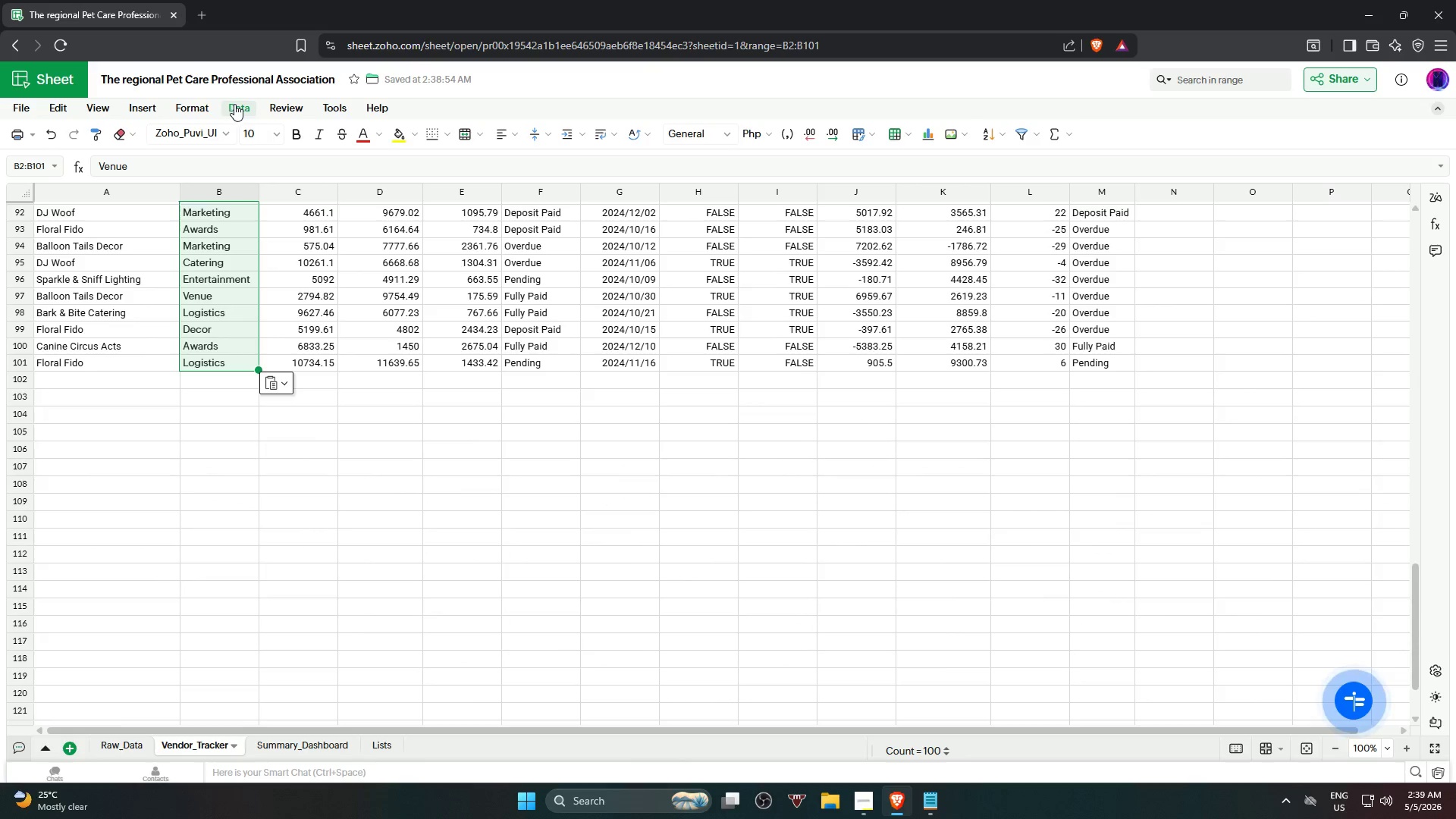 
left_click([235, 102])
 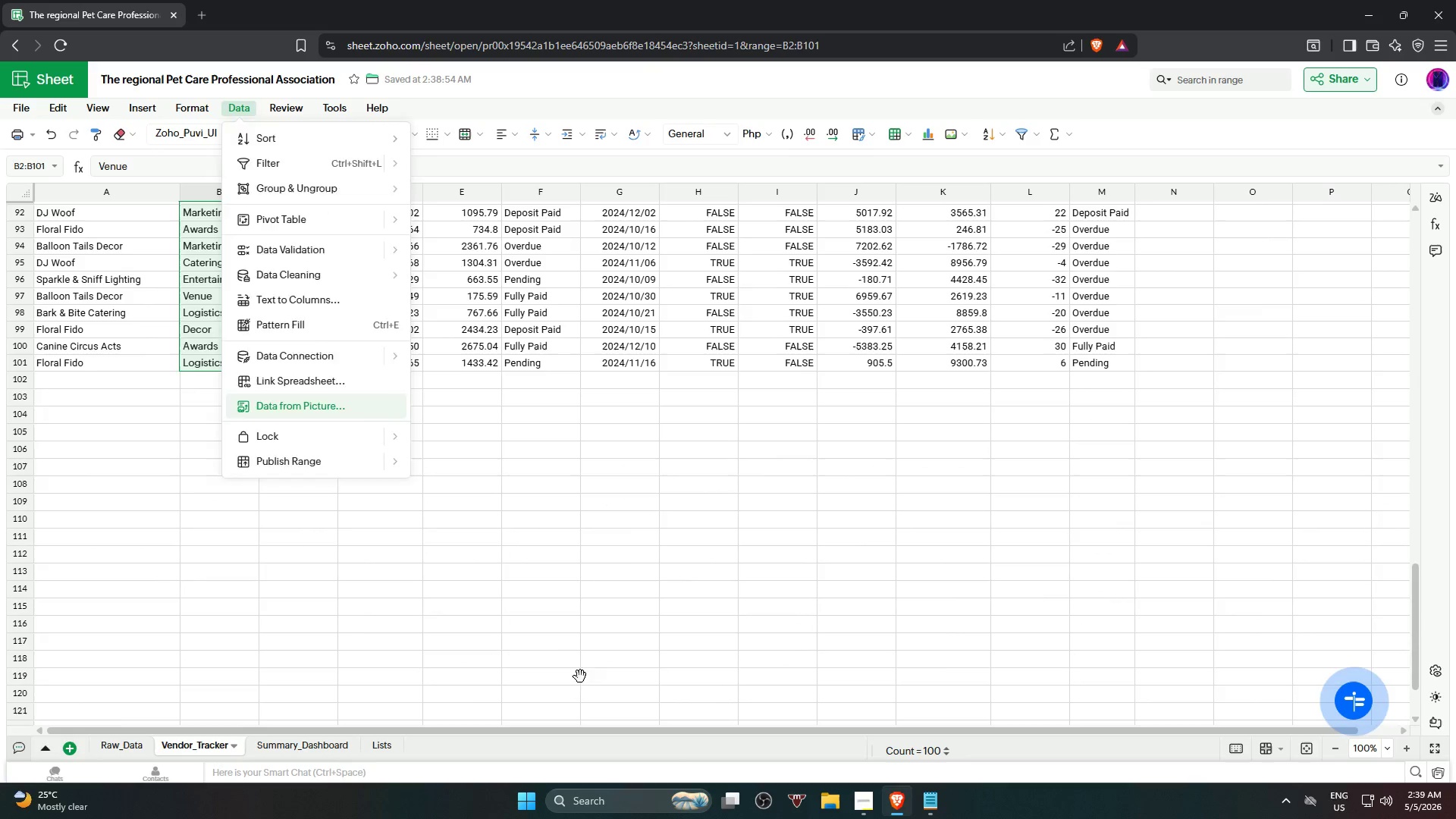 
left_click([108, 734])
 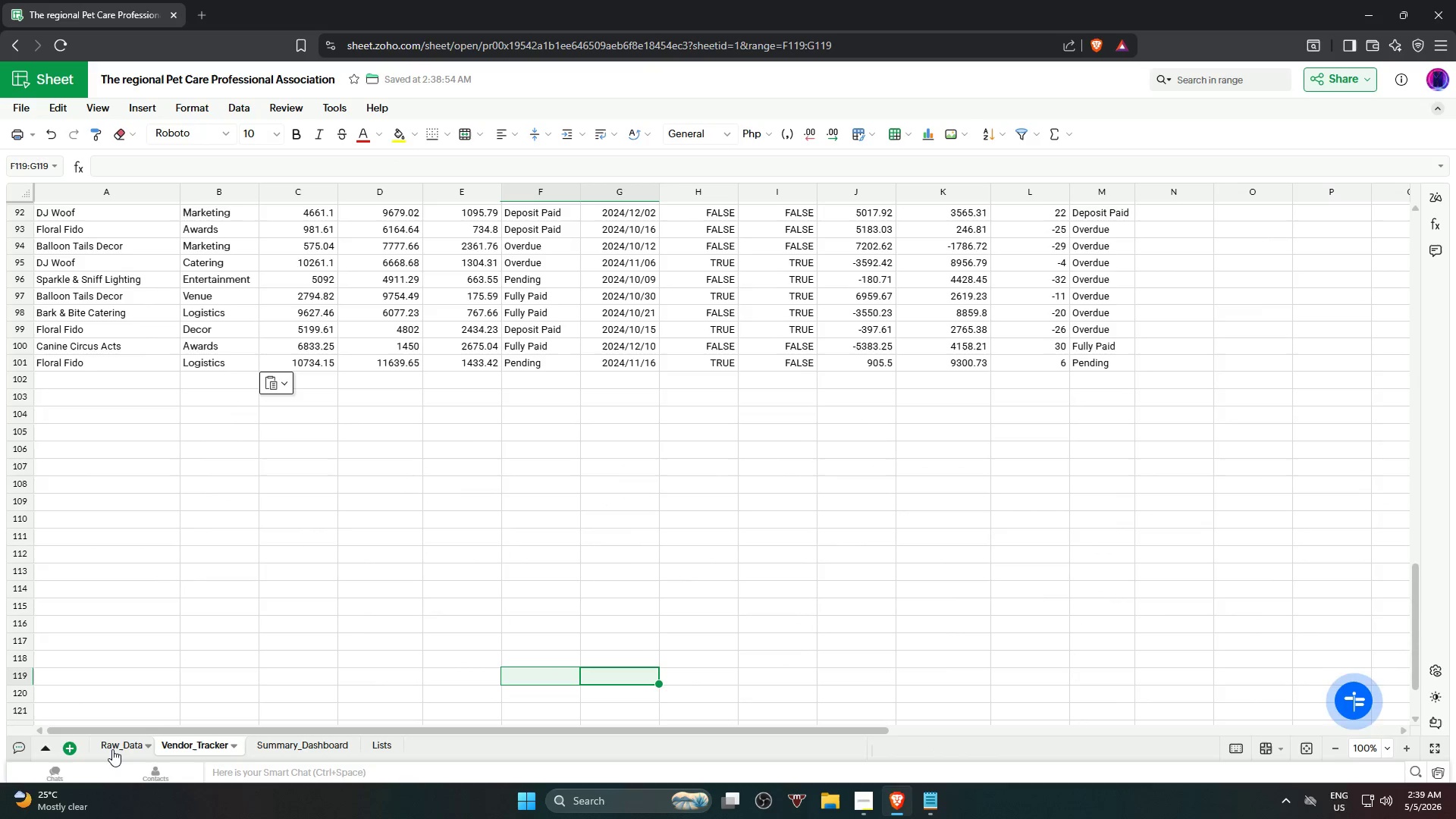 
left_click([112, 749])
 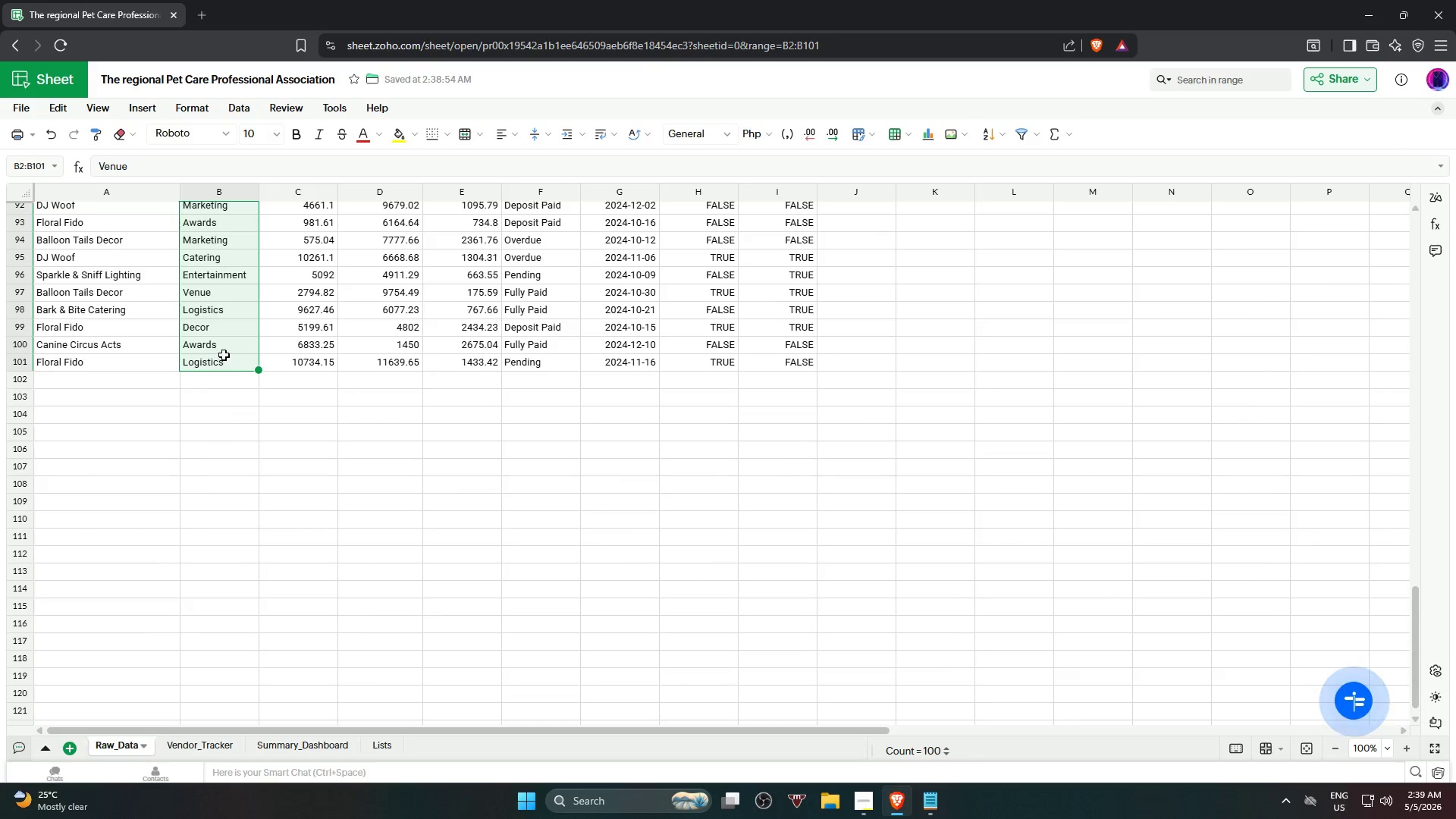 
left_click([237, 351])
 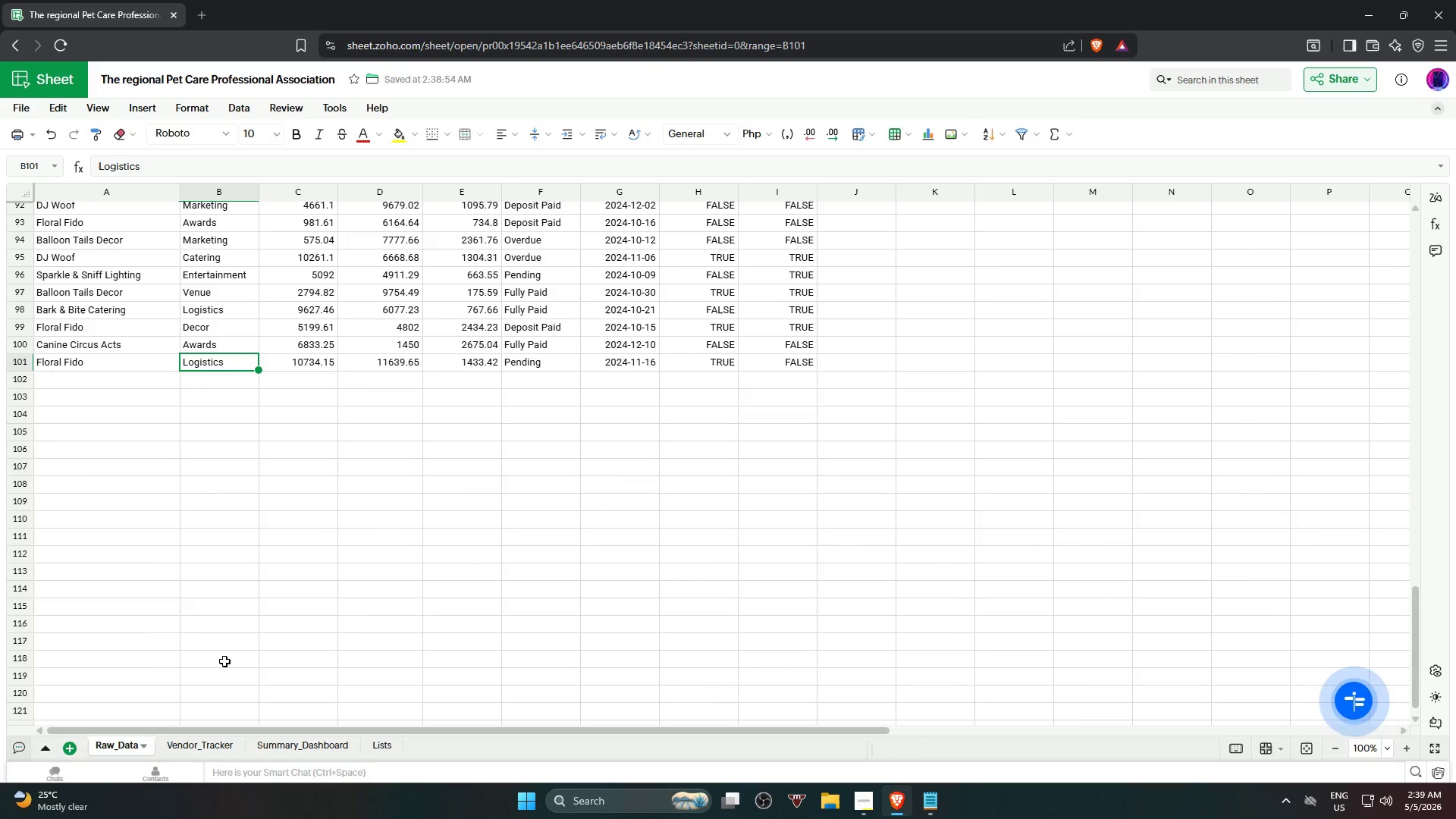 
left_click([199, 741])
 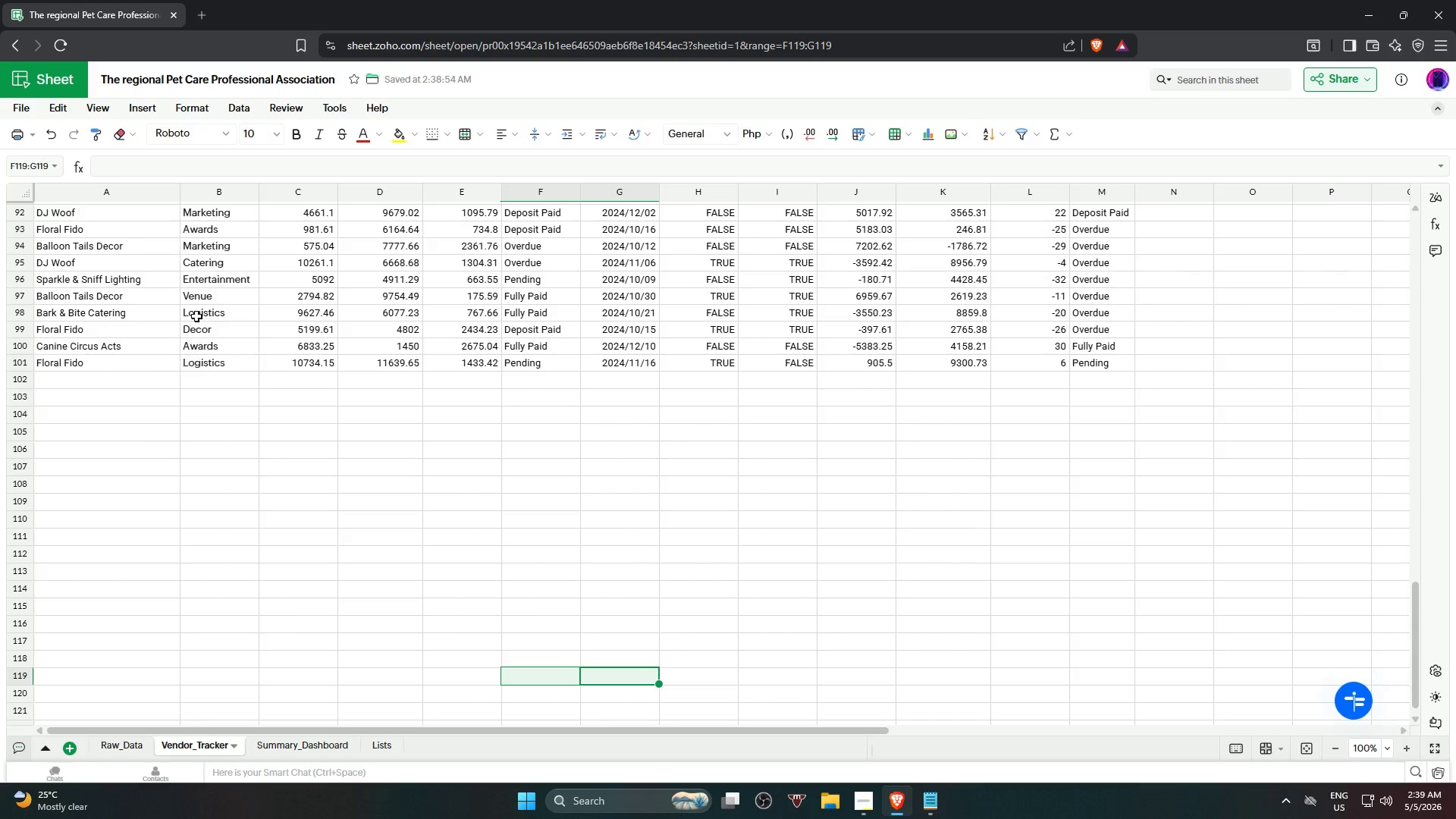 
left_click([209, 318])
 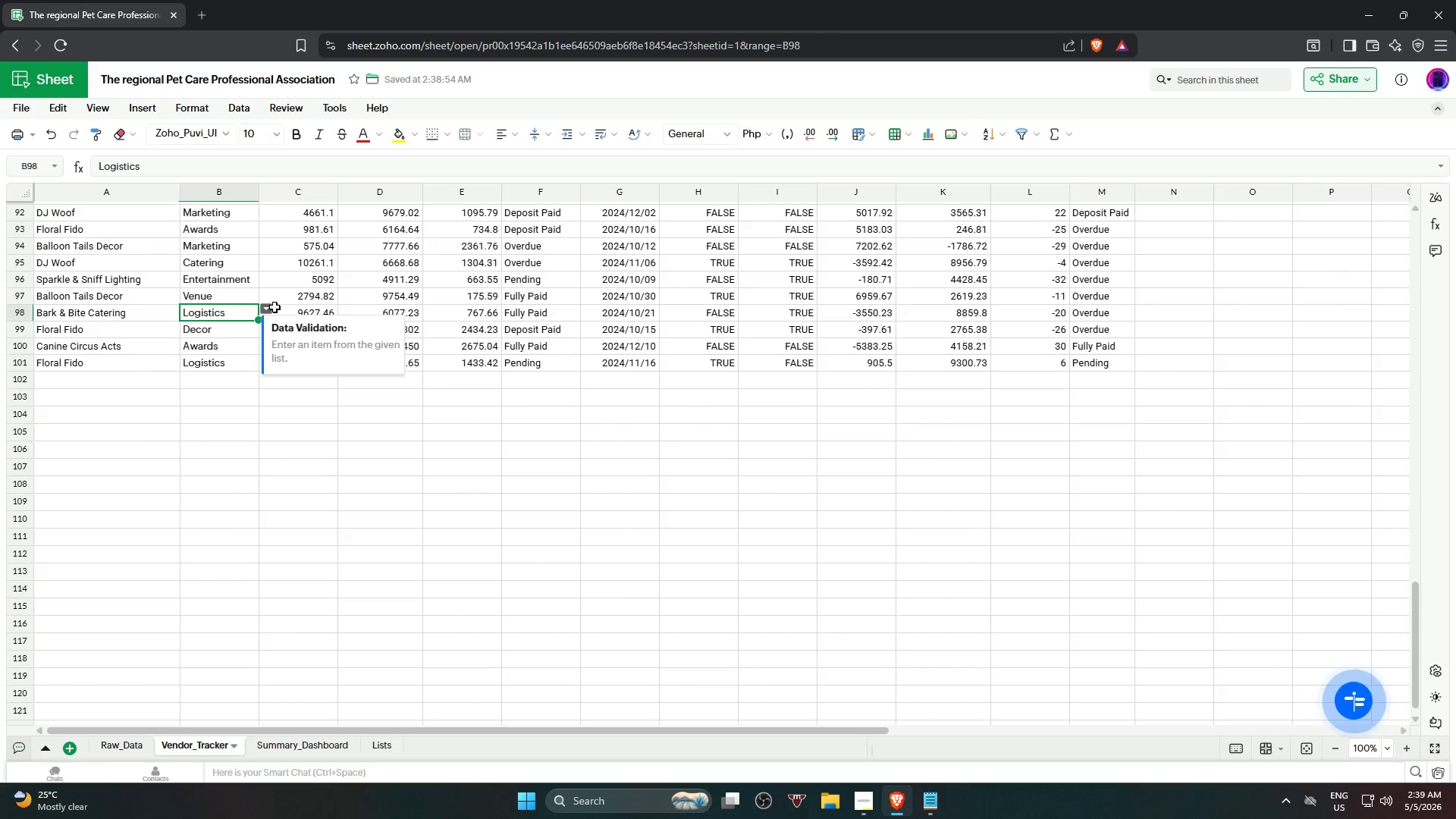 
left_click([269, 309])
 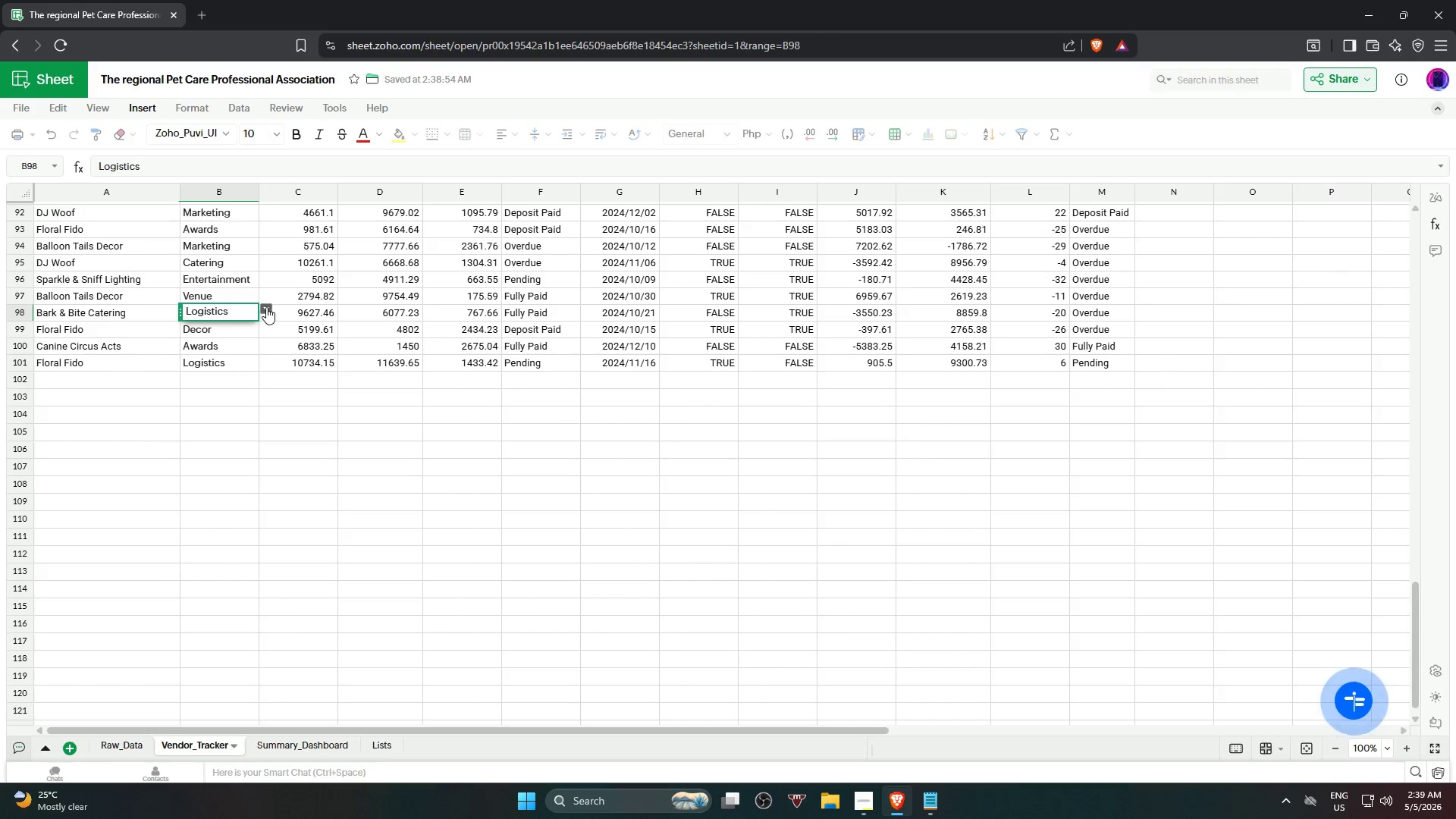 
double_click([266, 307])
 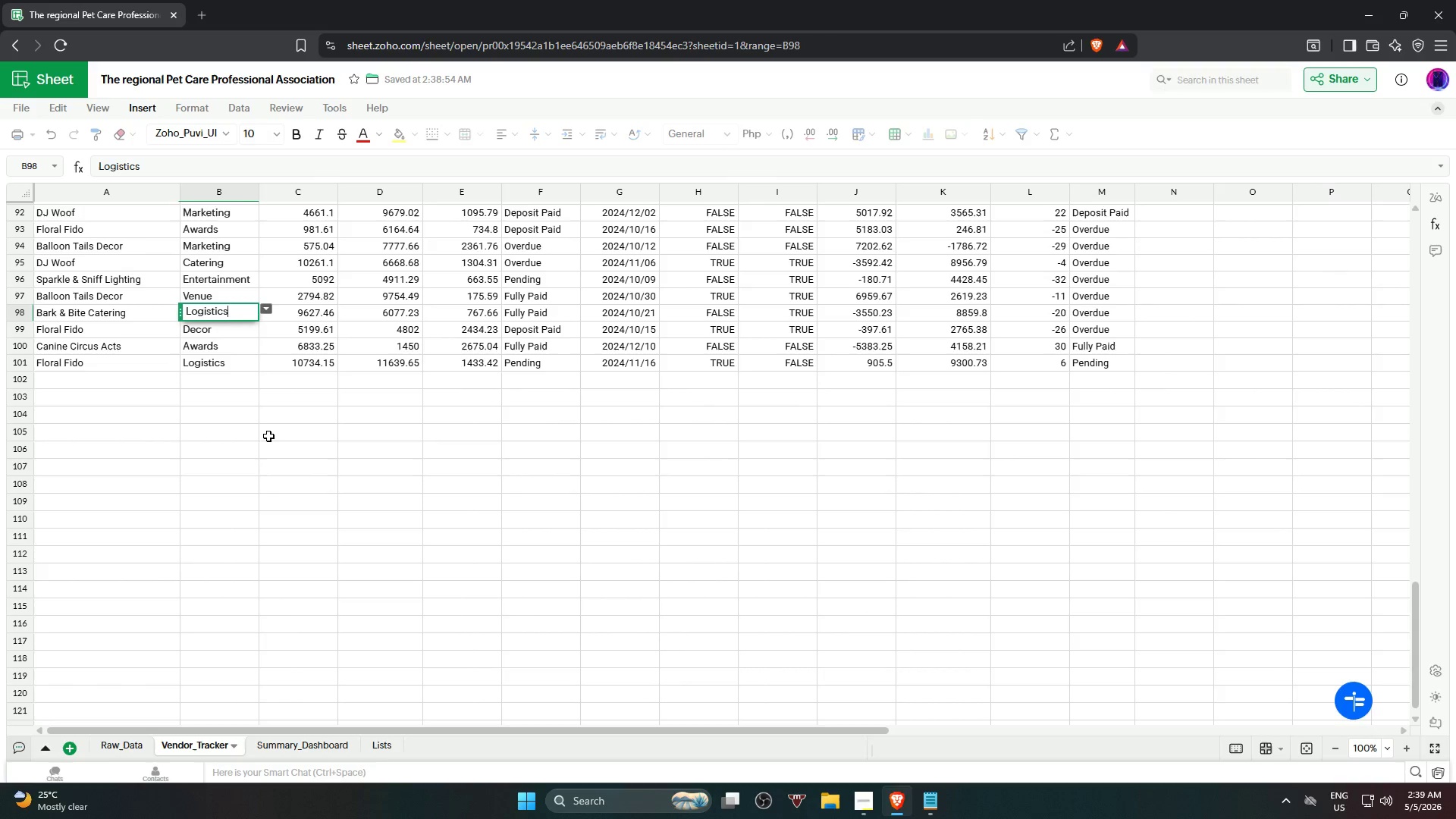 
triple_click([271, 441])
 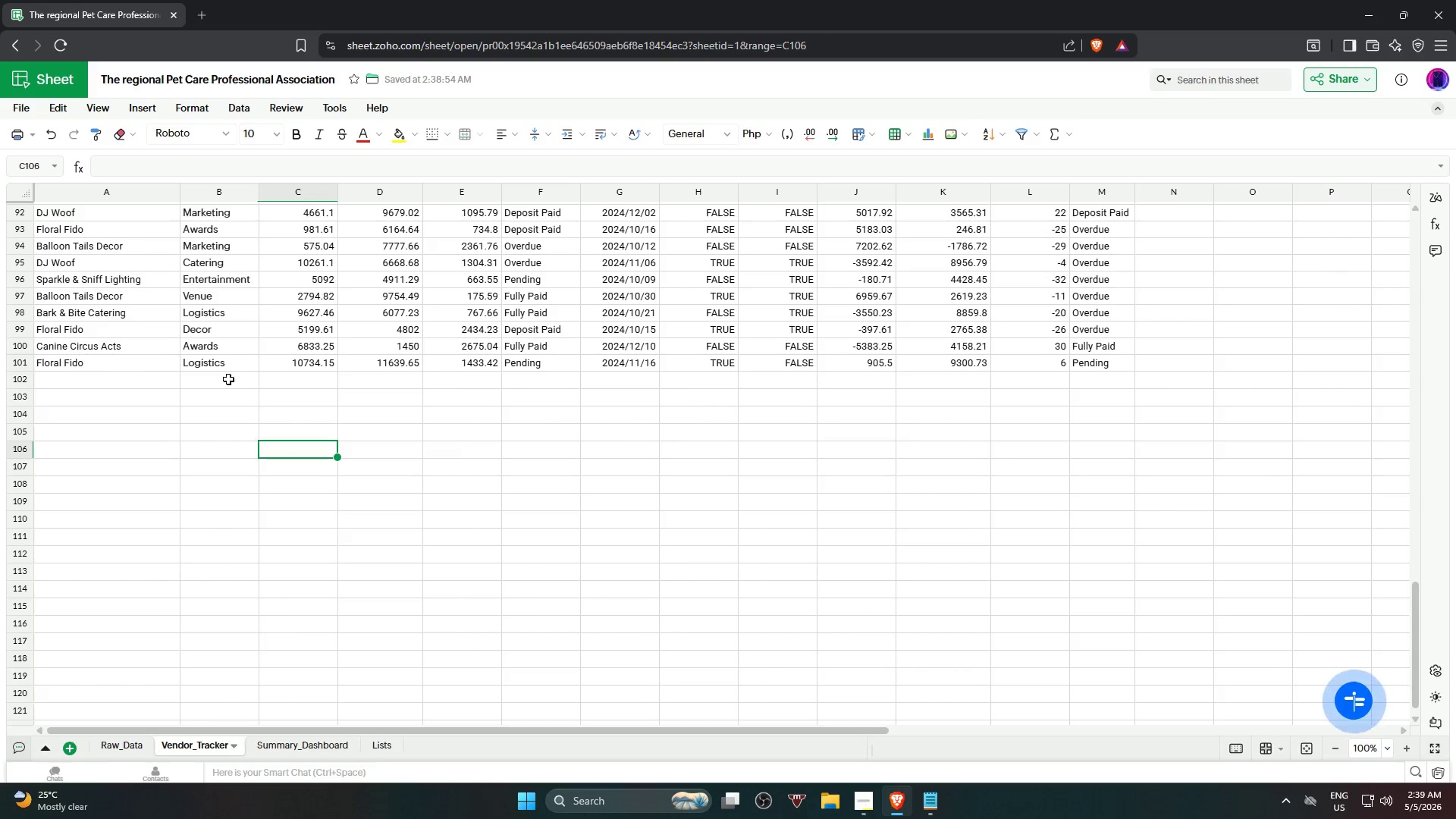 
left_click([225, 362])
 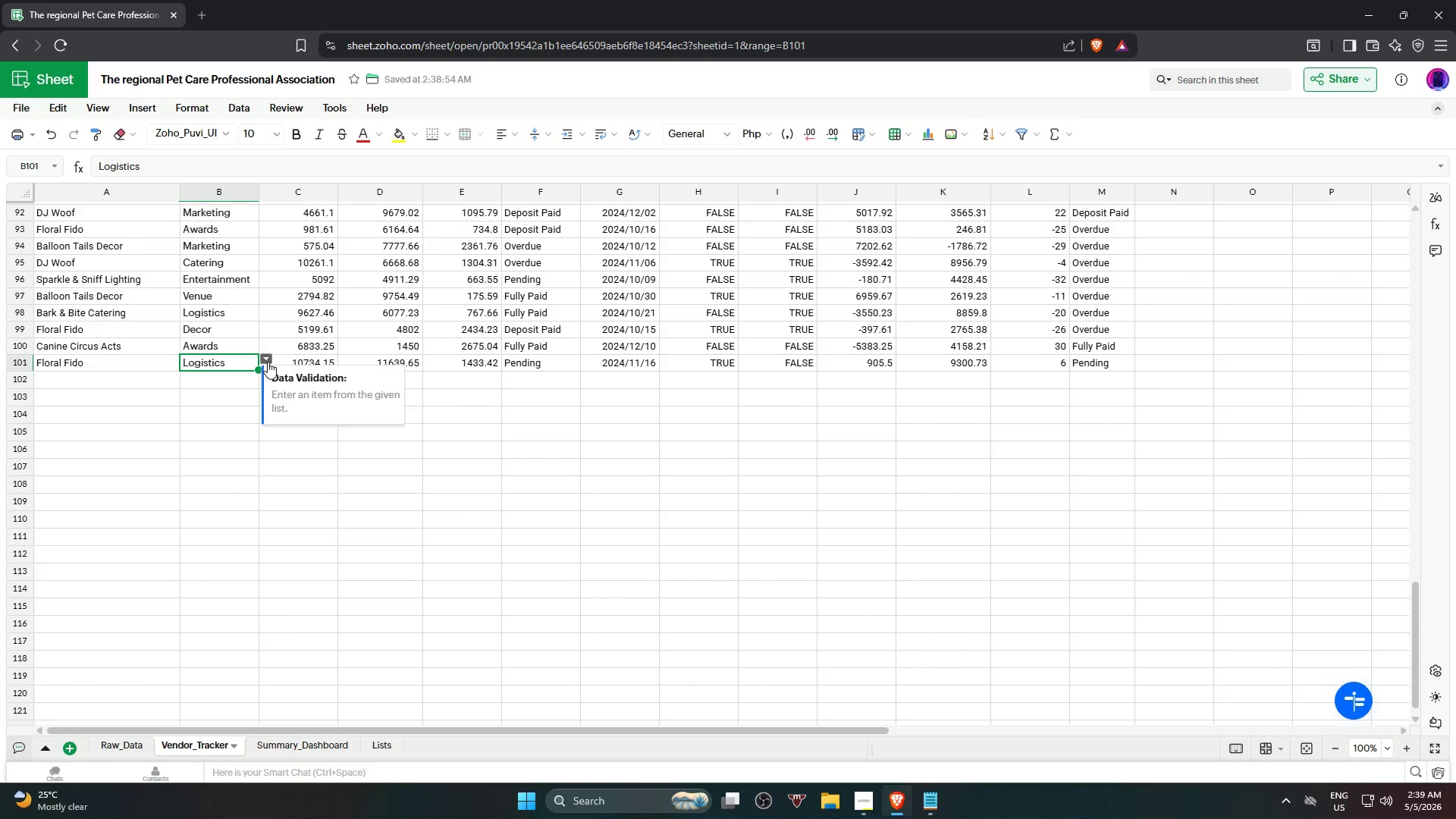 
double_click([268, 361])
 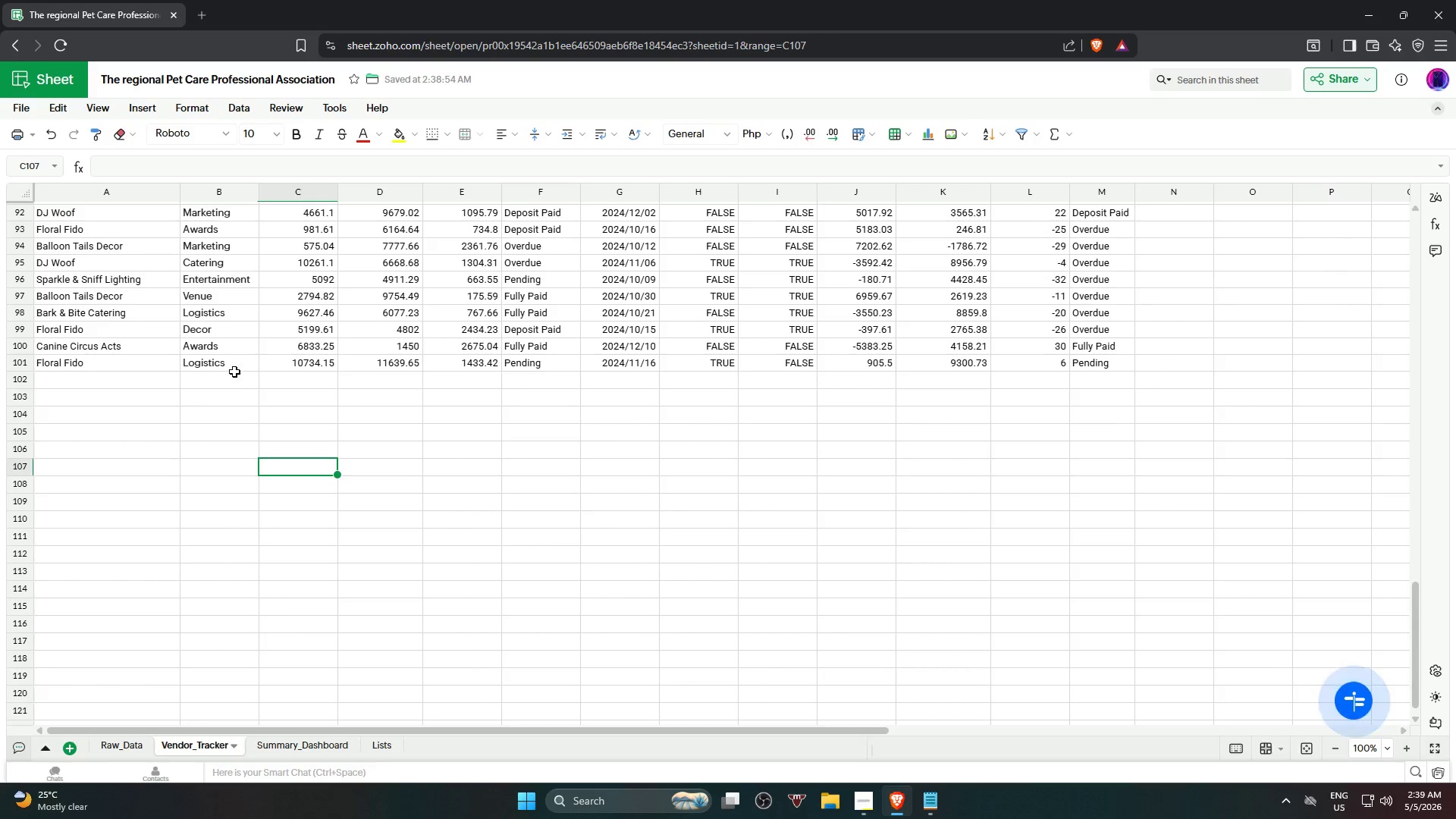 
left_click([234, 367])
 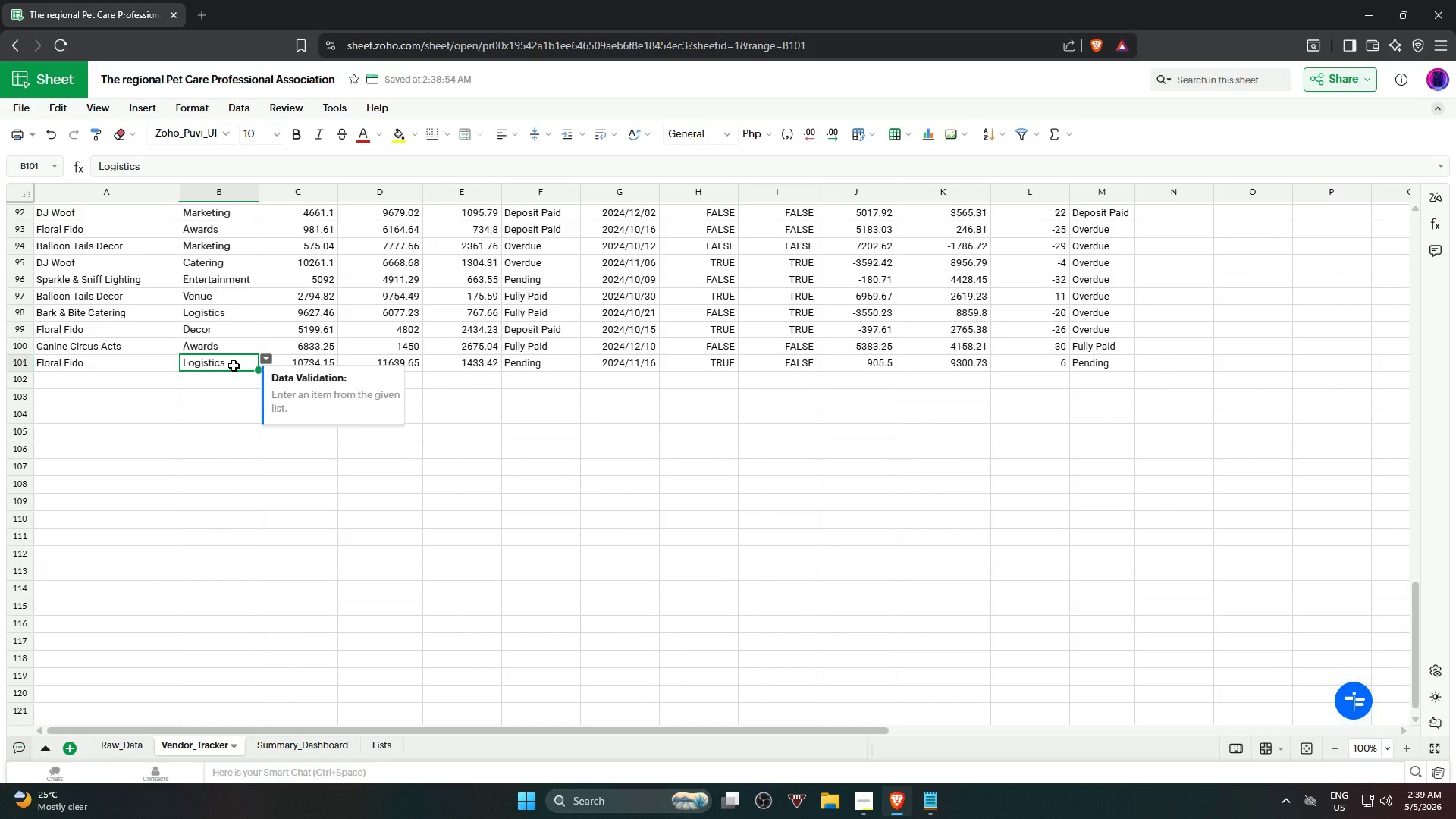 
hold_key(key=ShiftLeft, duration=4.47)
 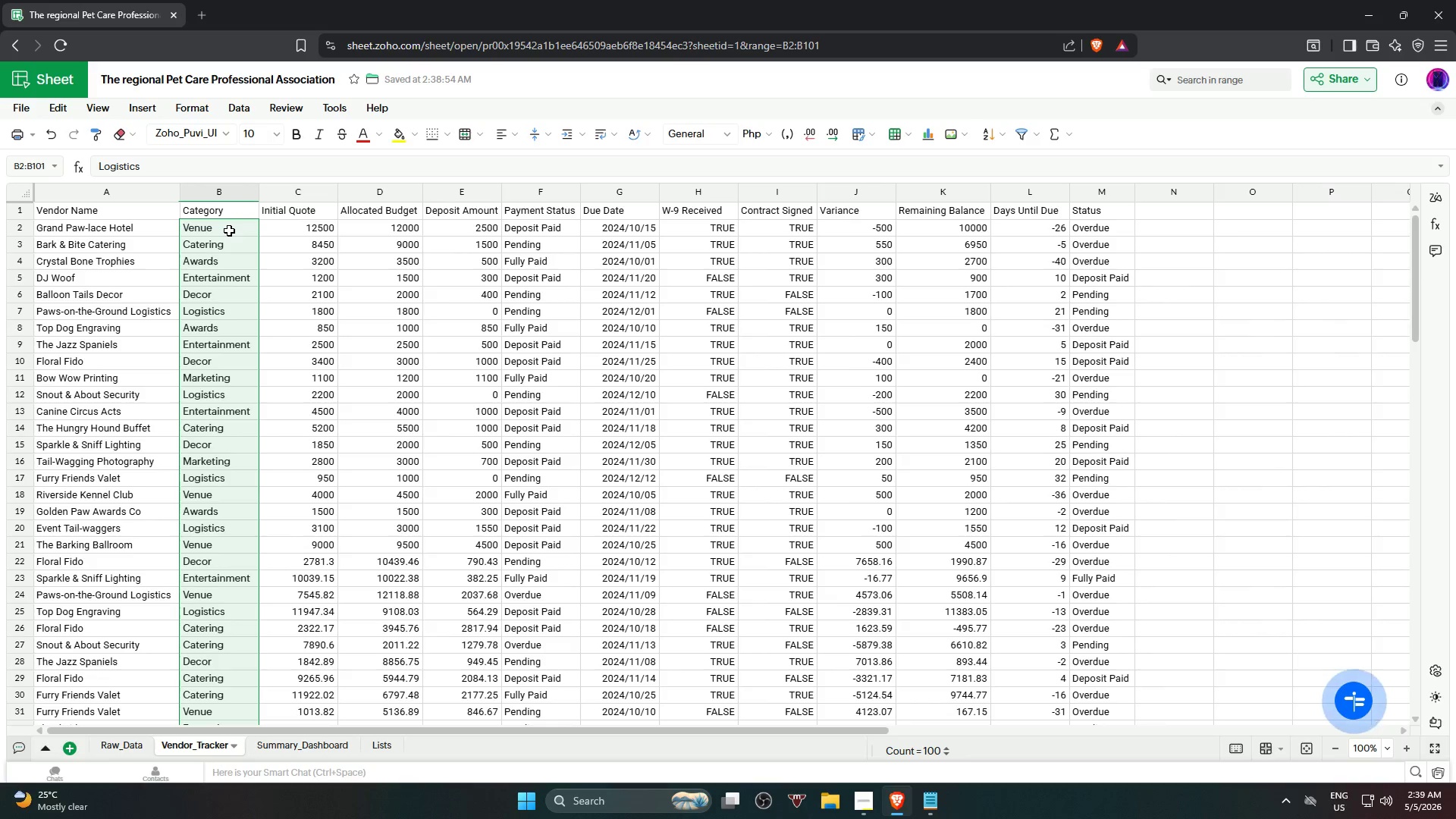 
scroll: coordinate [237, 268], scroll_direction: up, amount: 24.0
 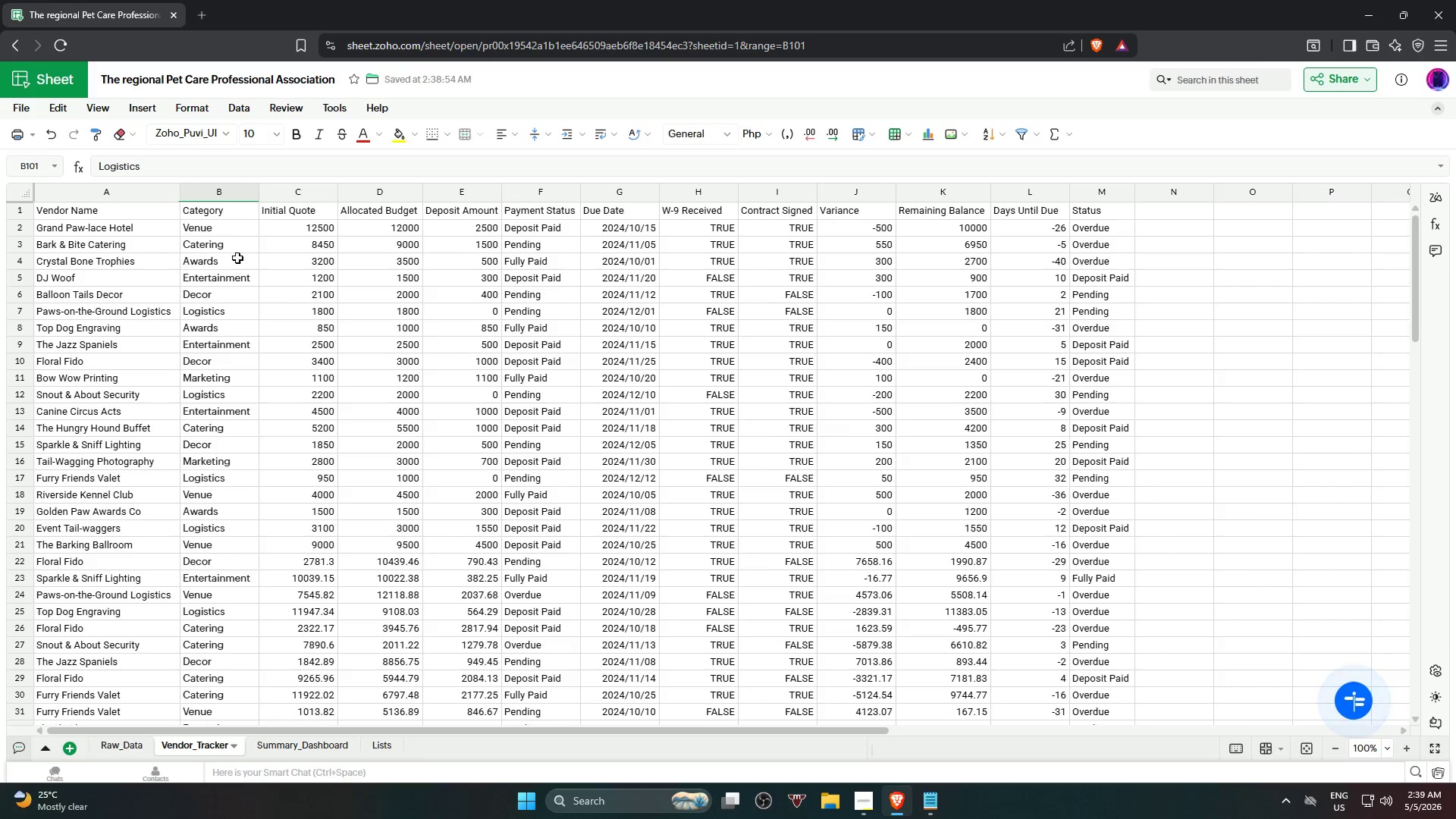 
left_click([229, 231])
 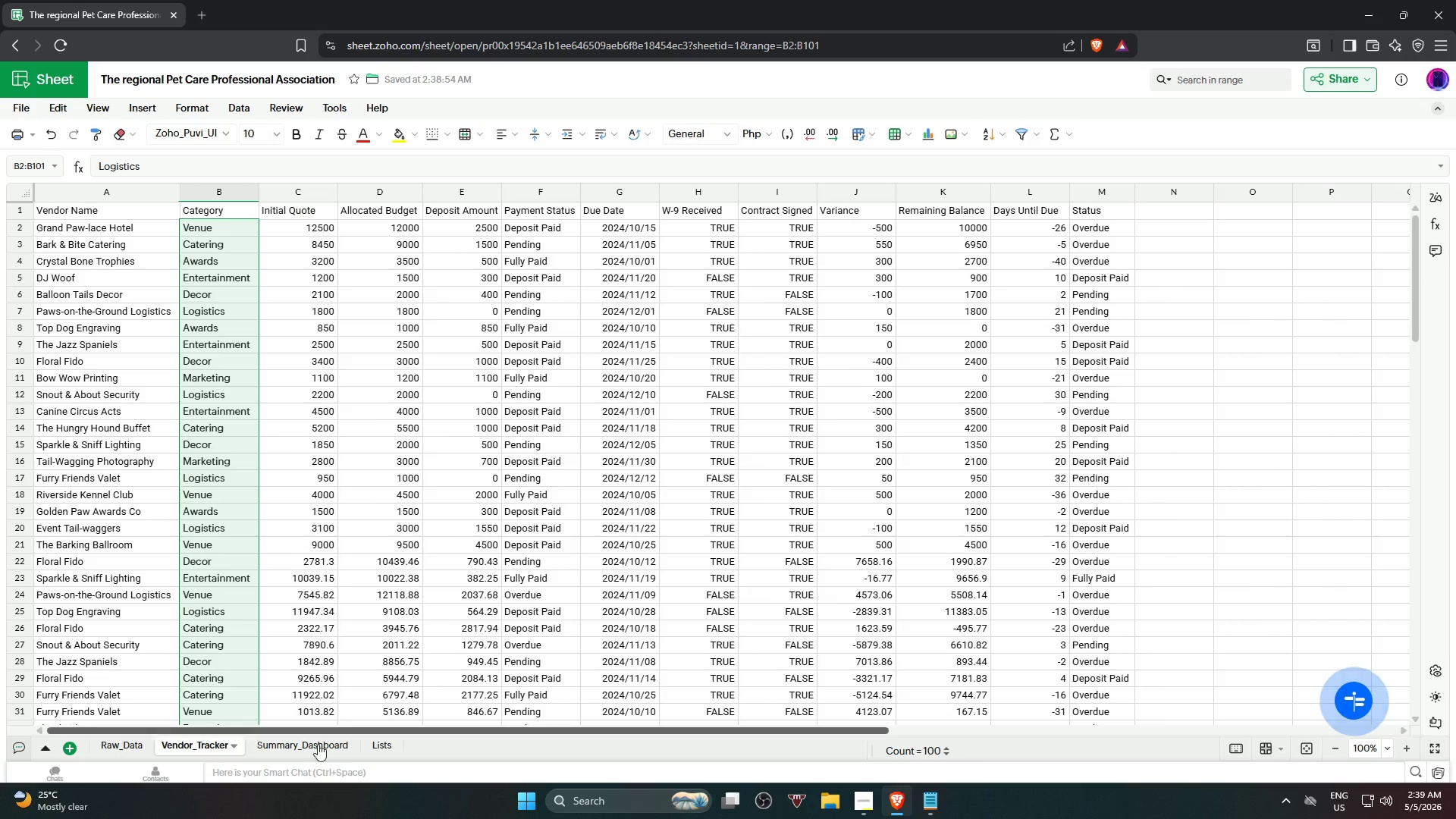 
left_click([375, 751])
 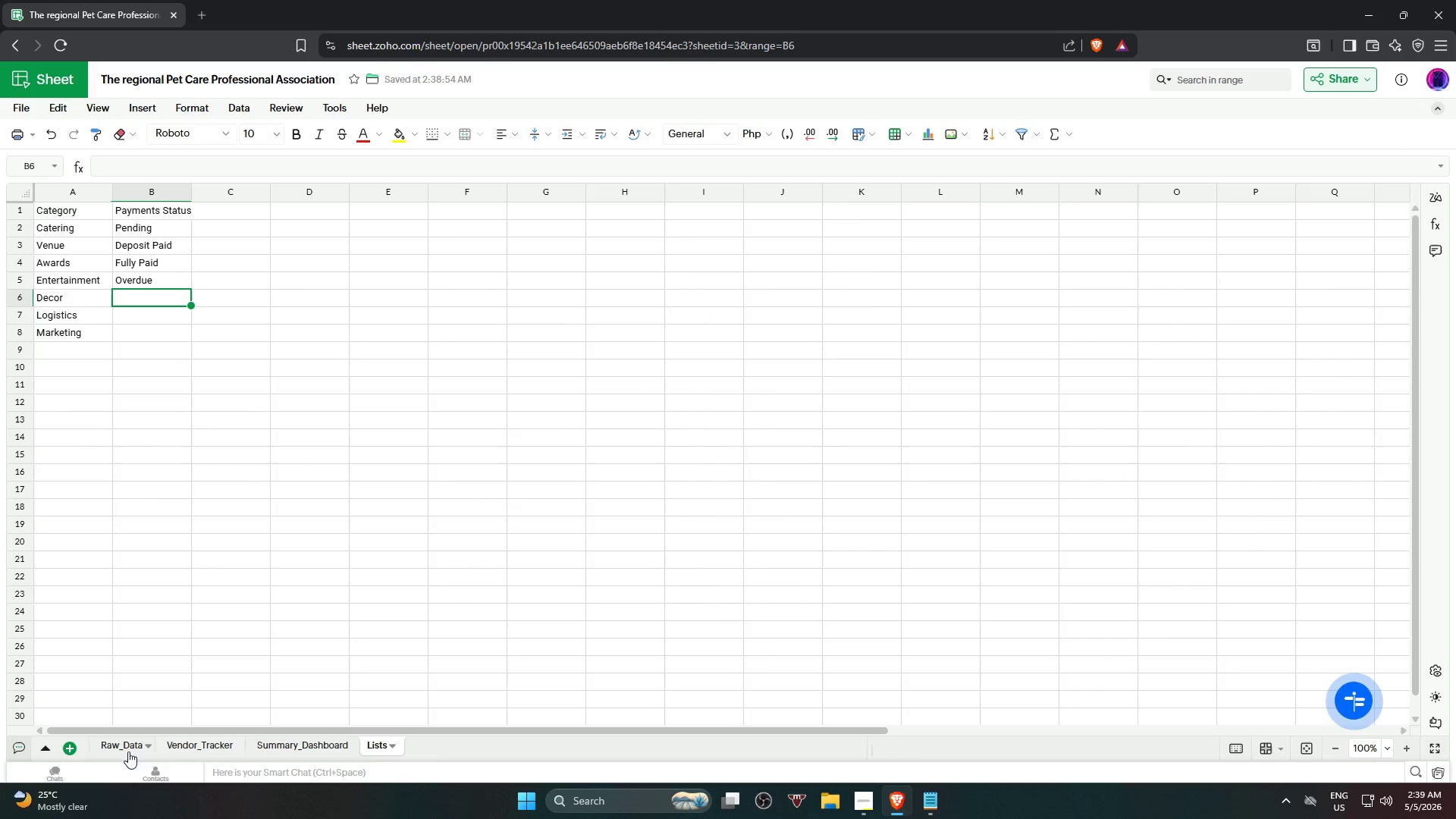 
left_click([192, 748])
 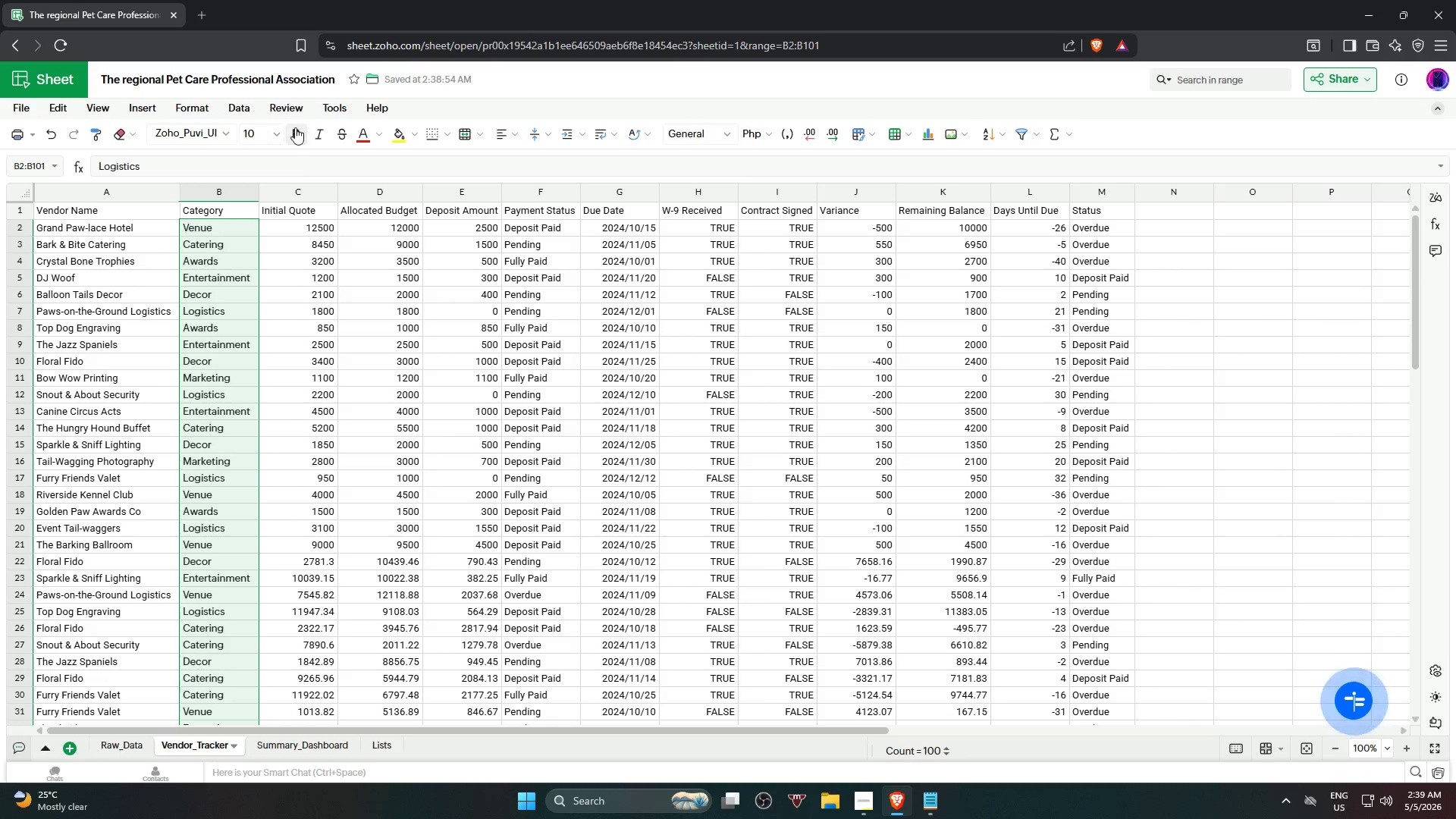 
wait(8.86)
 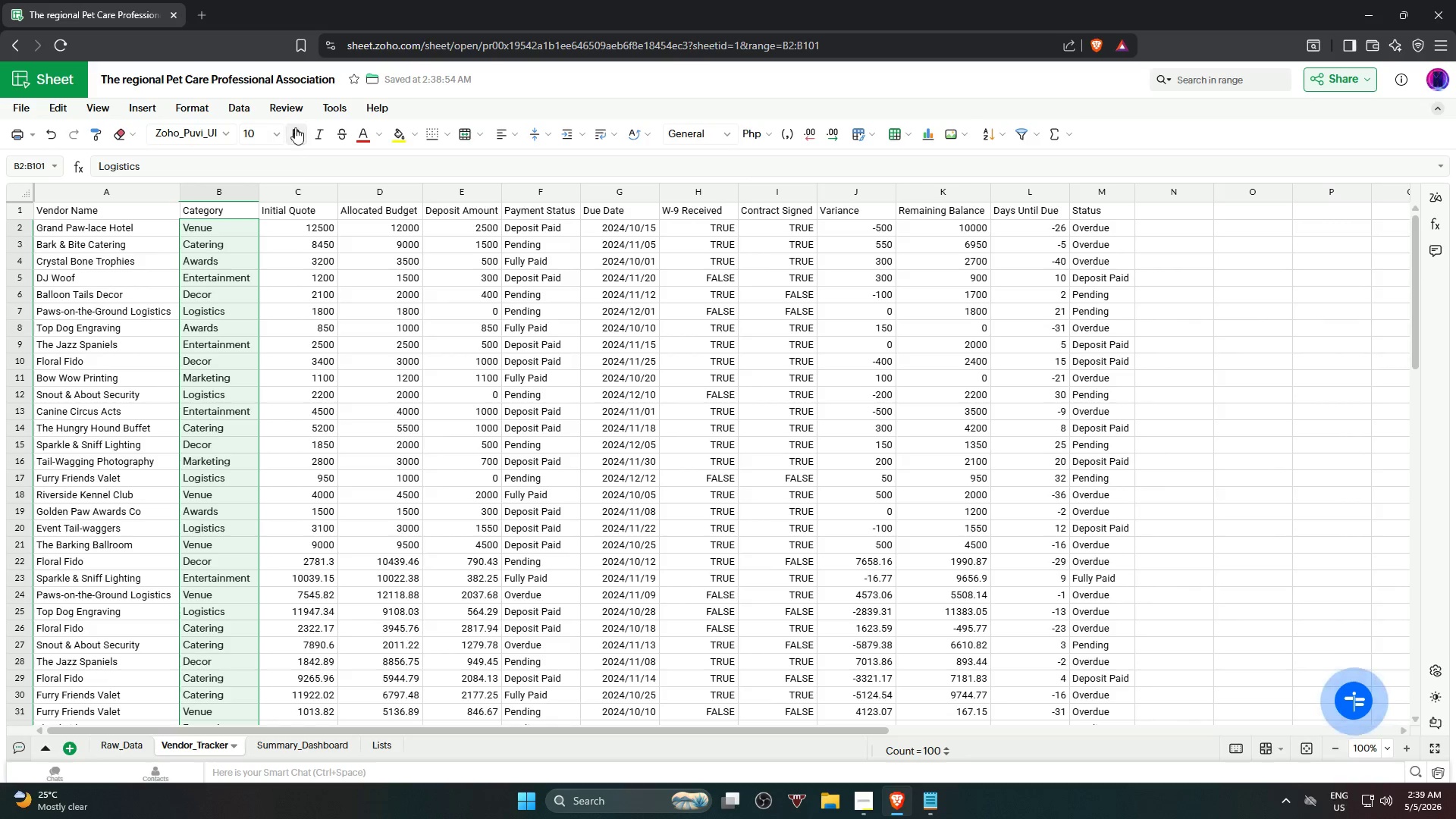 
left_click([194, 104])
 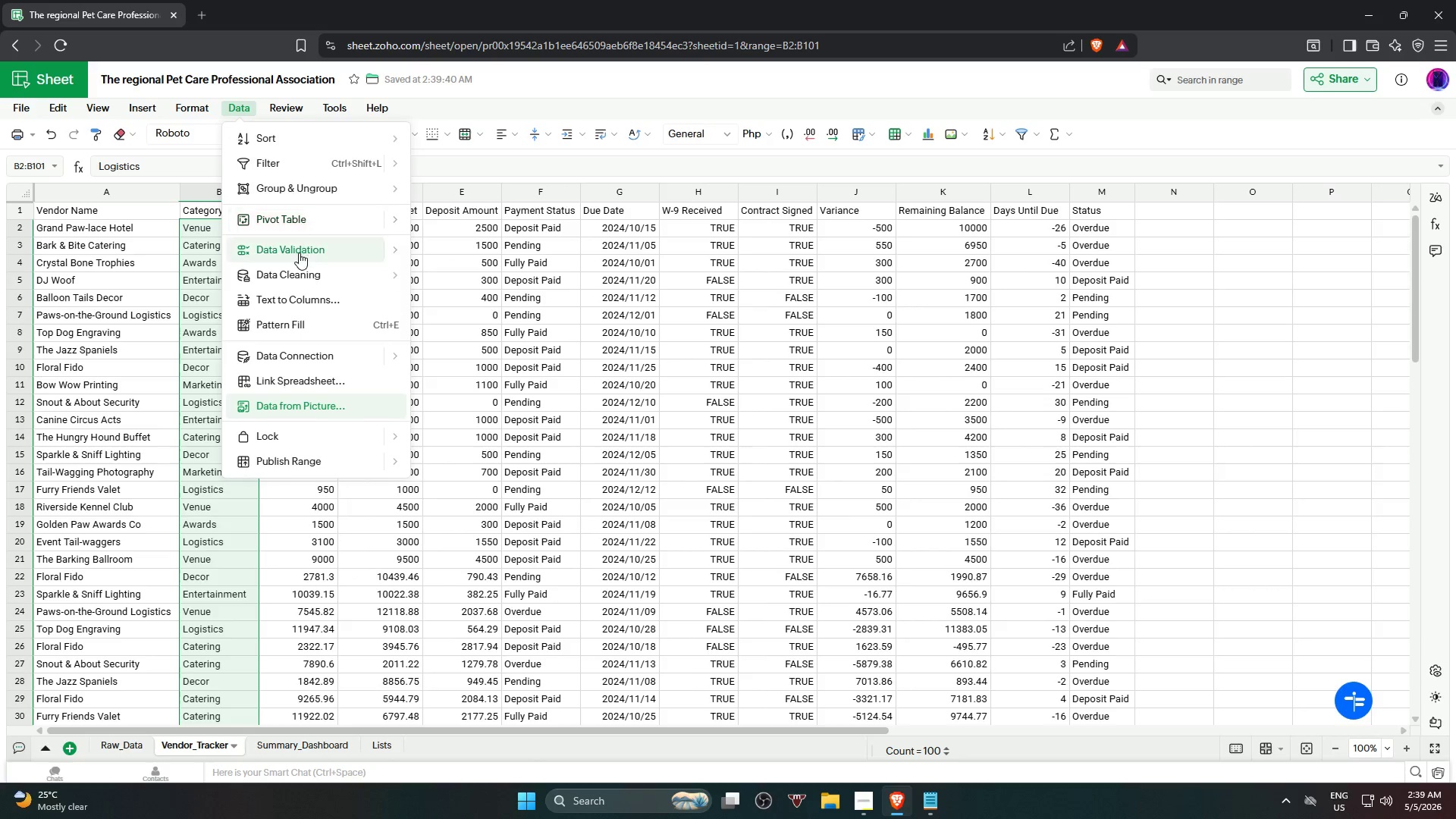 
wait(5.23)
 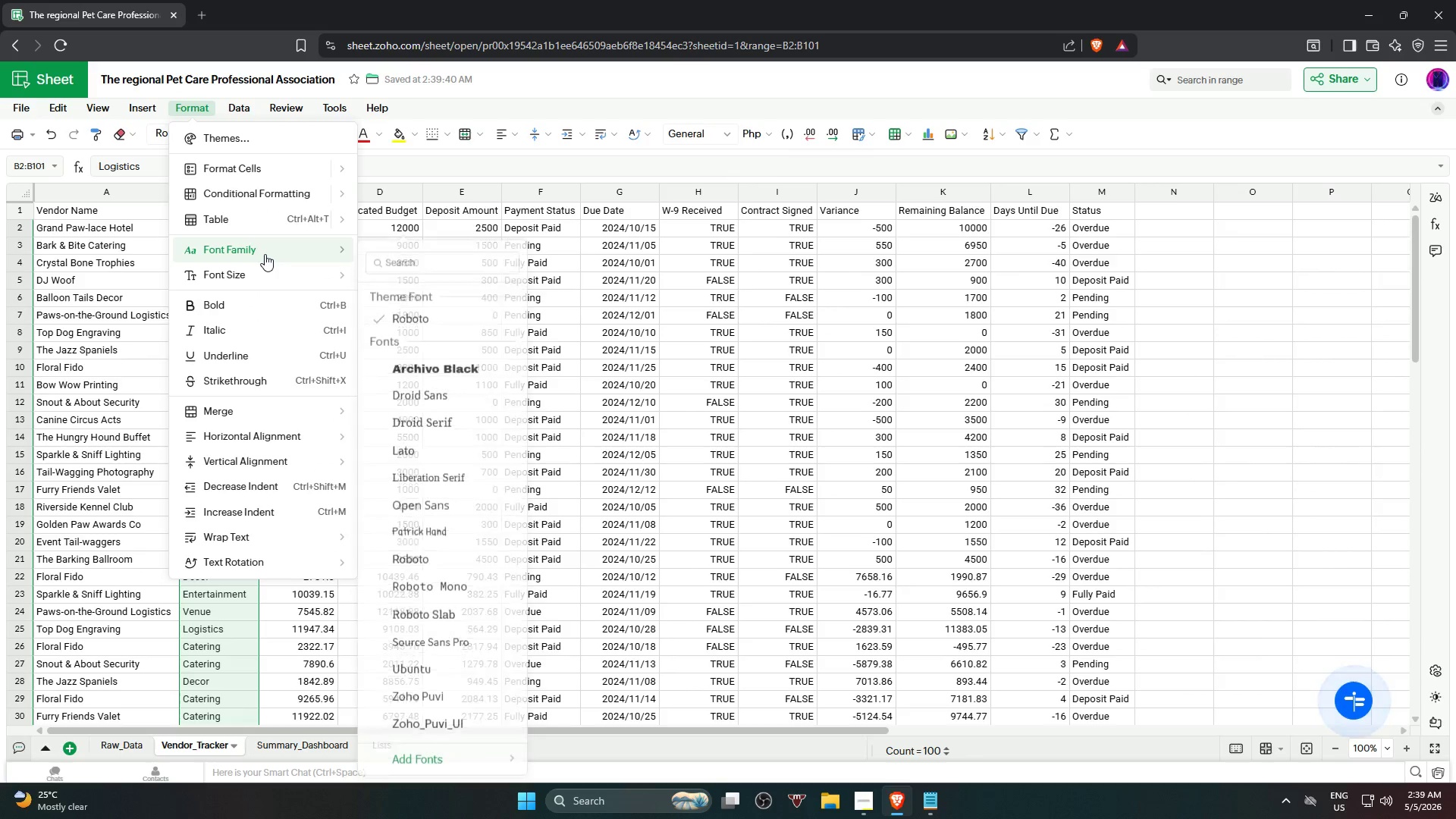 
left_click([465, 260])
 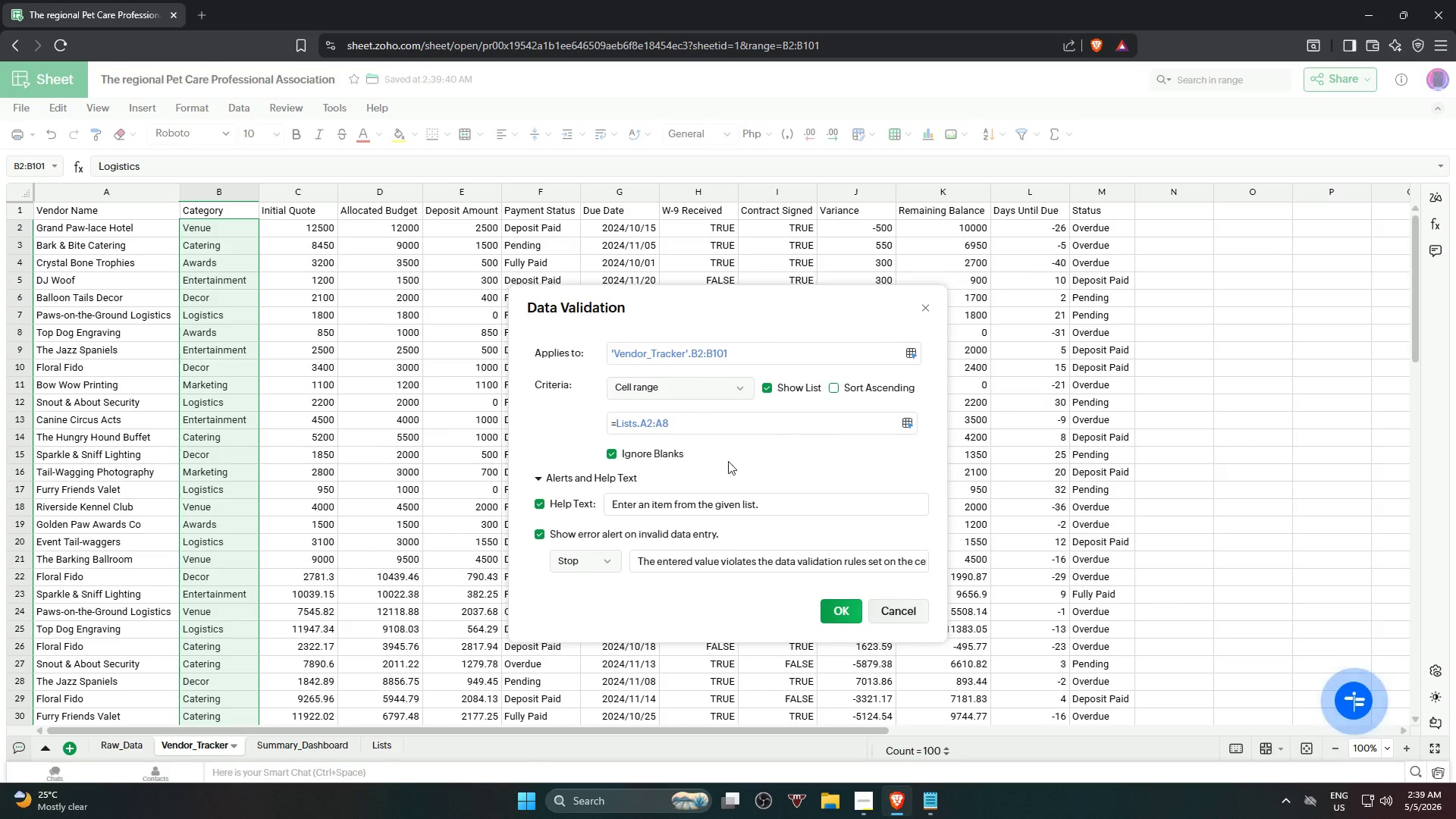 
wait(8.73)
 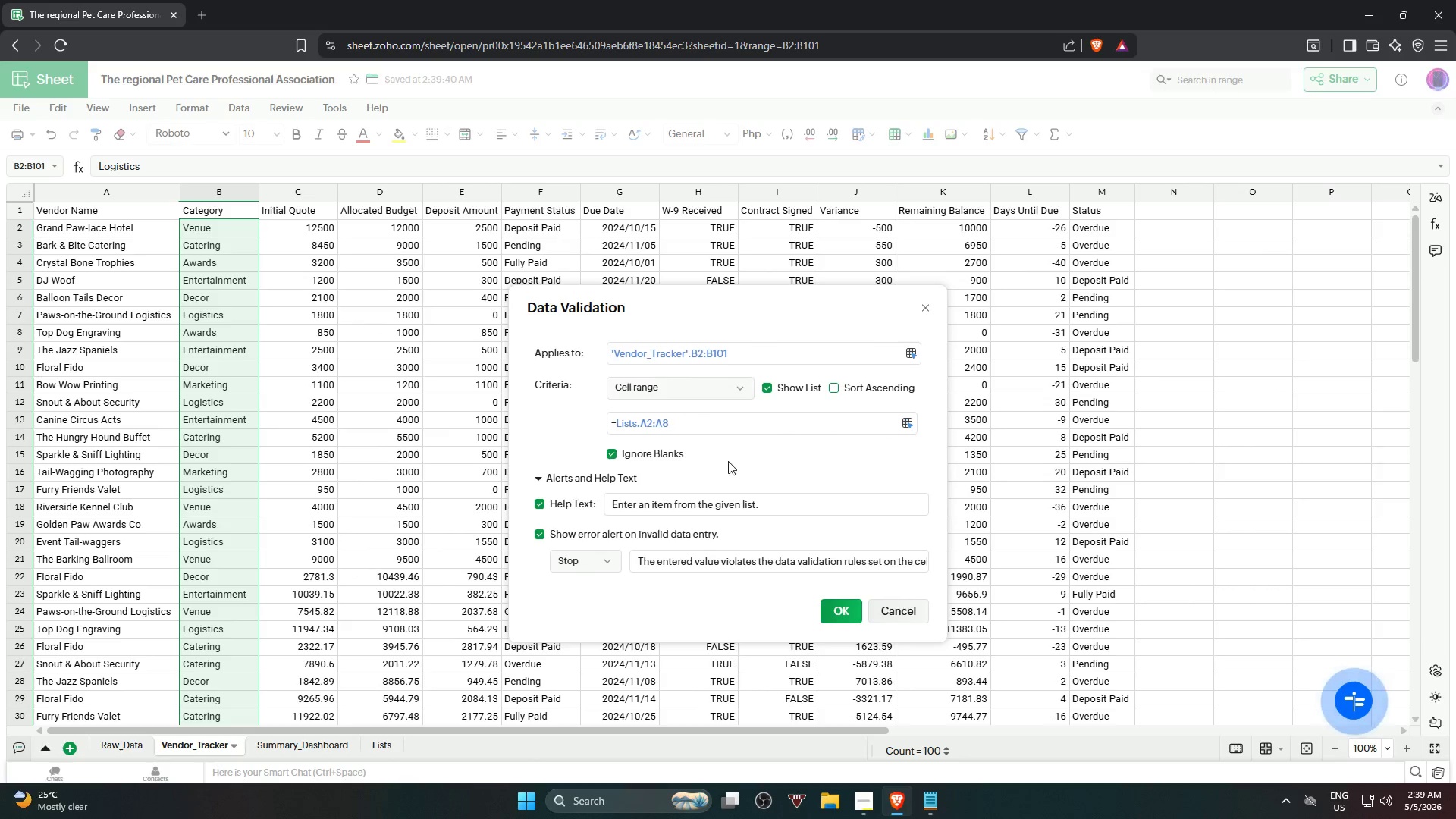 
left_click([883, 610])
 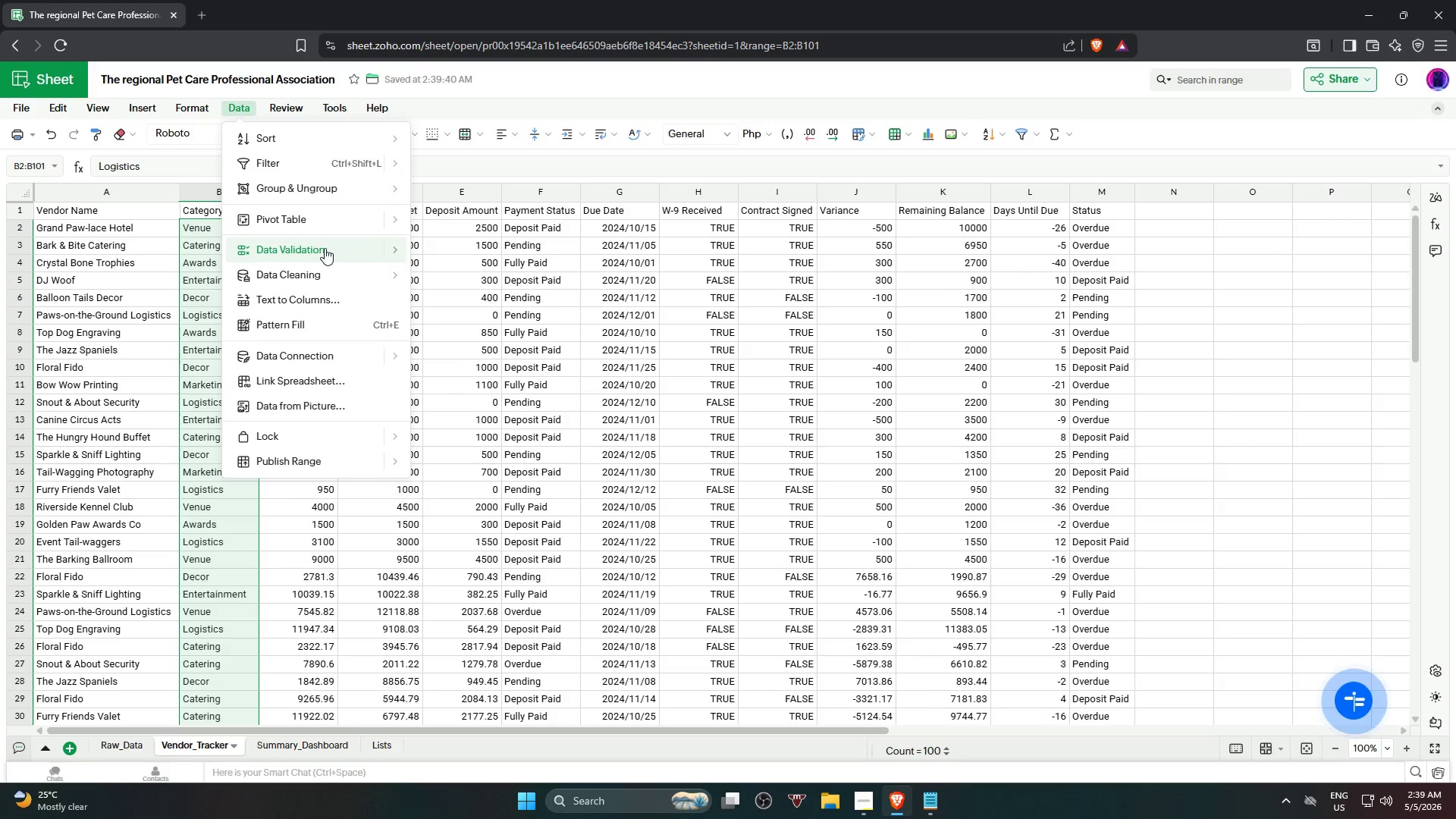 
left_click([488, 284])
 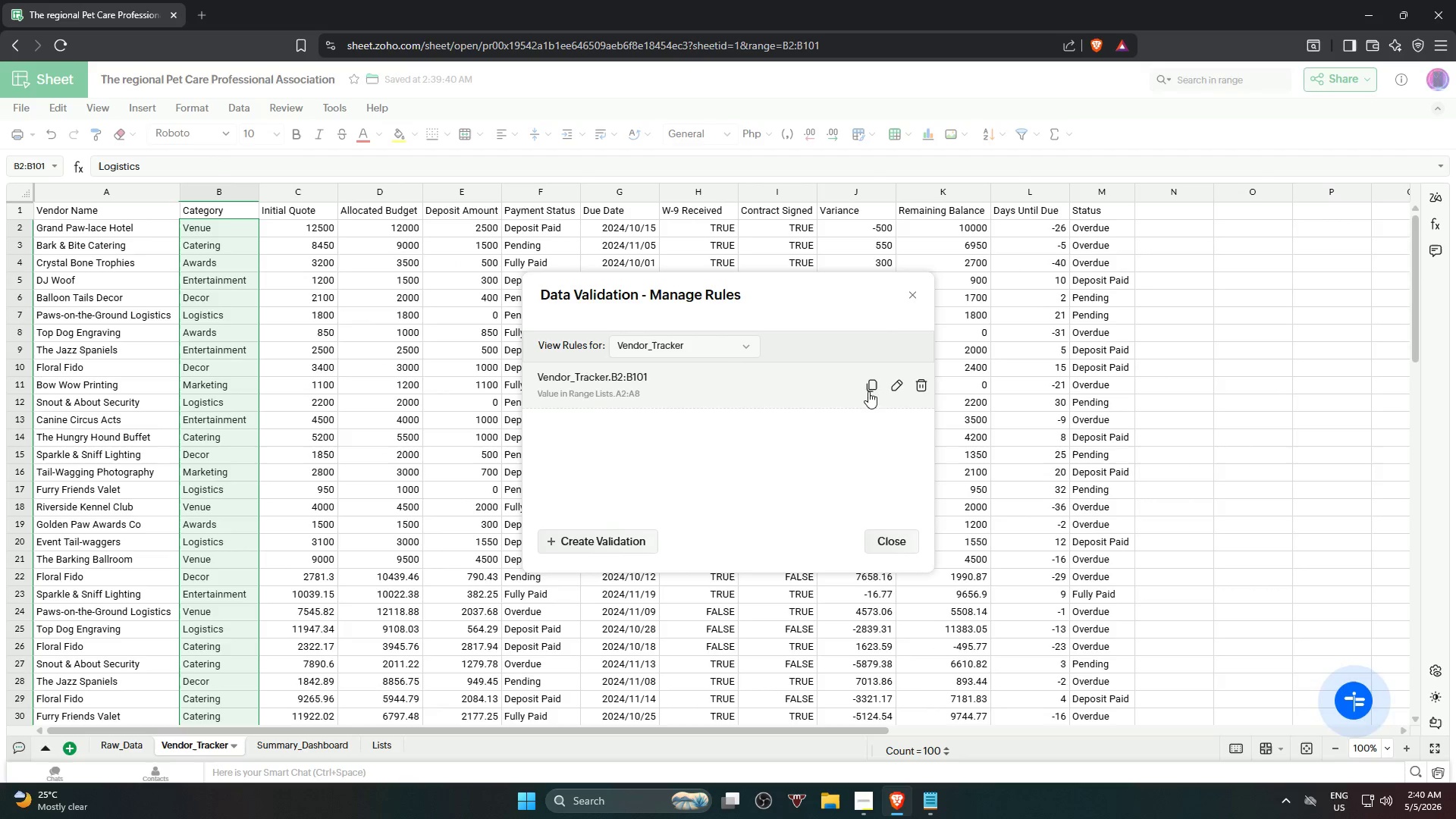 
left_click([920, 391])
 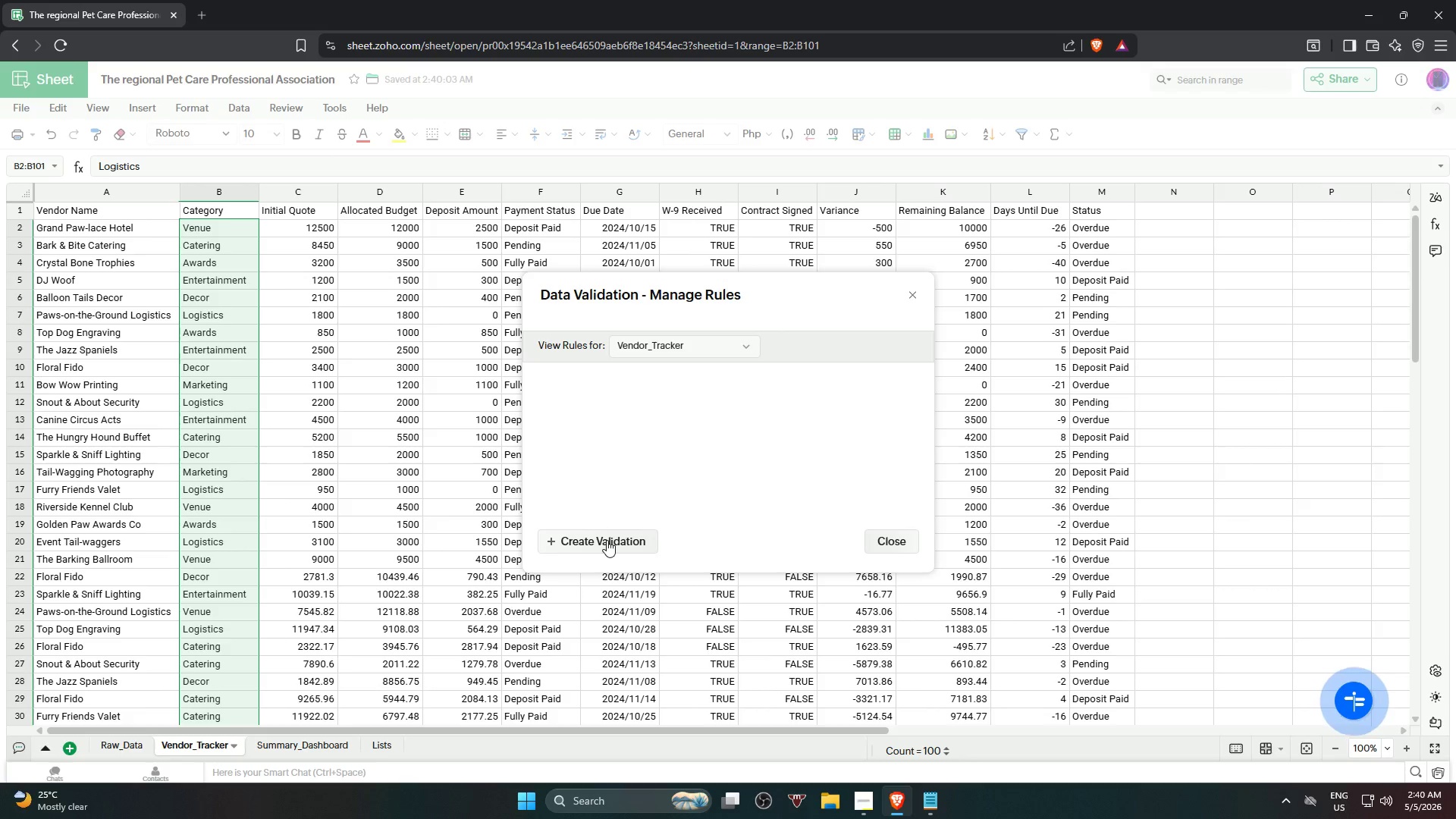 
left_click([606, 539])
 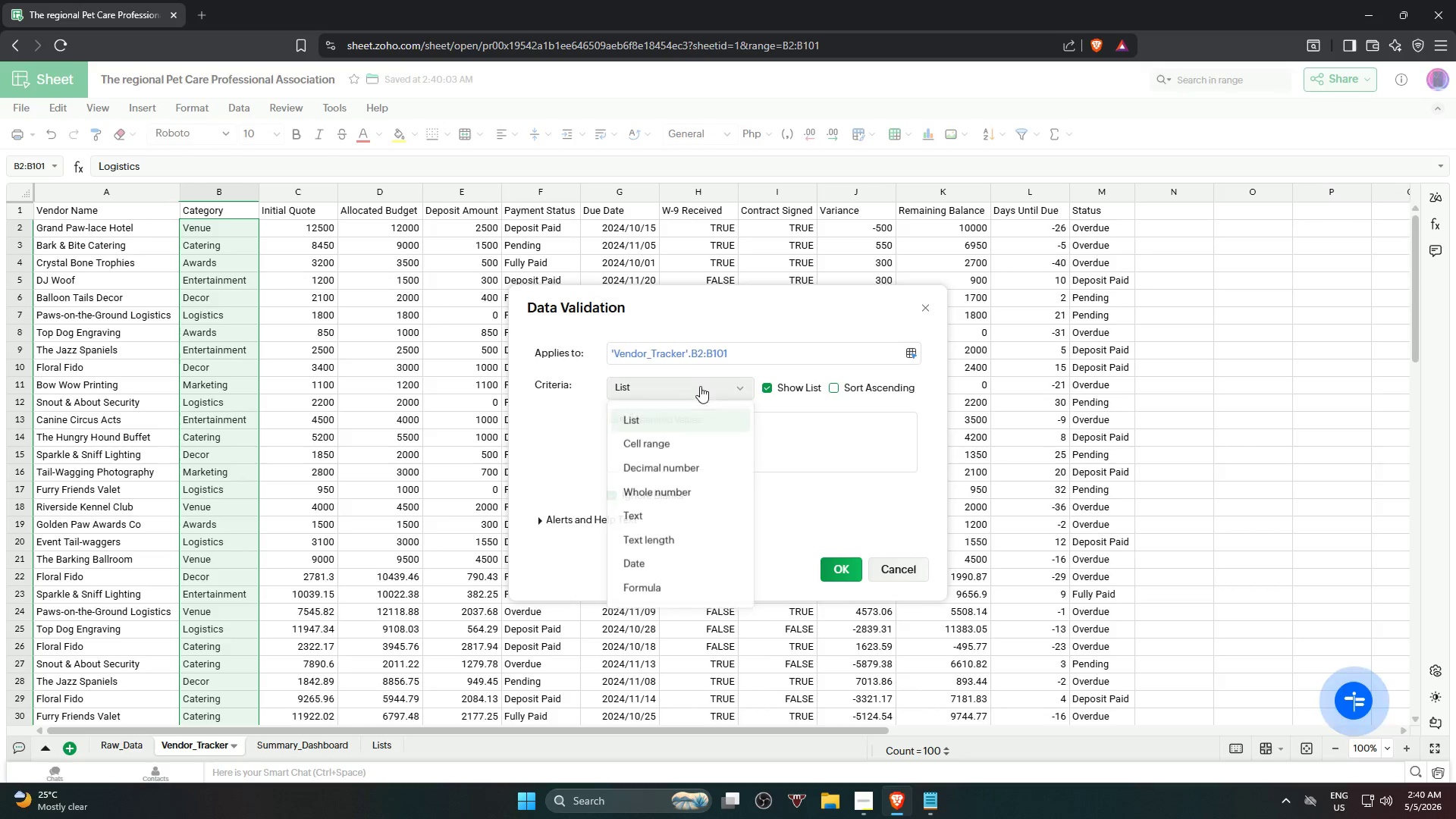 
left_click([682, 438])
 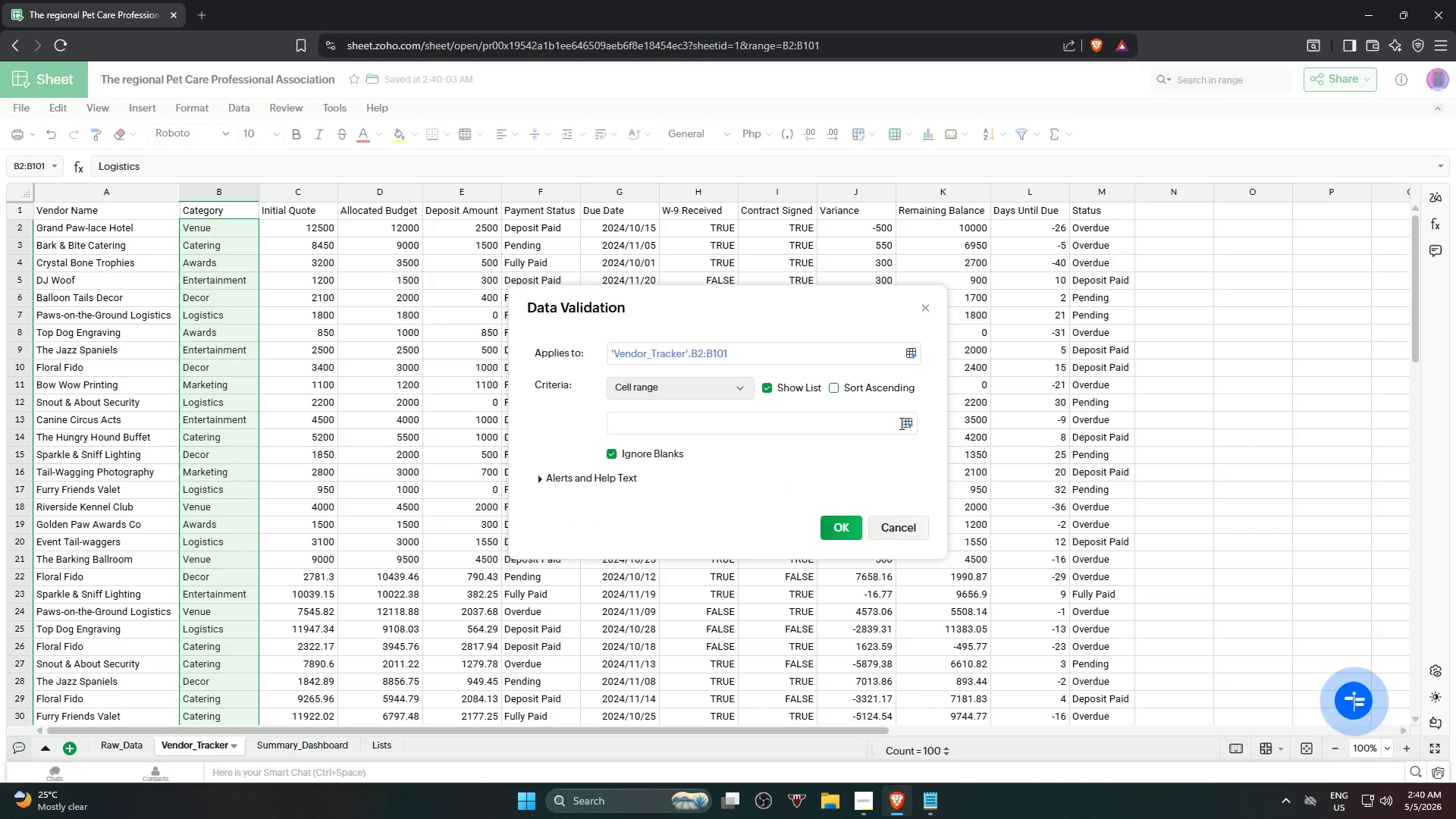 
double_click([905, 423])
 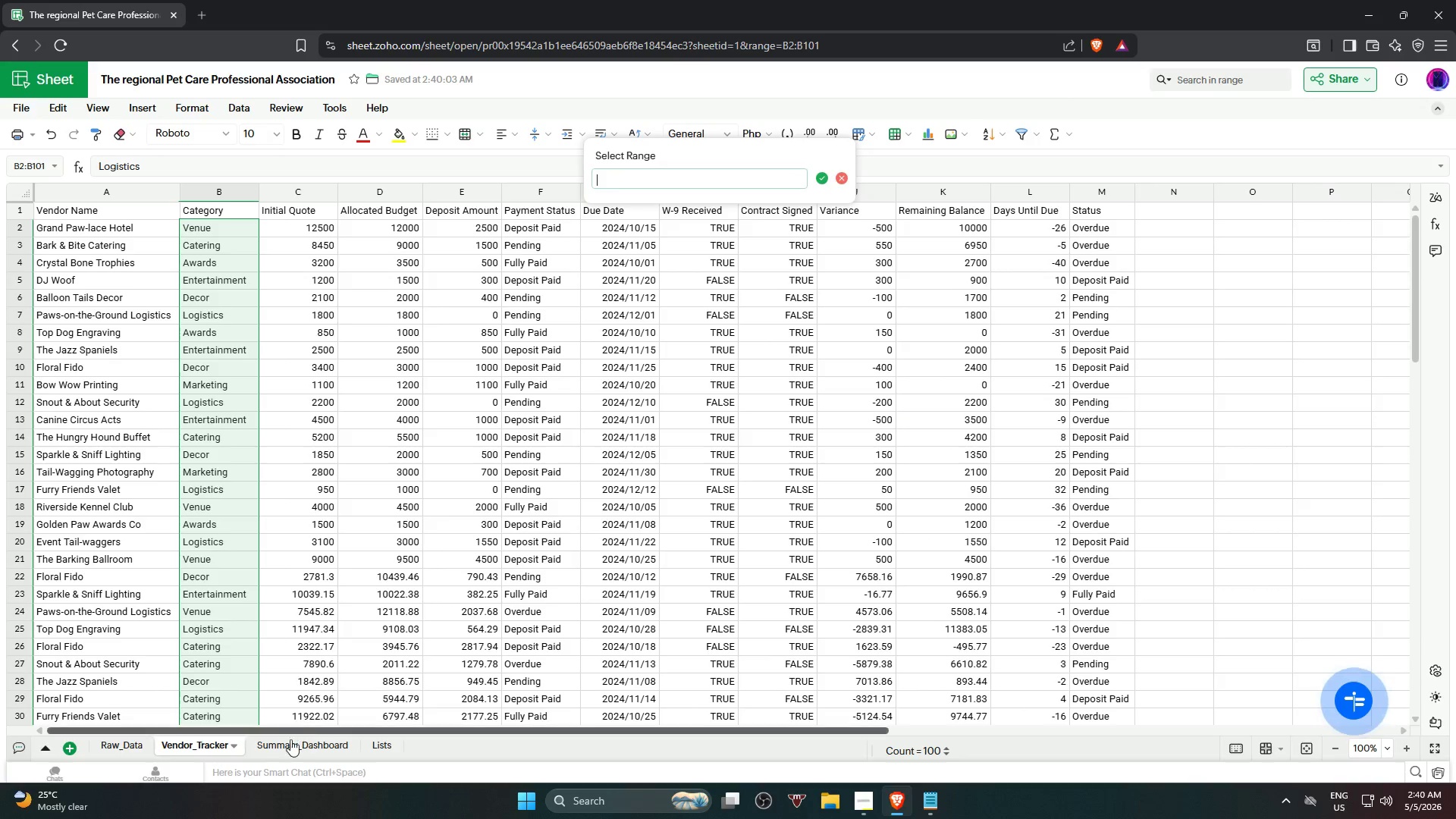 
mouse_move([377, 739])
 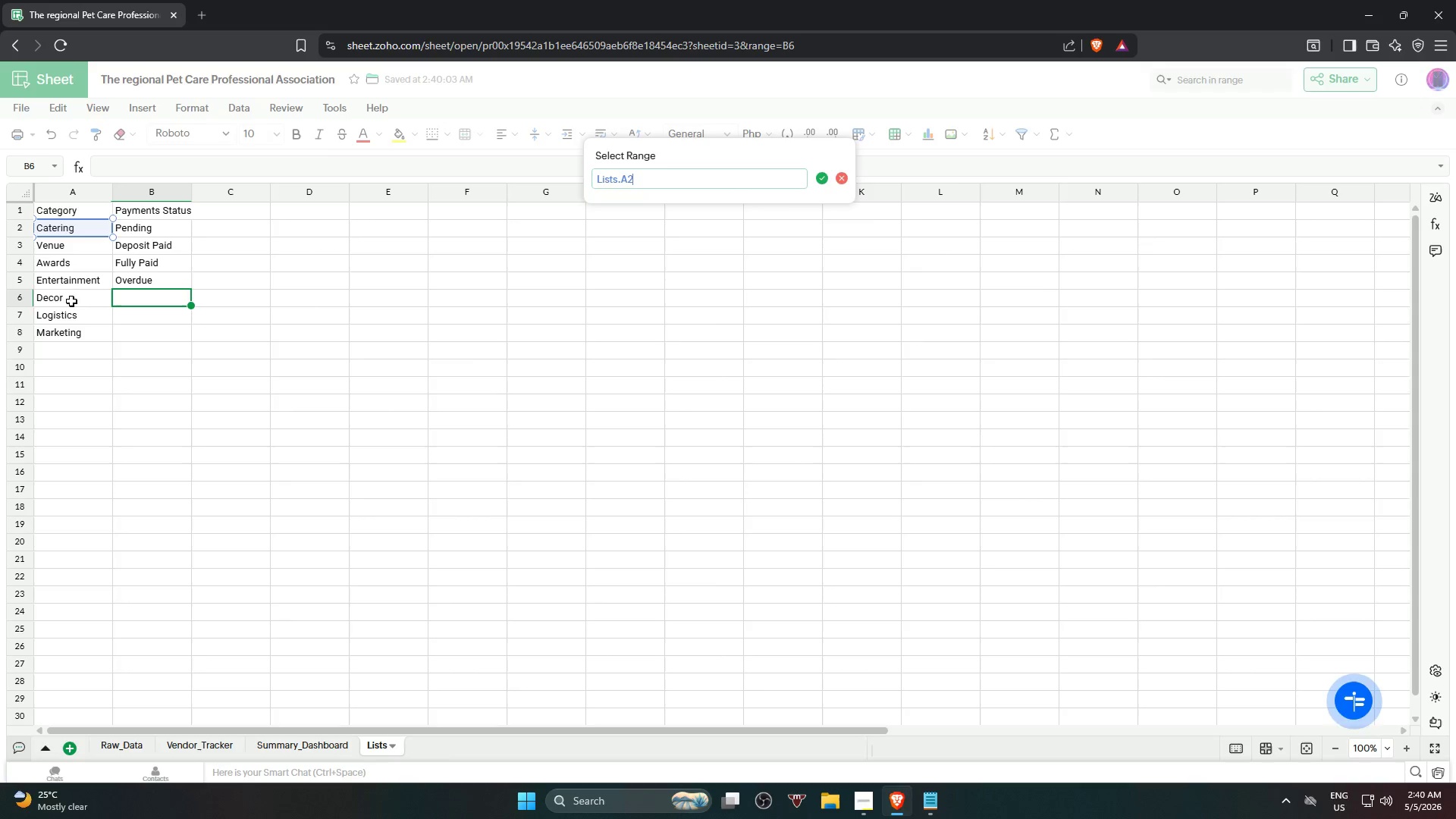 
hold_key(key=ShiftLeft, duration=0.97)
left_click([71, 335])
 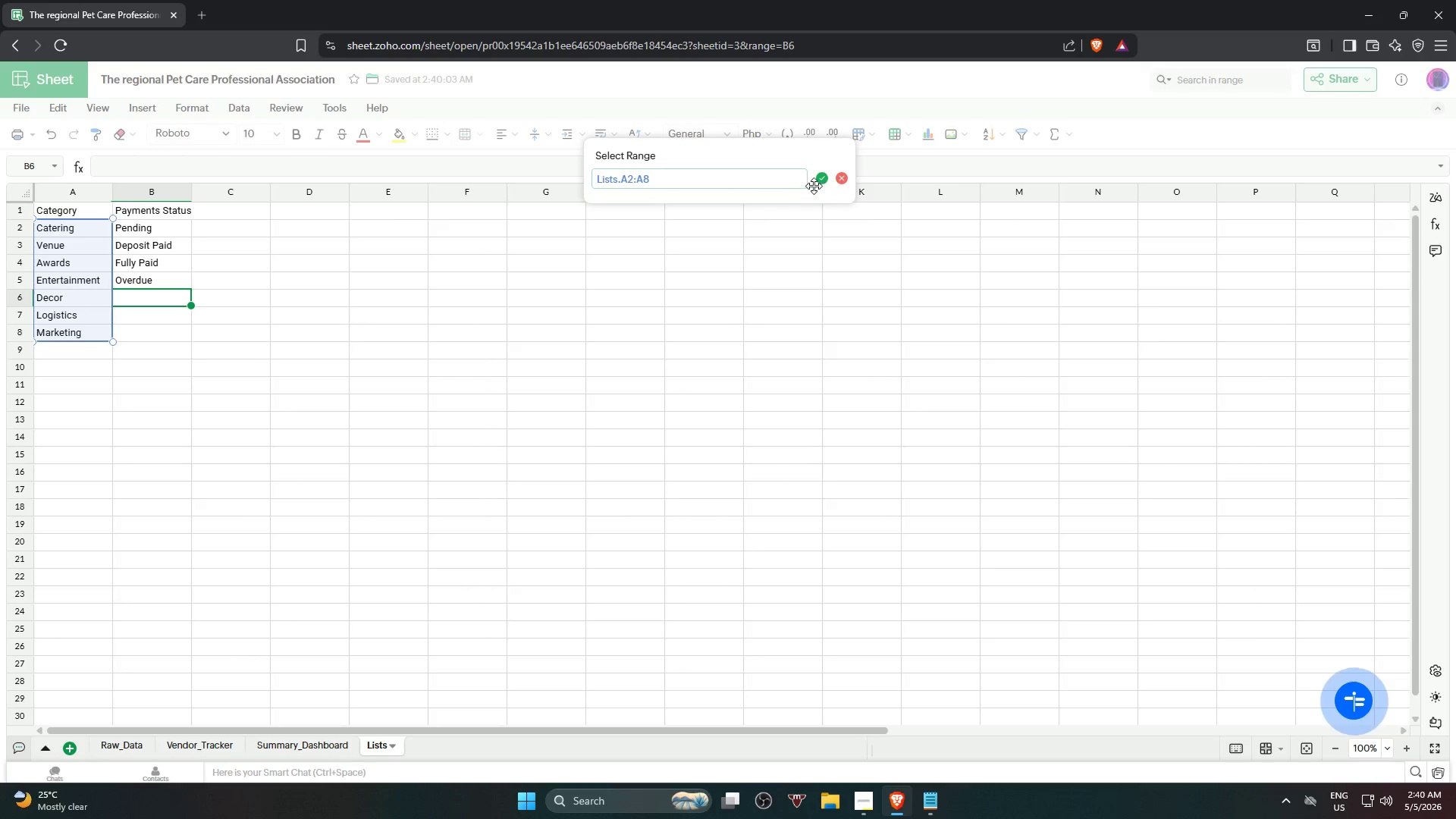 
left_click([821, 182])
 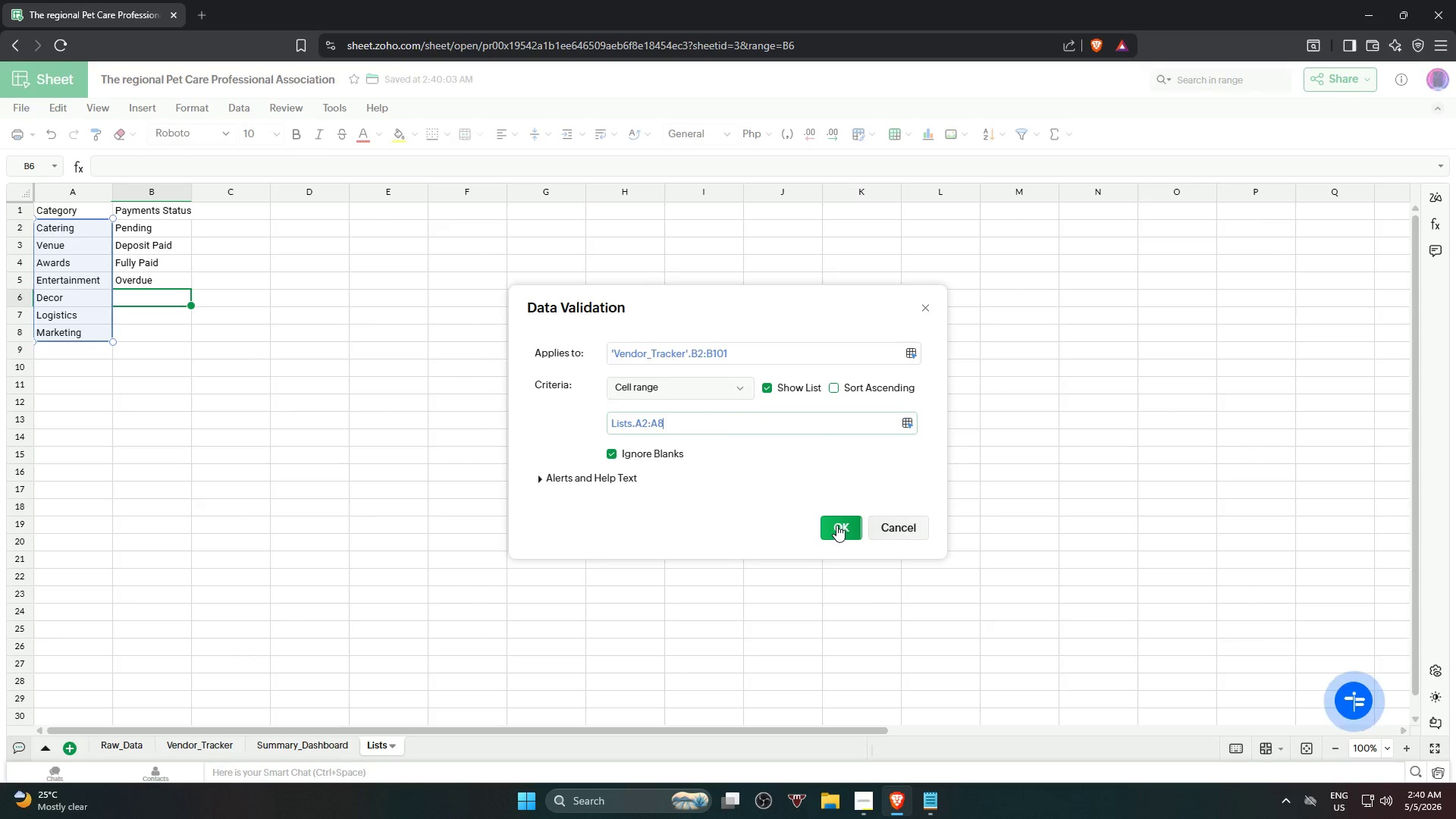 
left_click([836, 525])
 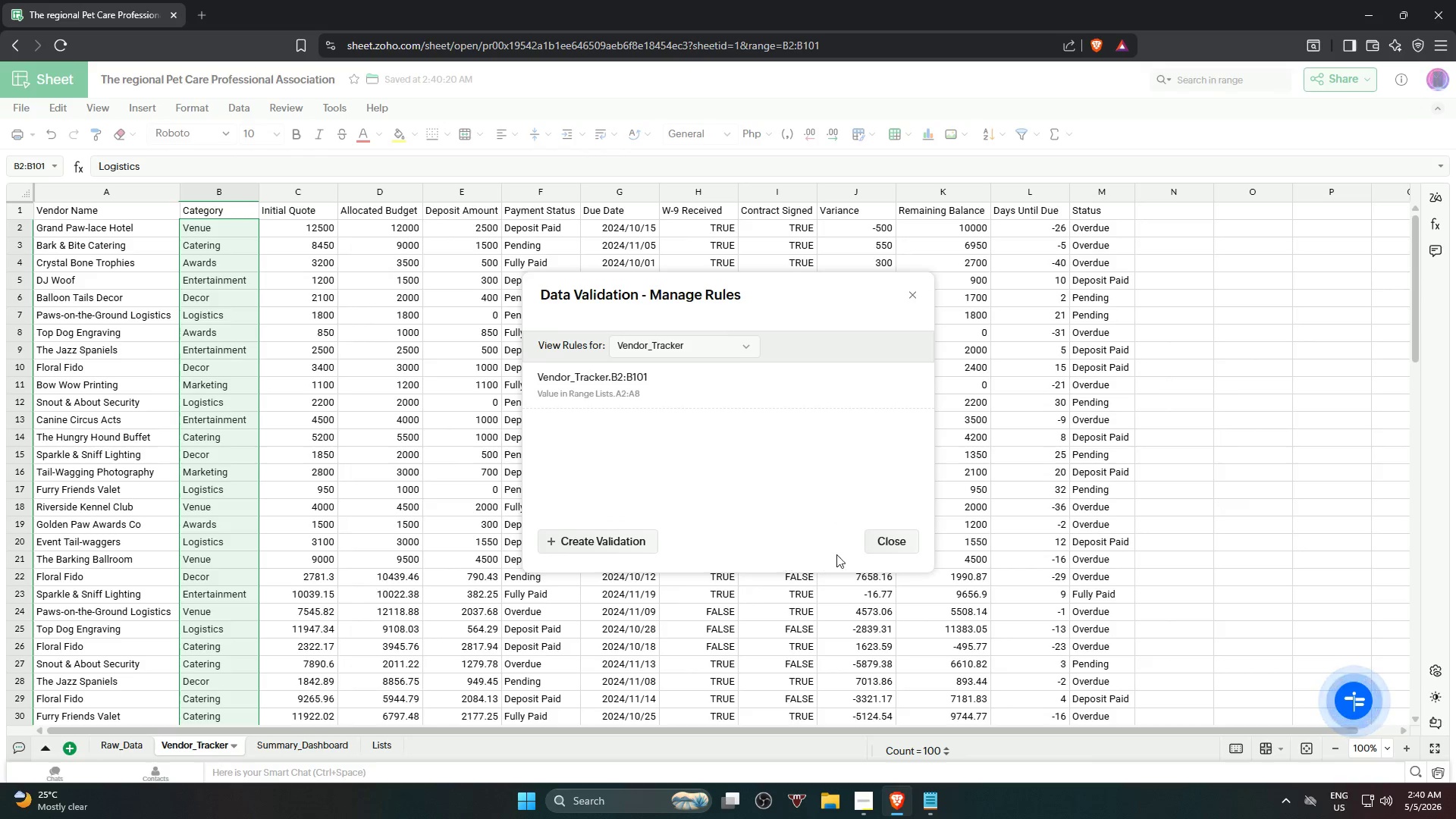 
left_click([878, 543])
 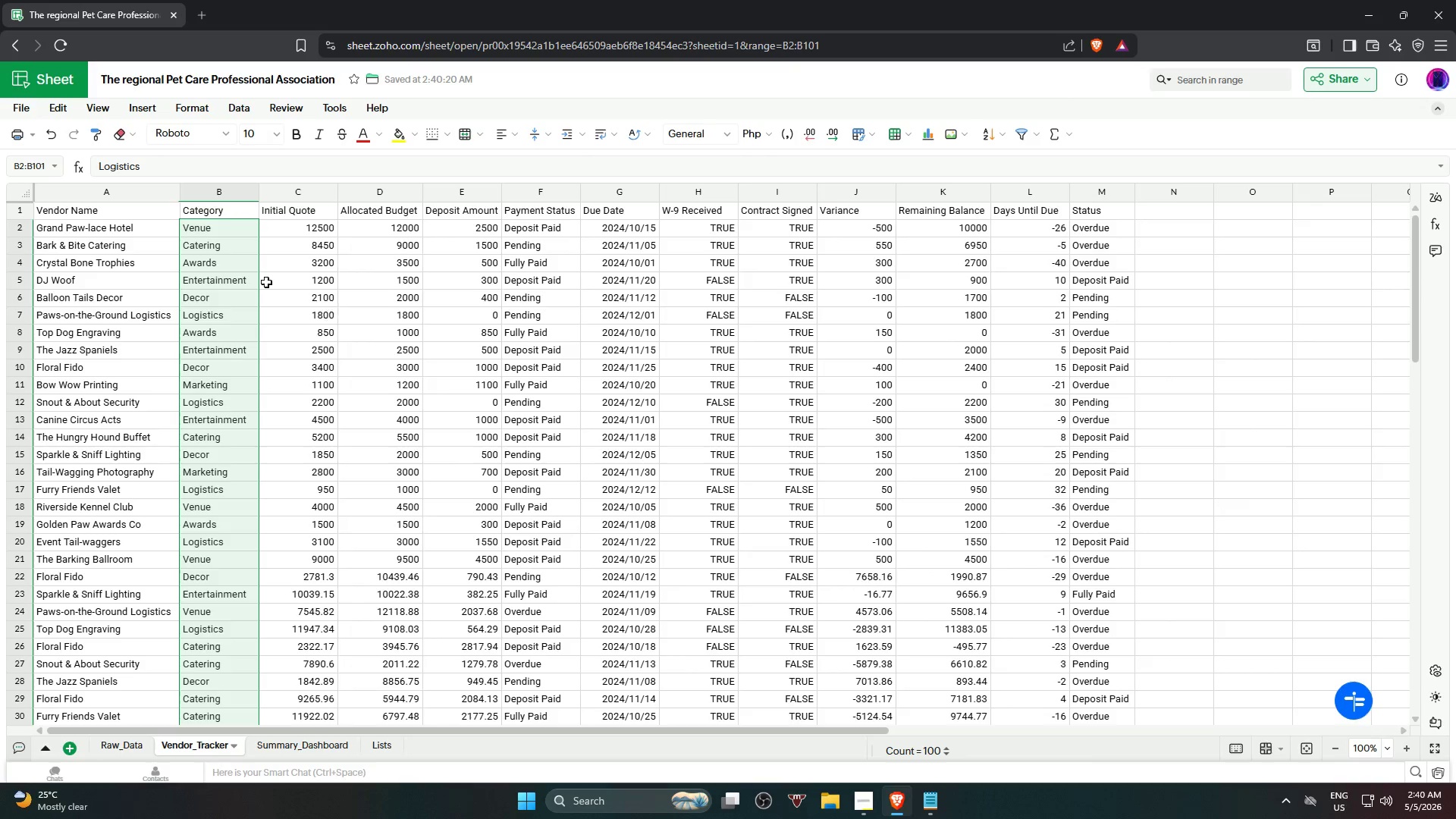 
left_click([230, 302])
 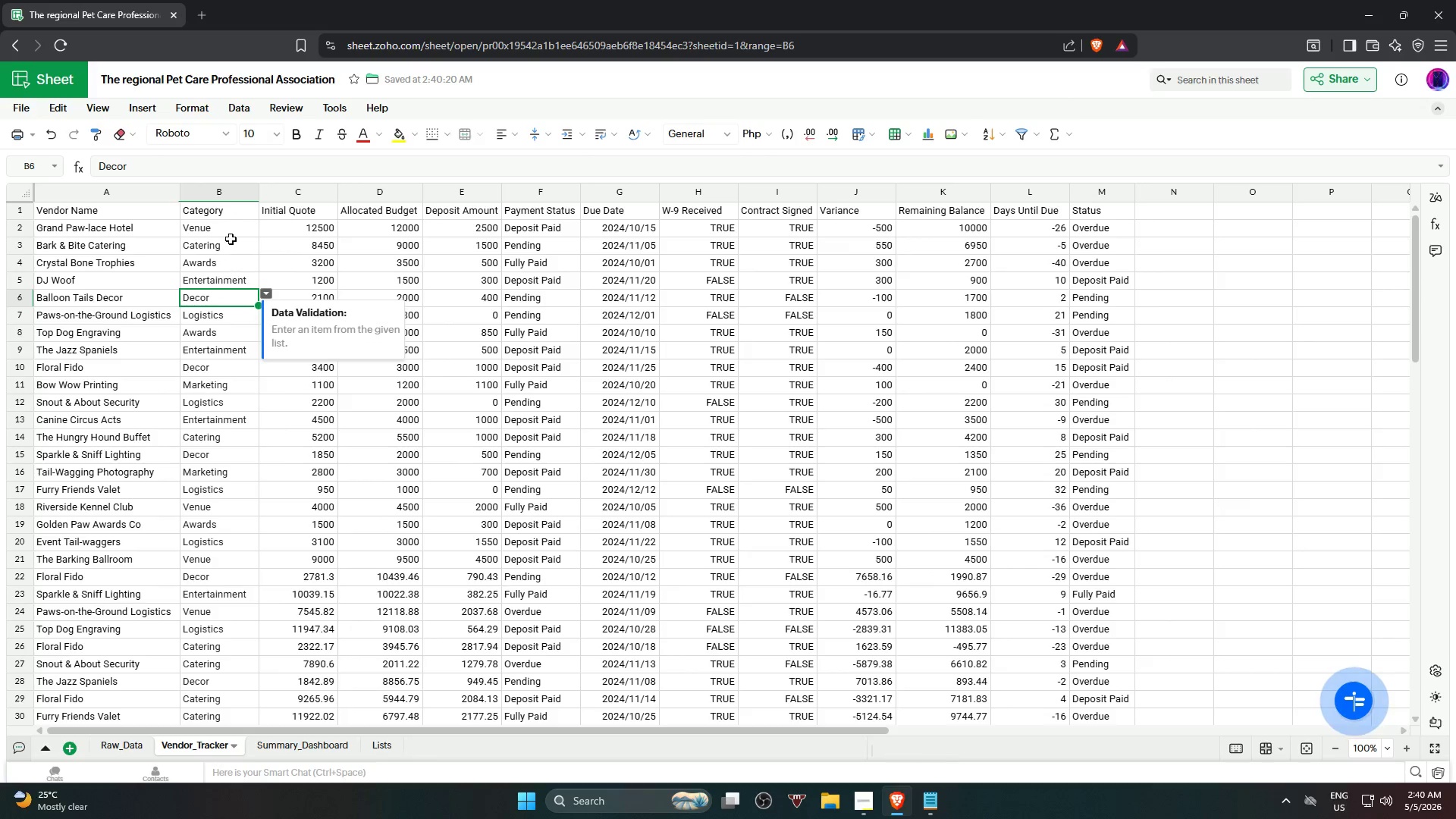 
left_click([231, 231])
 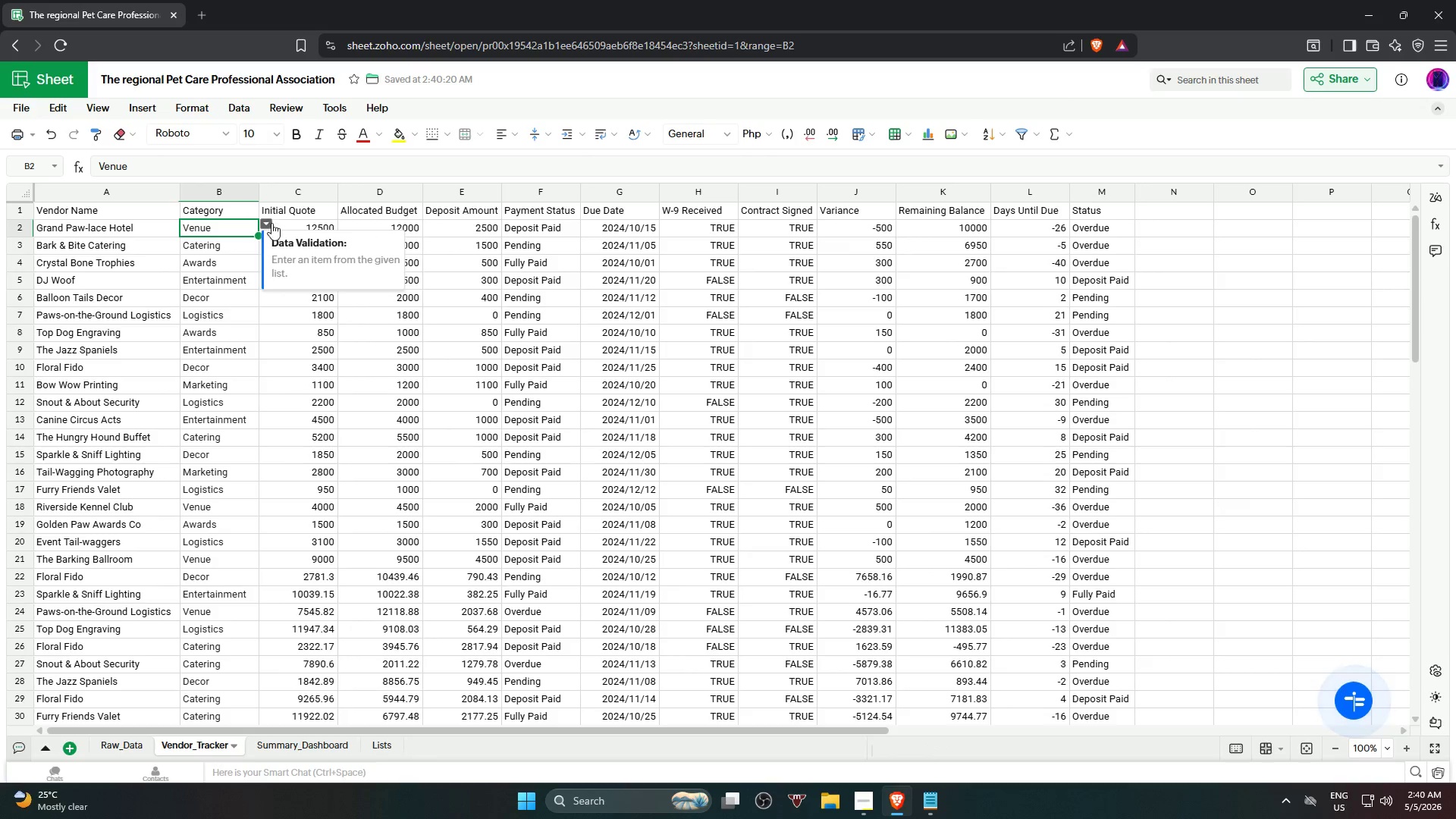 
left_click([270, 221])
 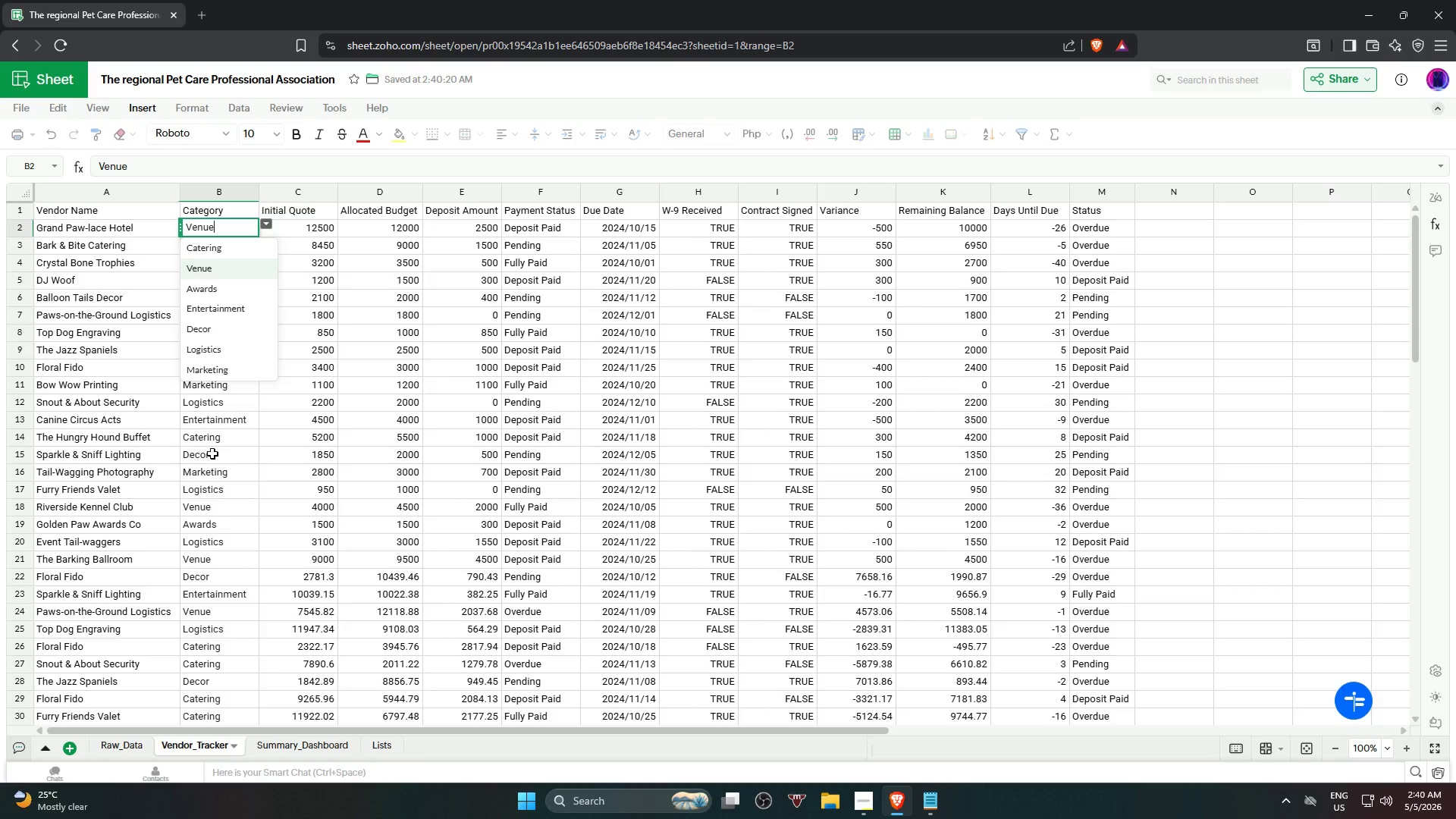 
left_click([224, 629])
 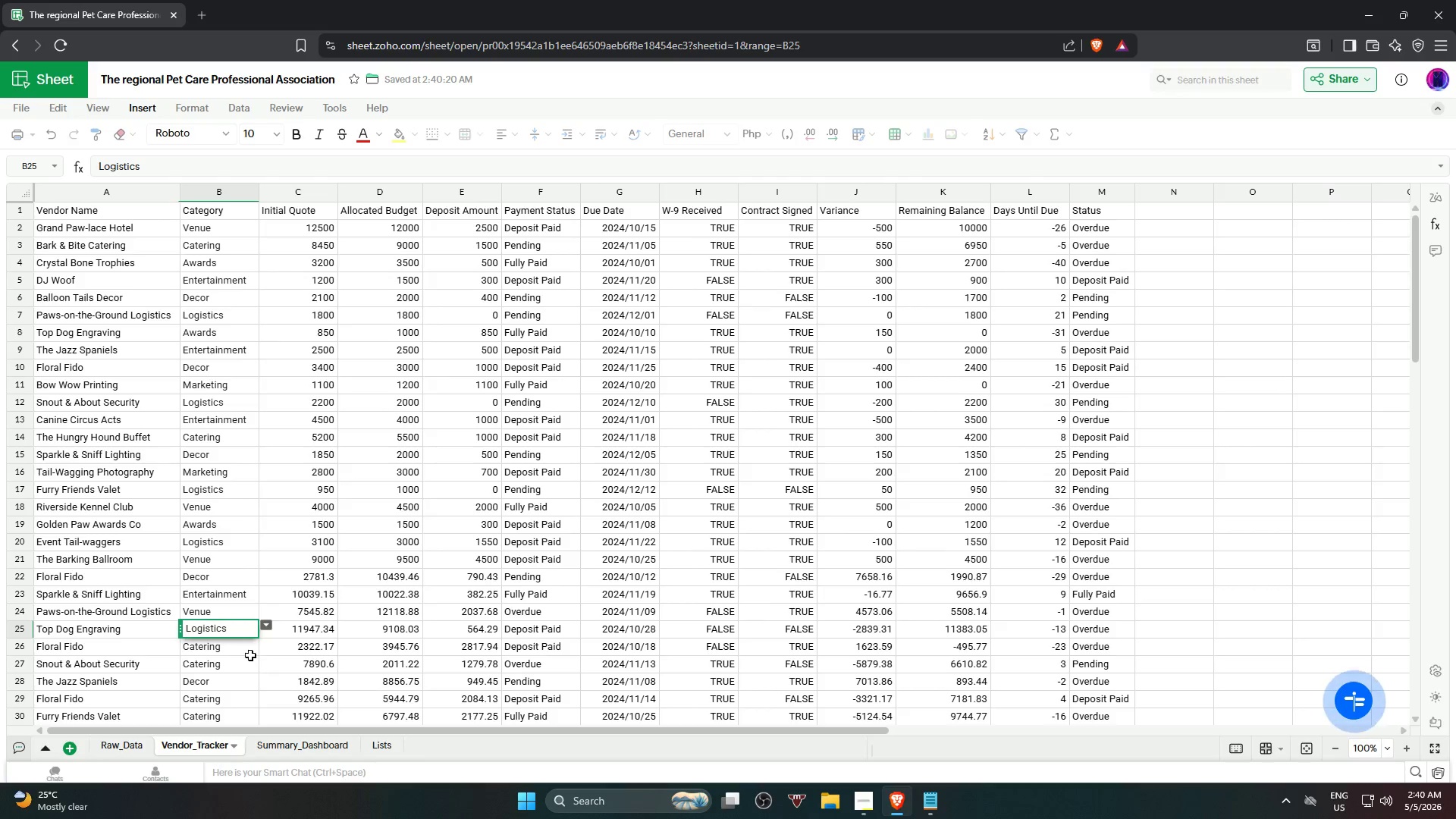 
left_click([266, 622])
 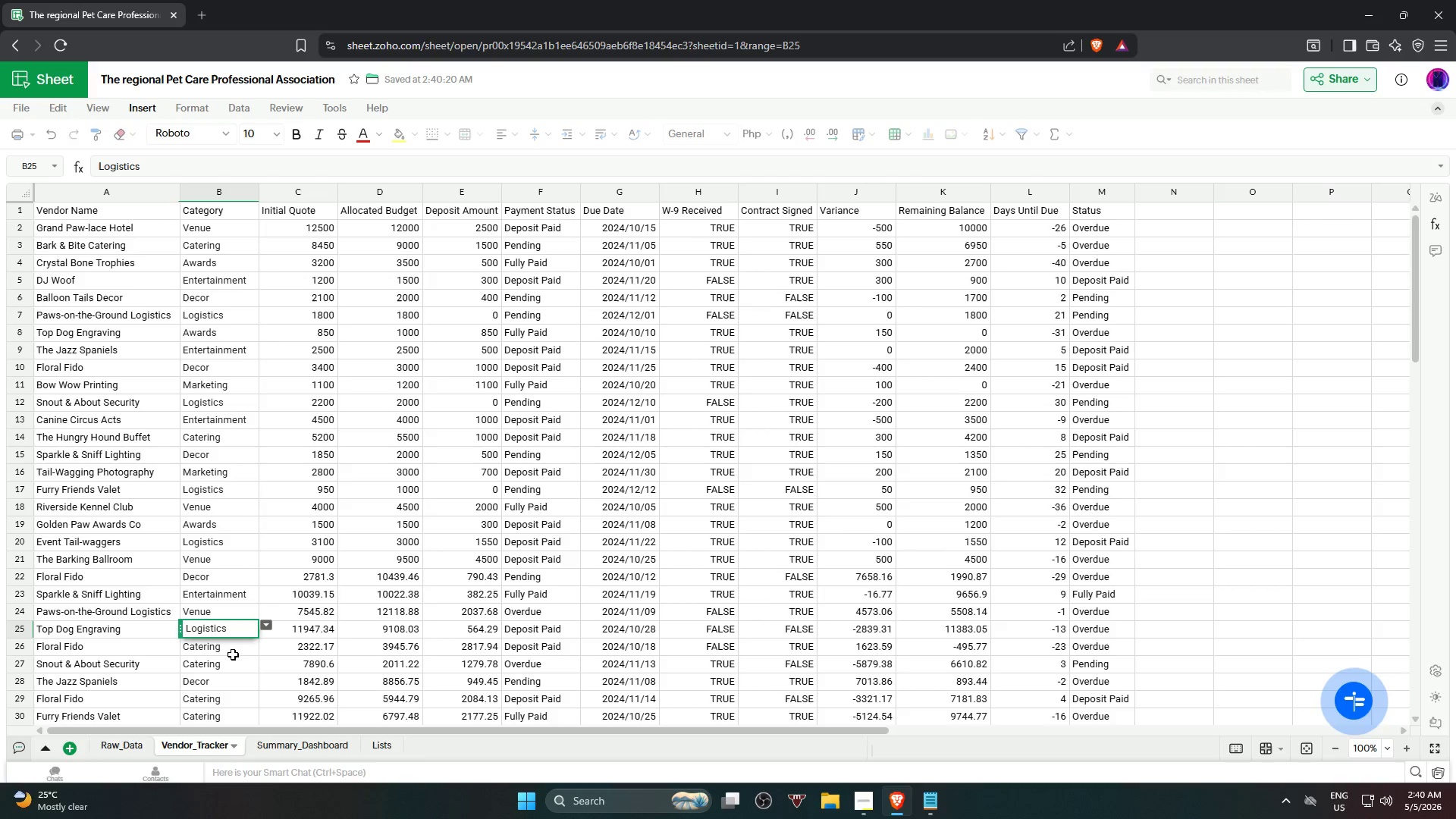 
left_click([233, 654])
 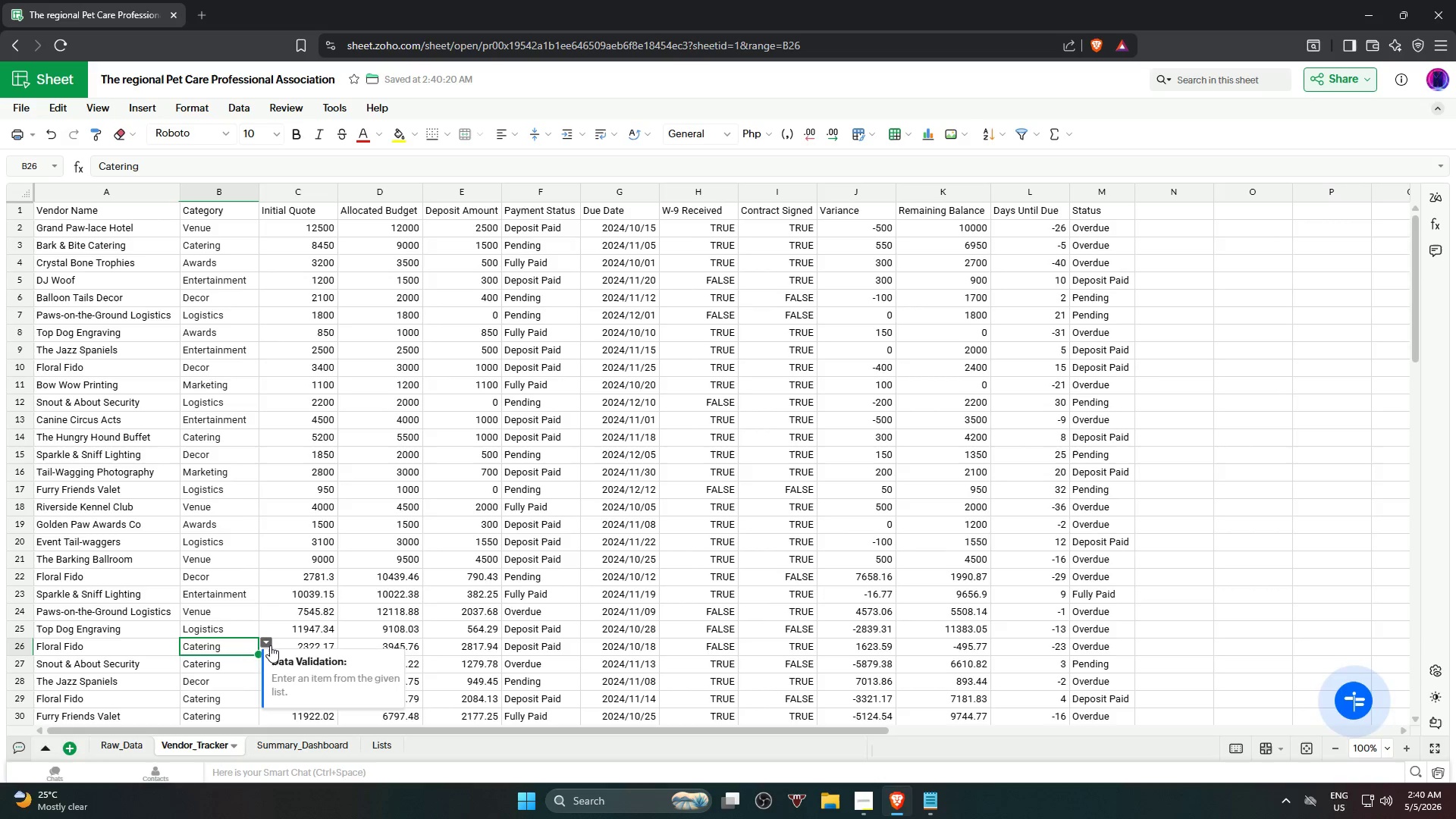 
left_click([268, 642])
 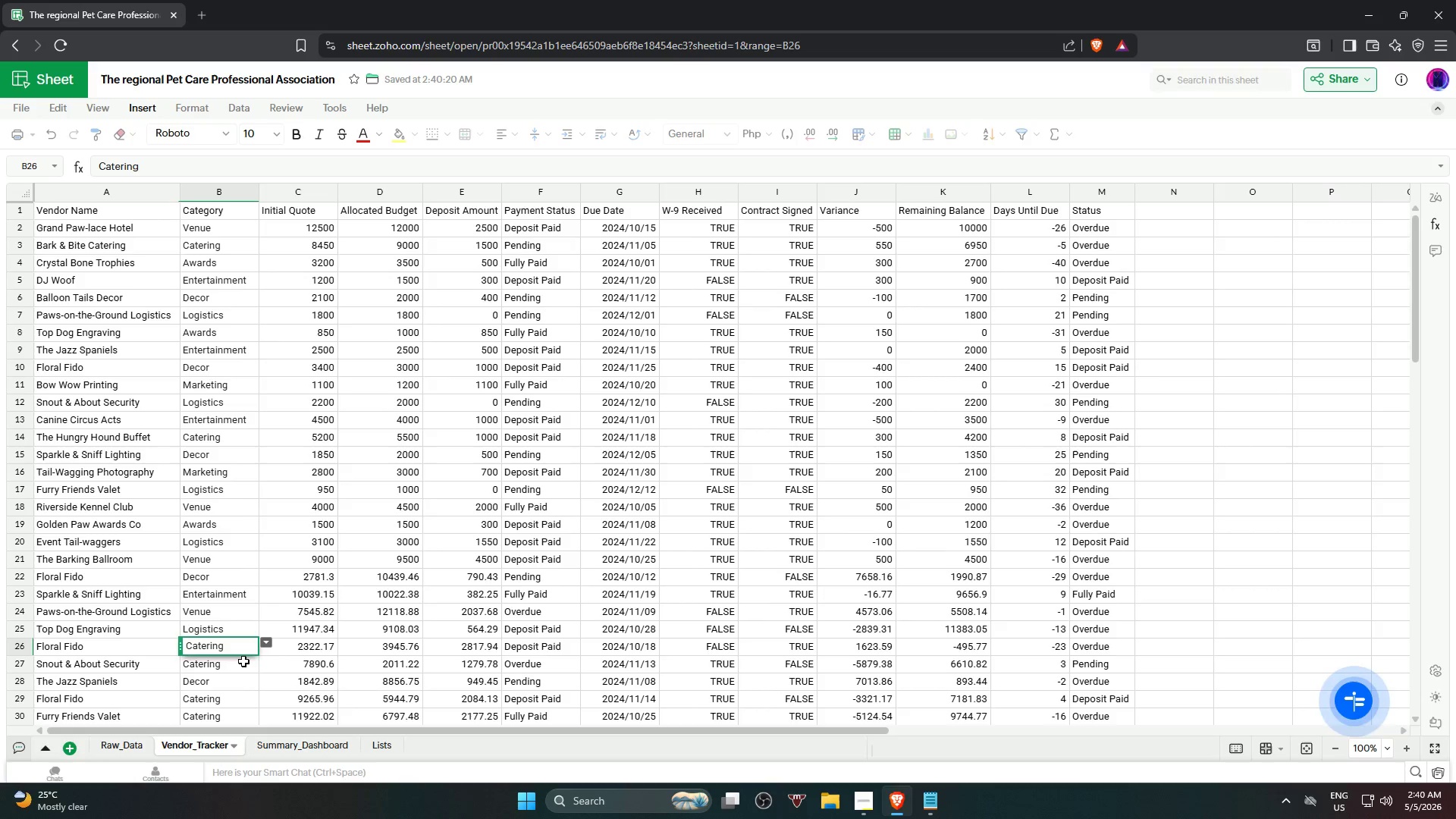 
left_click([239, 671])
 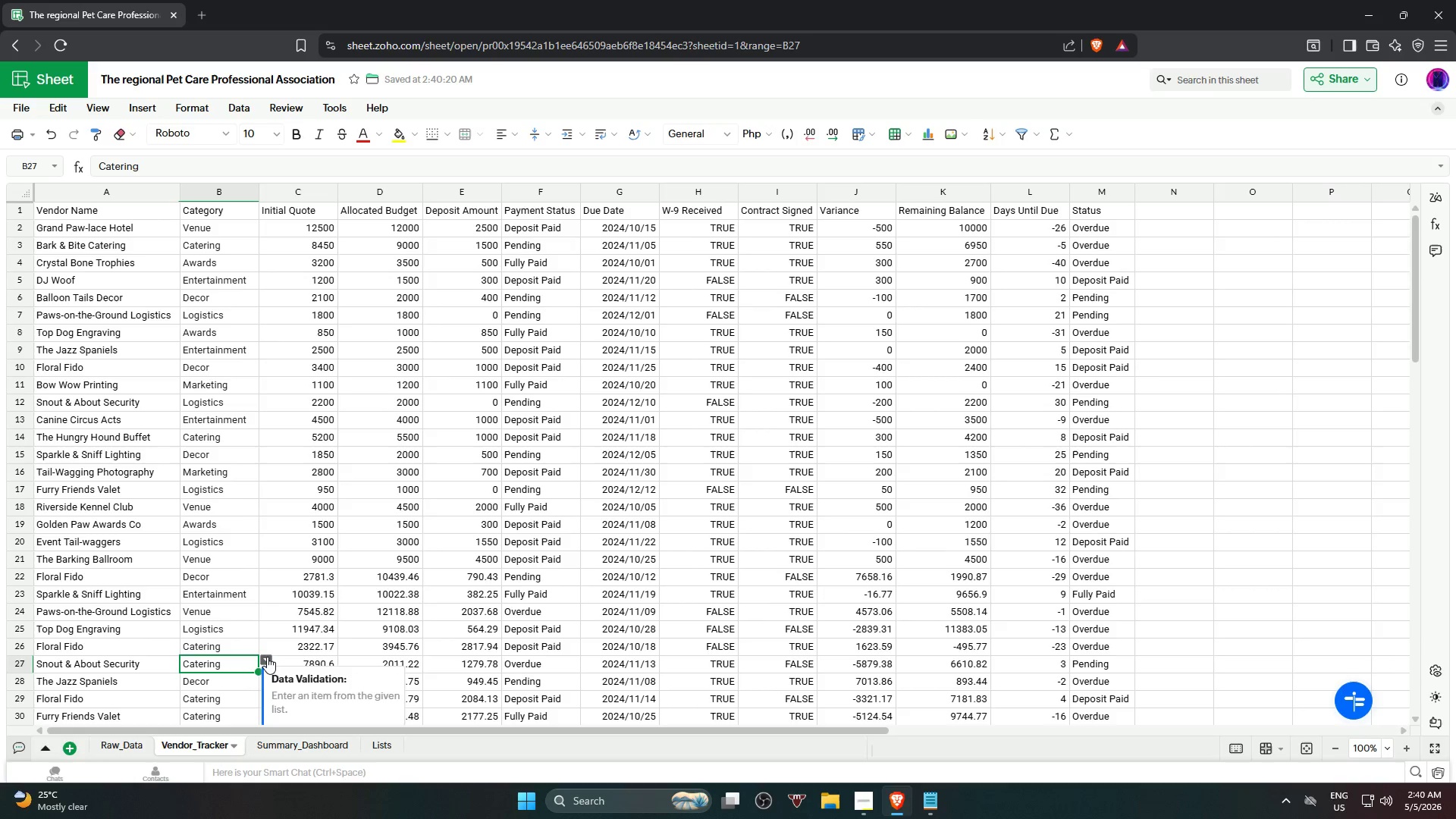 
left_click([266, 655])
 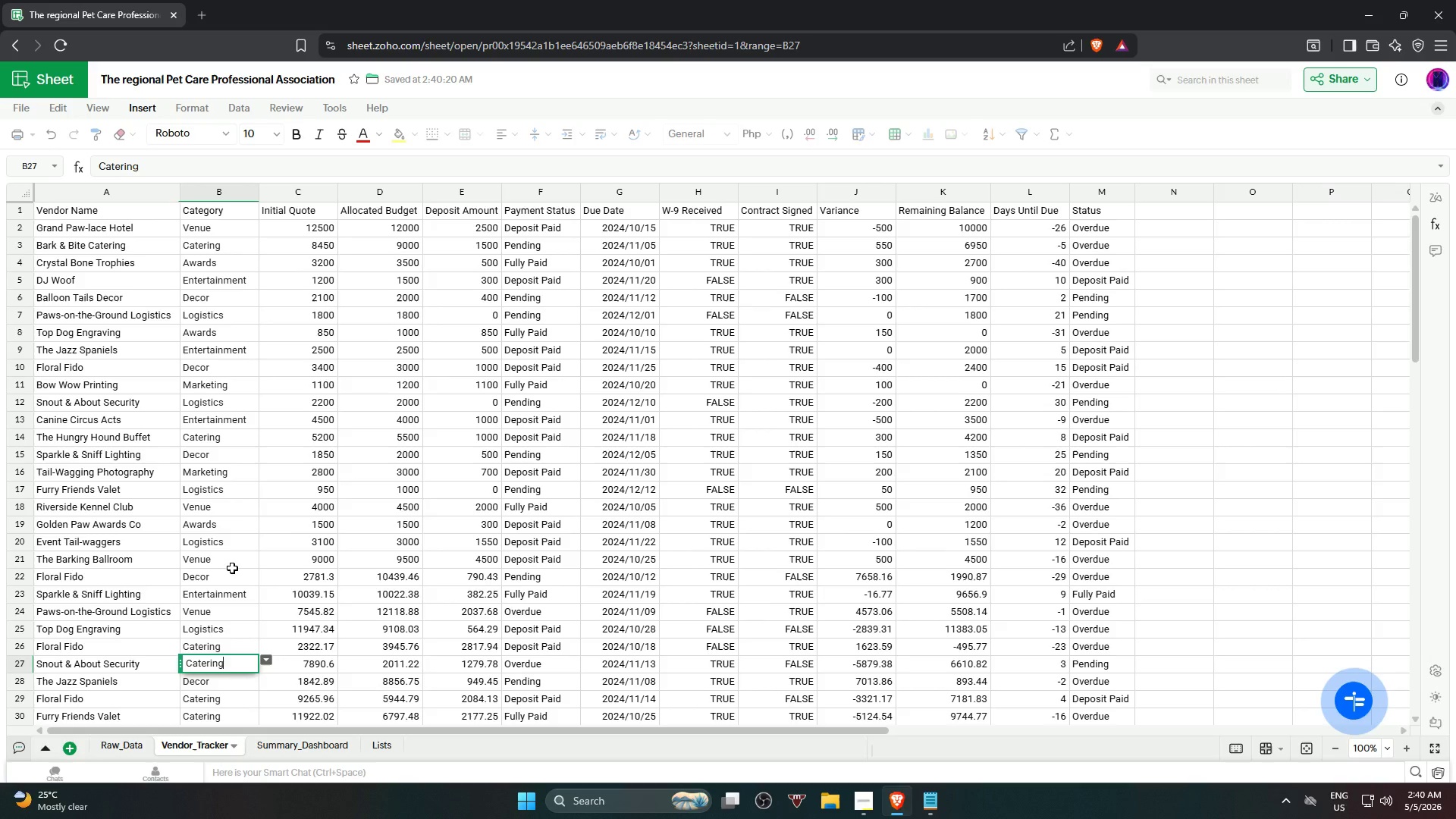 
left_click([240, 415])
 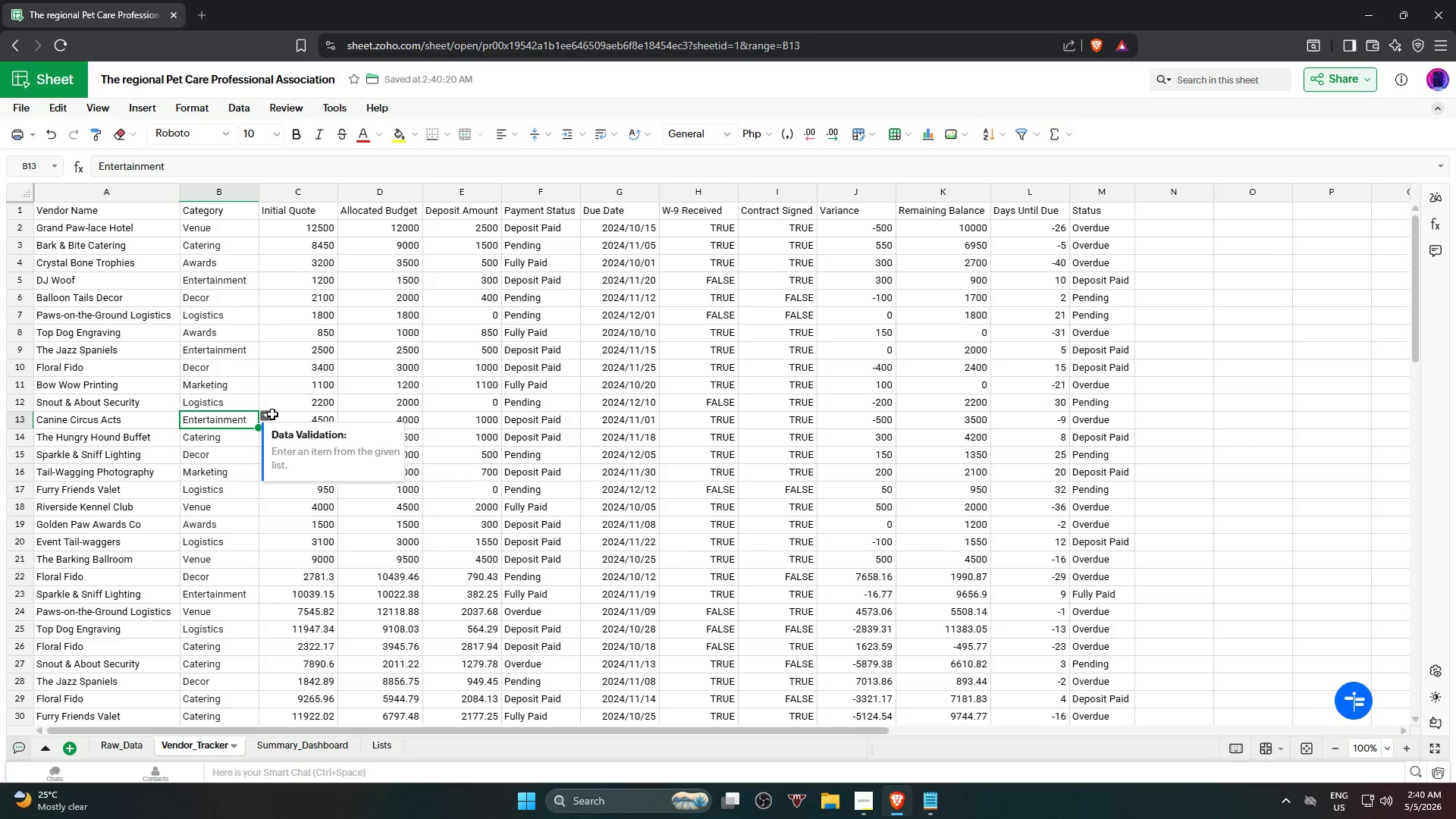 
left_click([269, 414])
 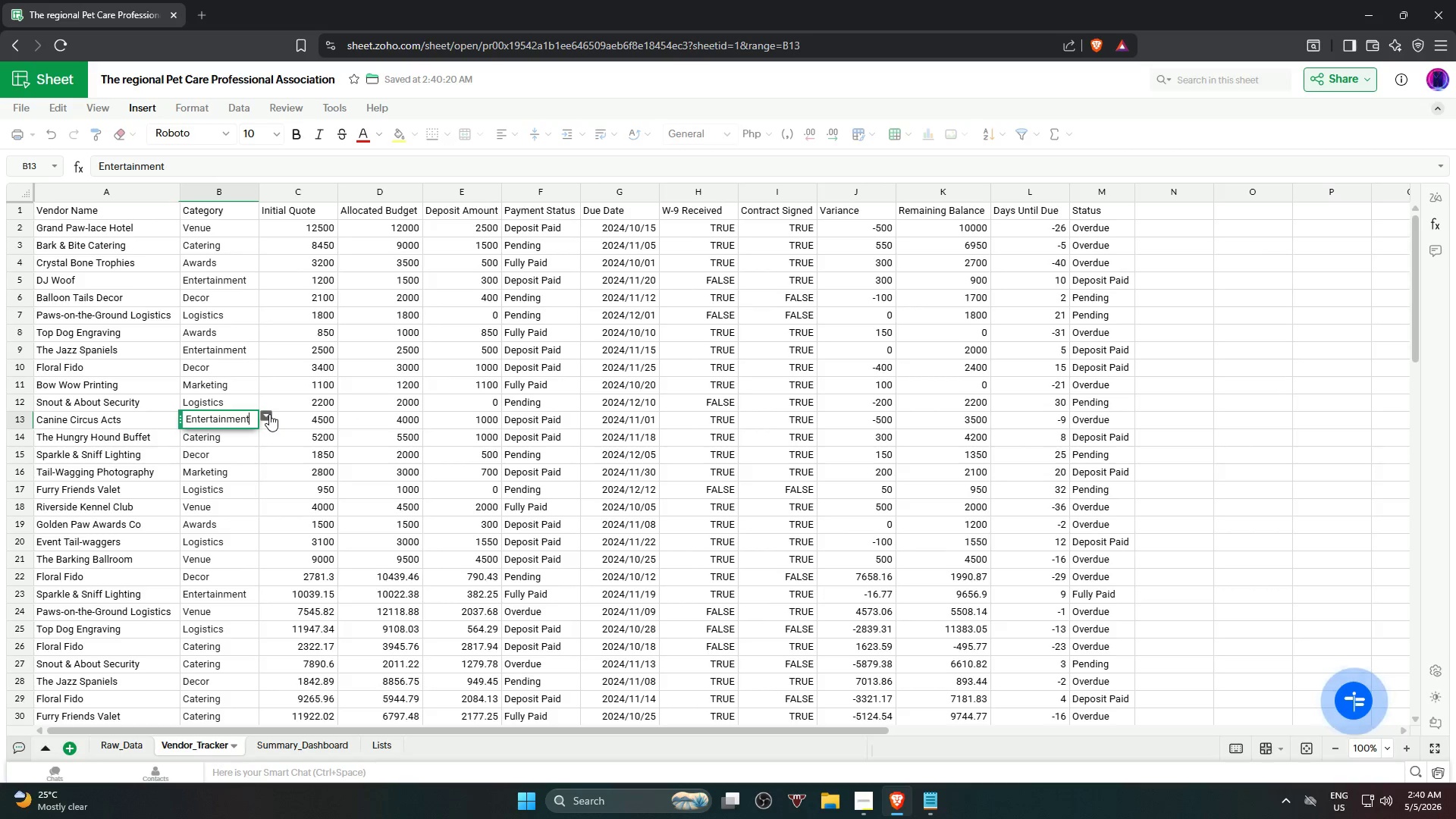 
left_click([269, 414])
 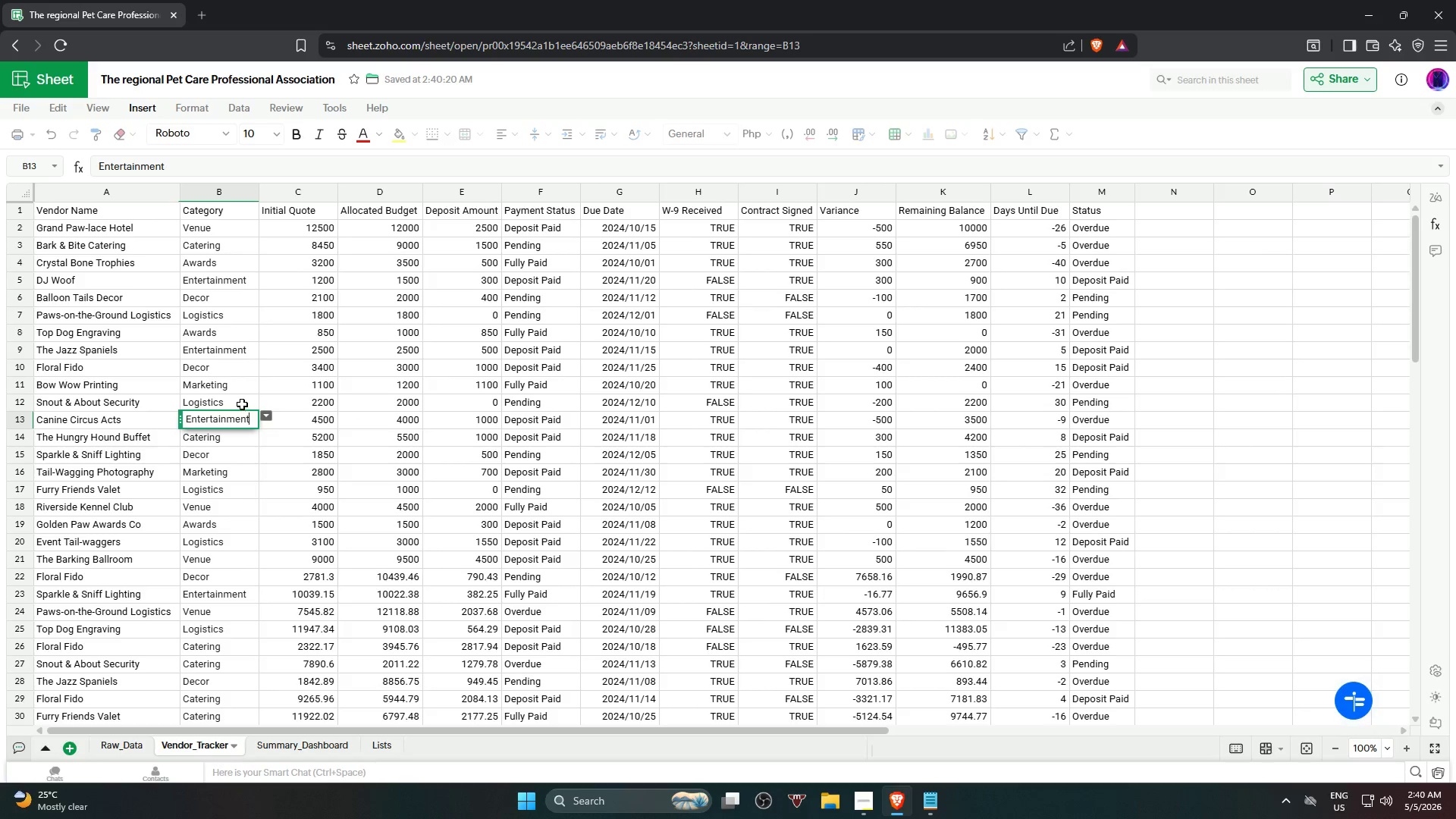 
left_click([232, 397])
 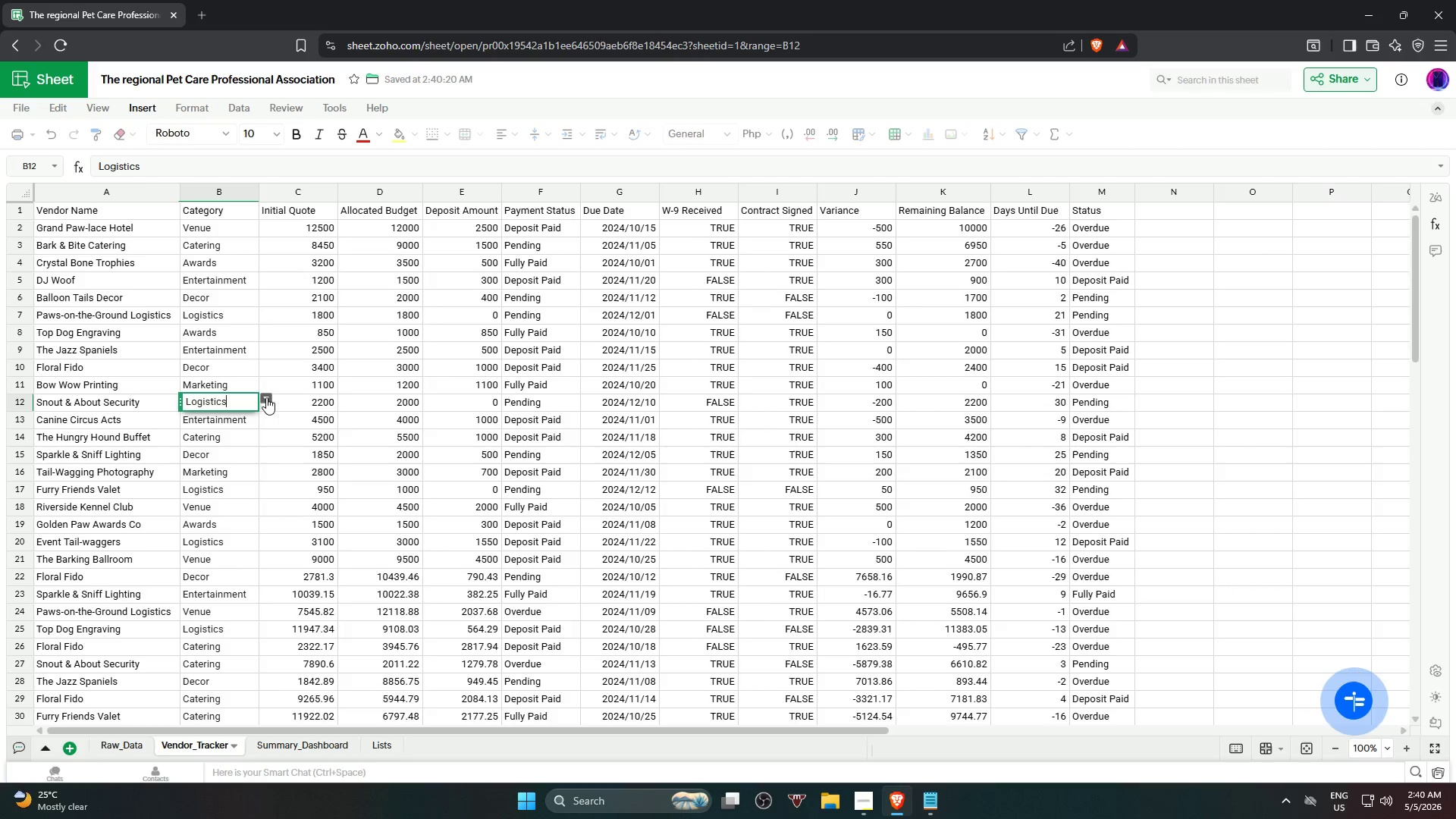 
left_click([224, 340])
 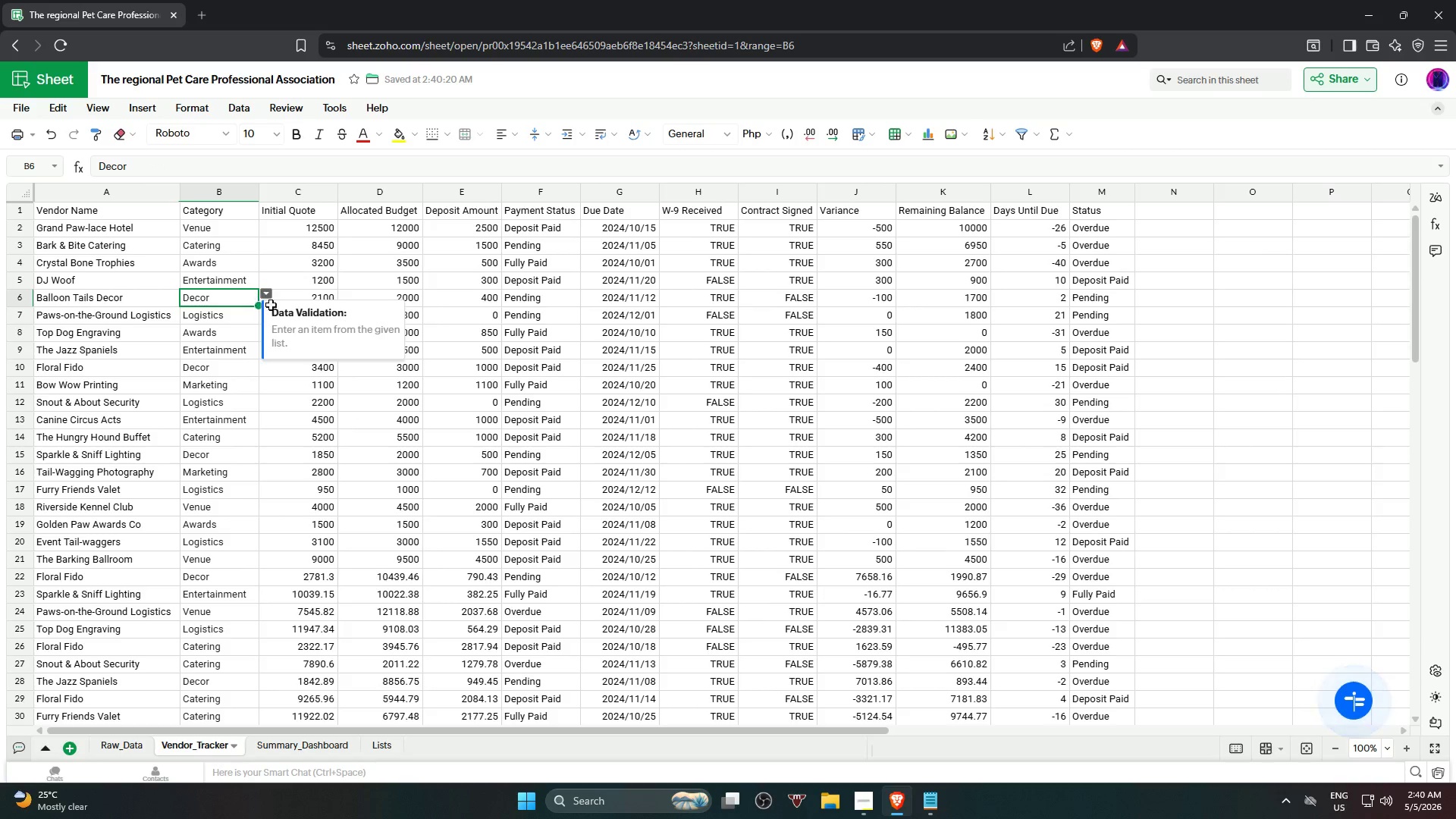 
left_click([271, 293])
 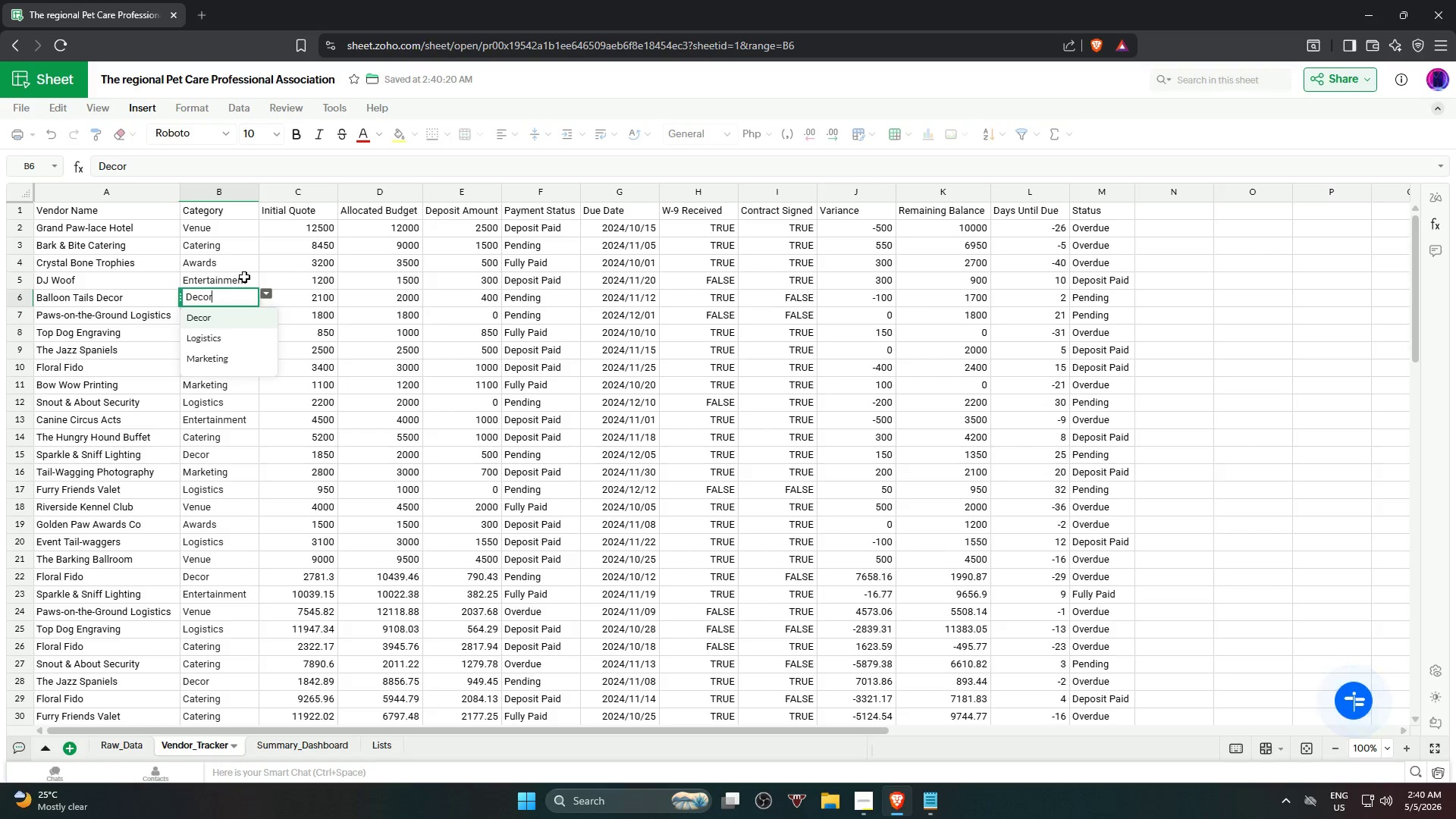 
left_click([243, 277])
 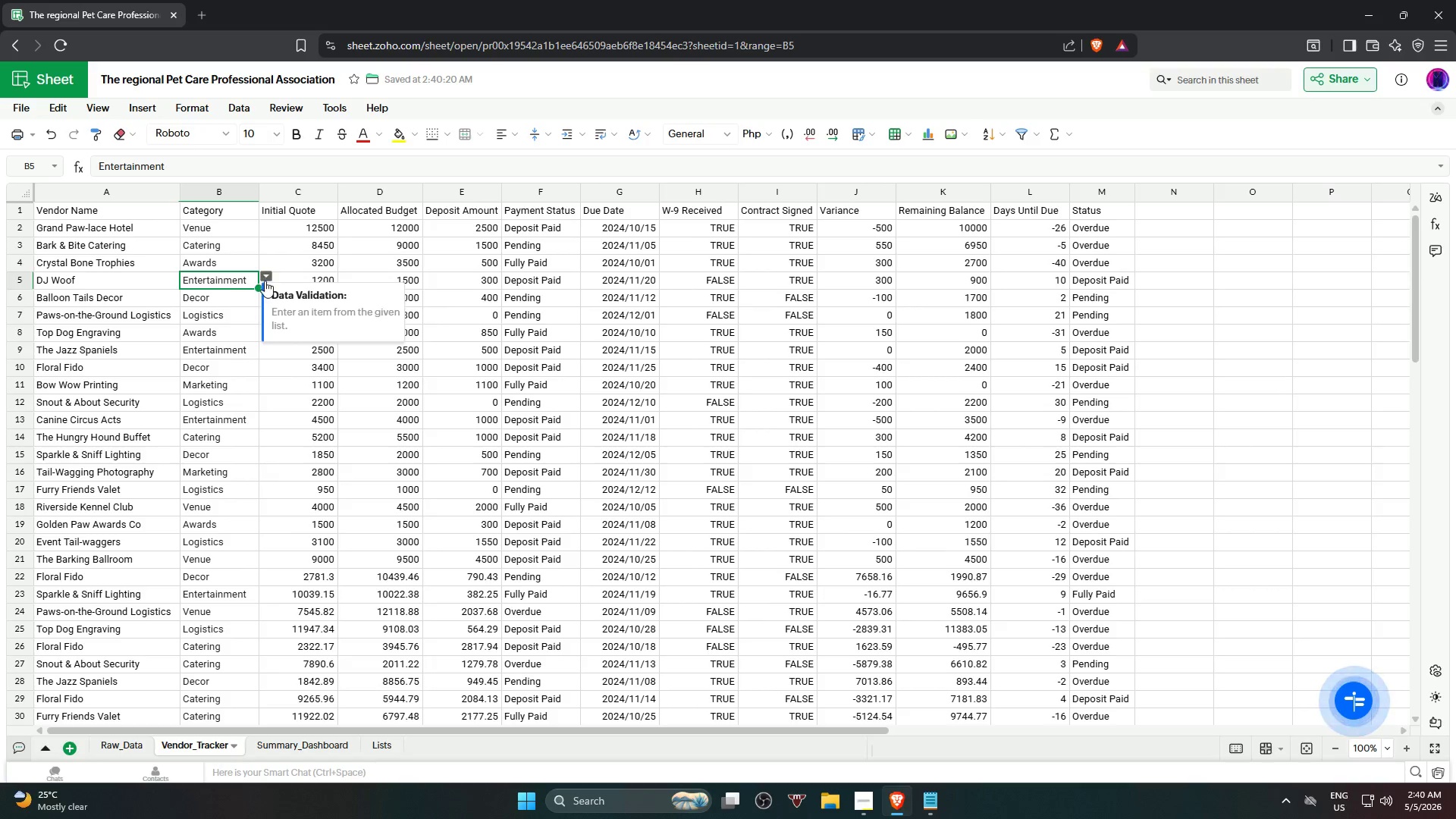 
left_click([265, 276])
 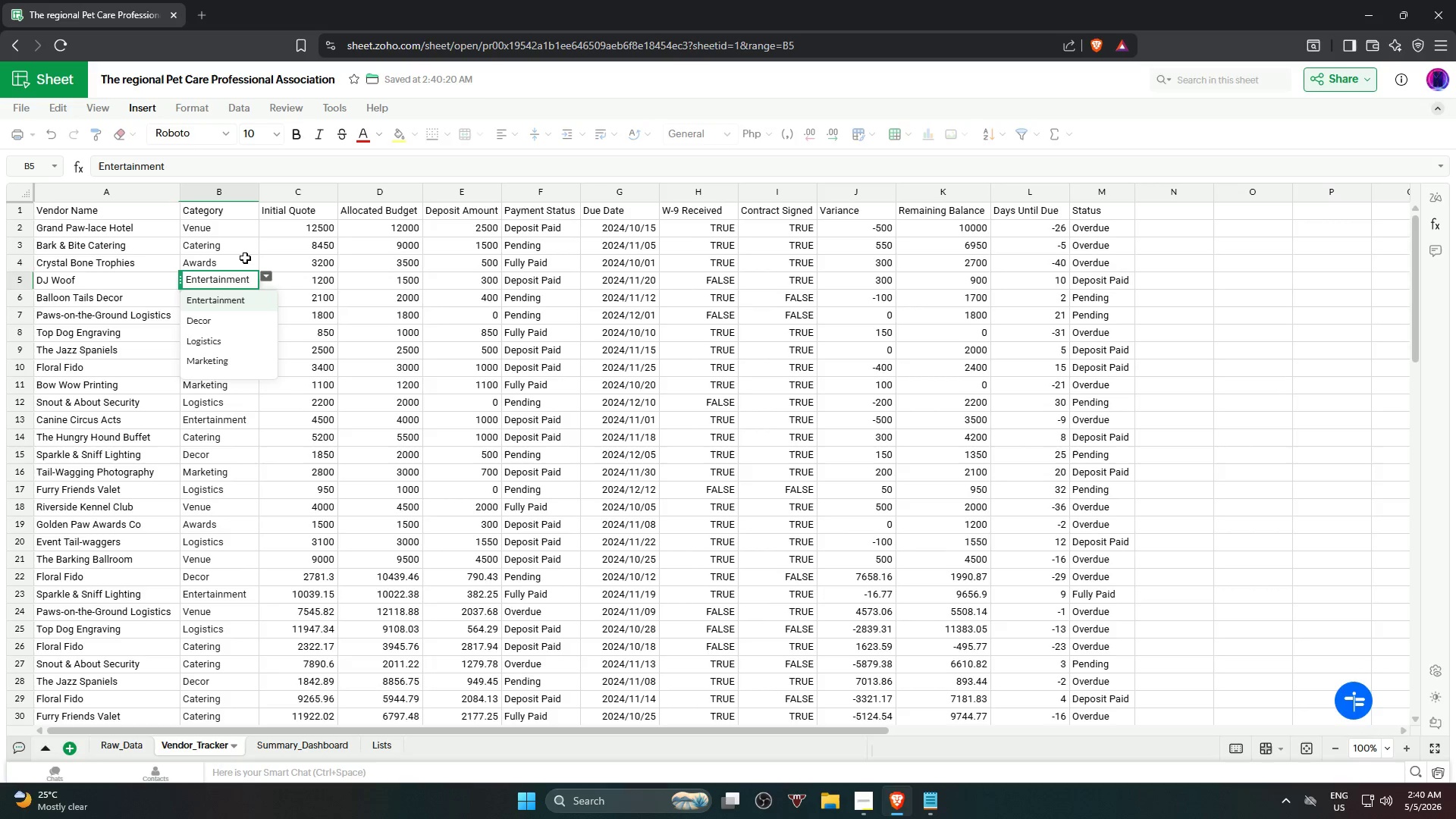 
left_click([234, 249])
 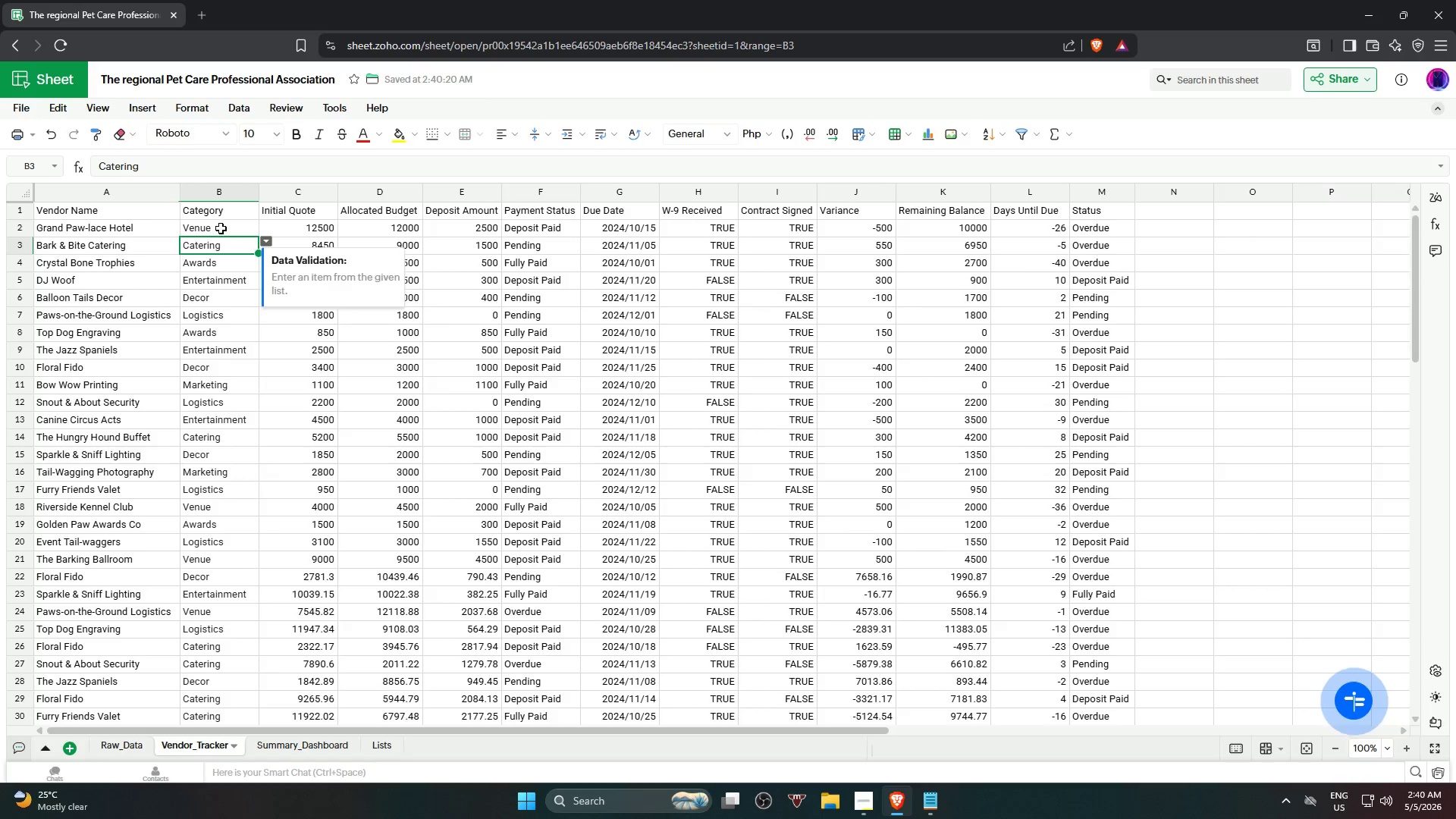 
left_click([221, 227])
 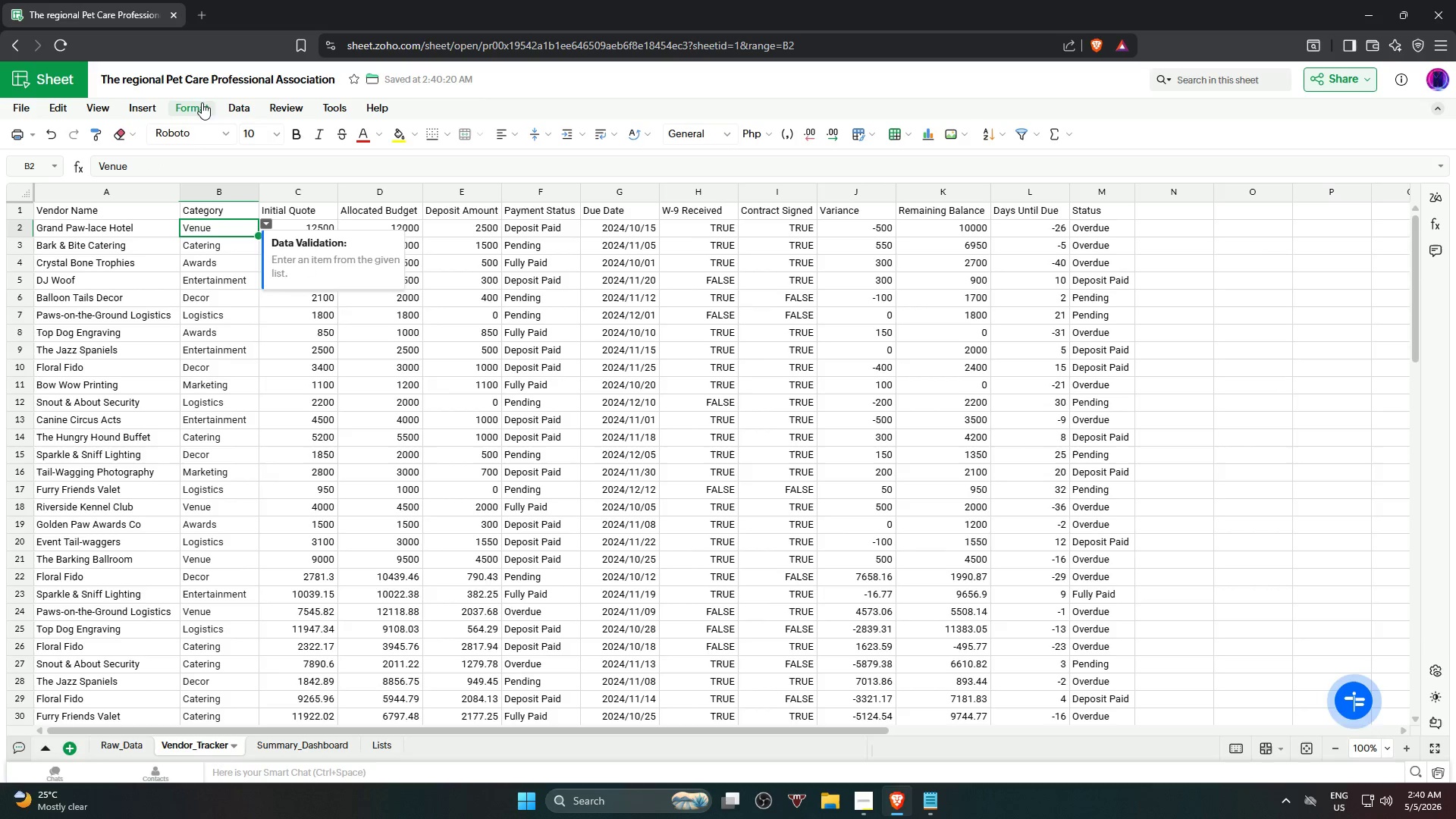 
left_click([233, 108])
 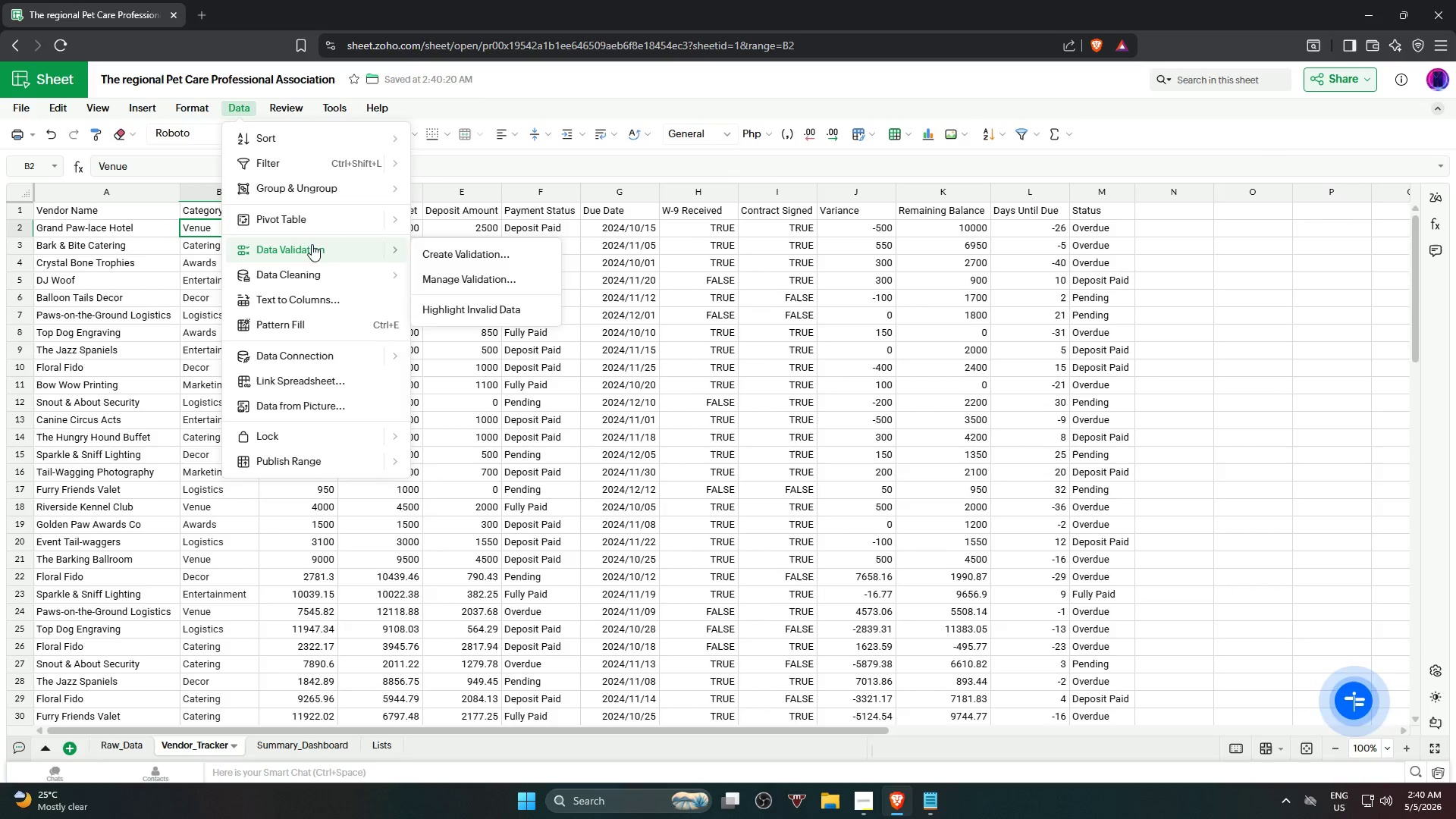 
mouse_move([333, 242])
 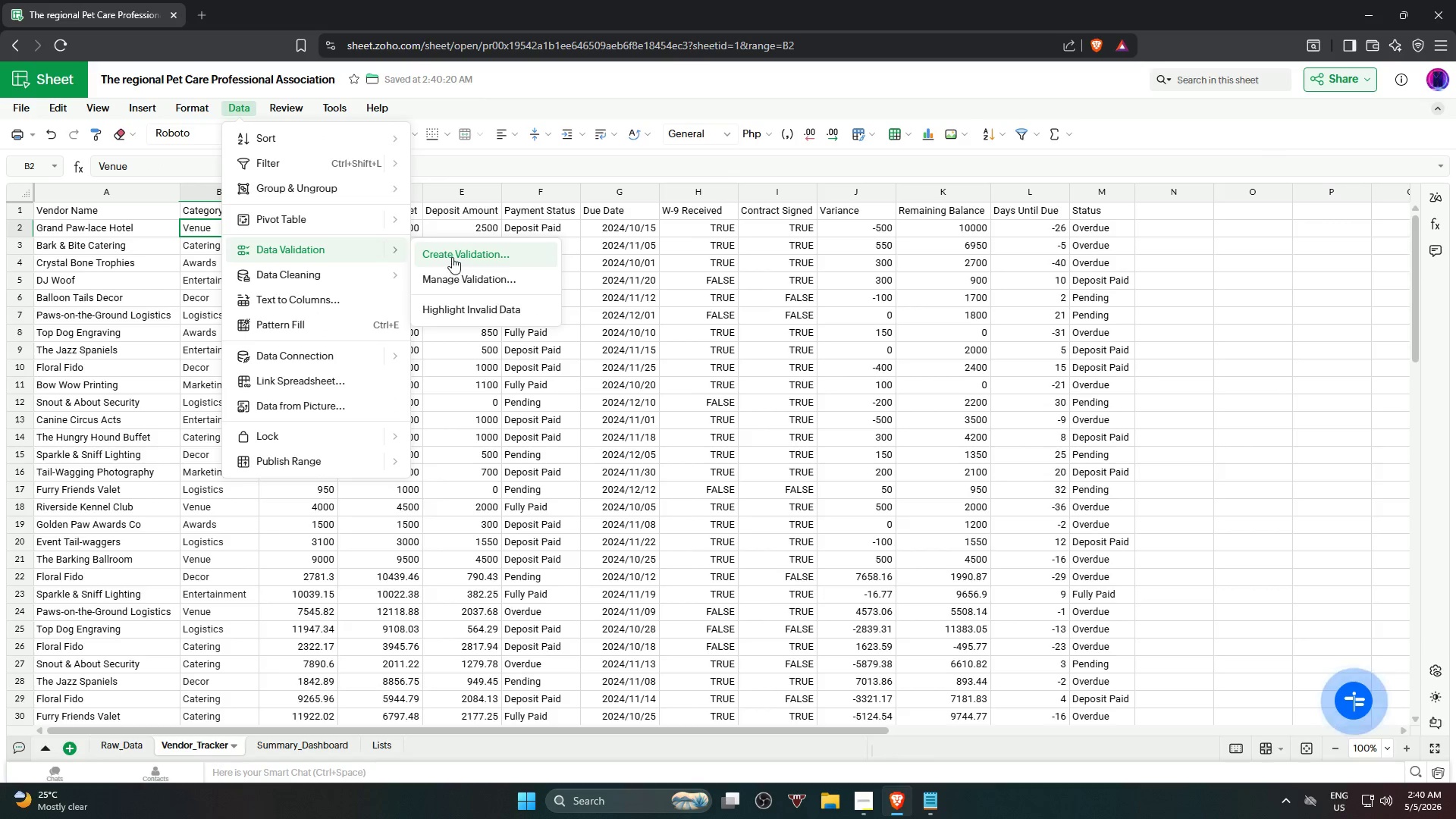 
left_click([489, 276])
 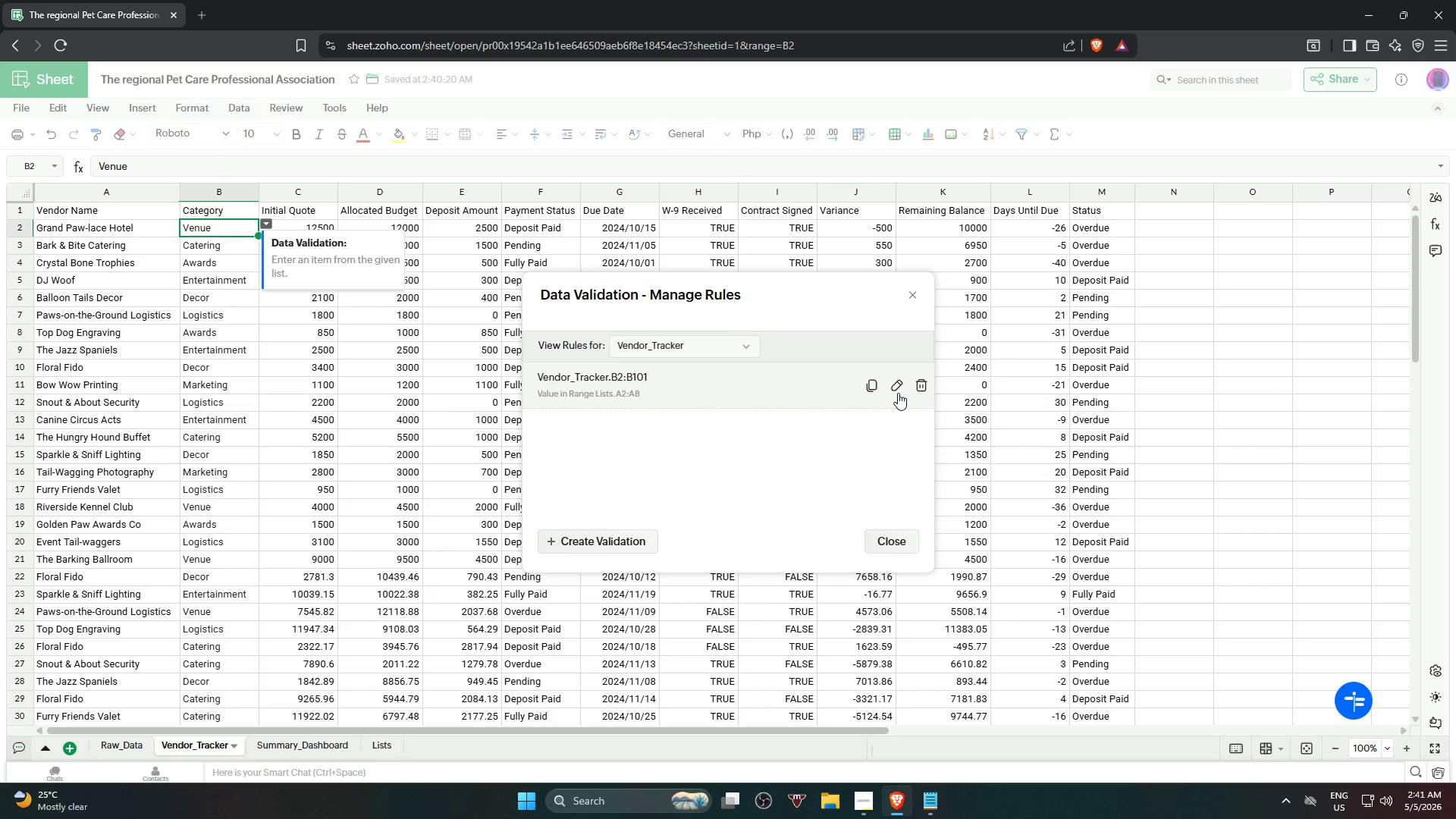 
left_click([898, 390])
 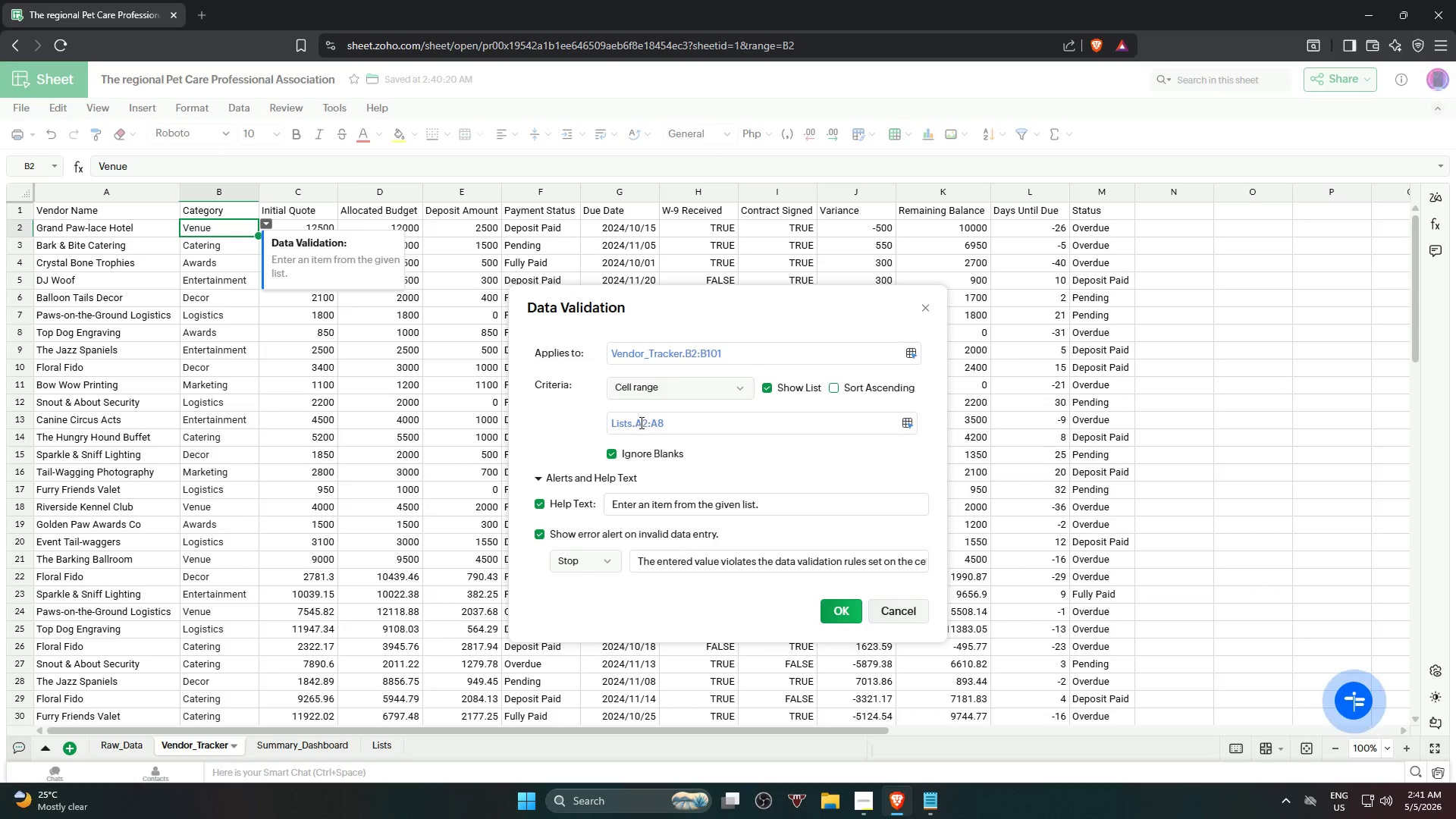 
left_click([637, 425])
 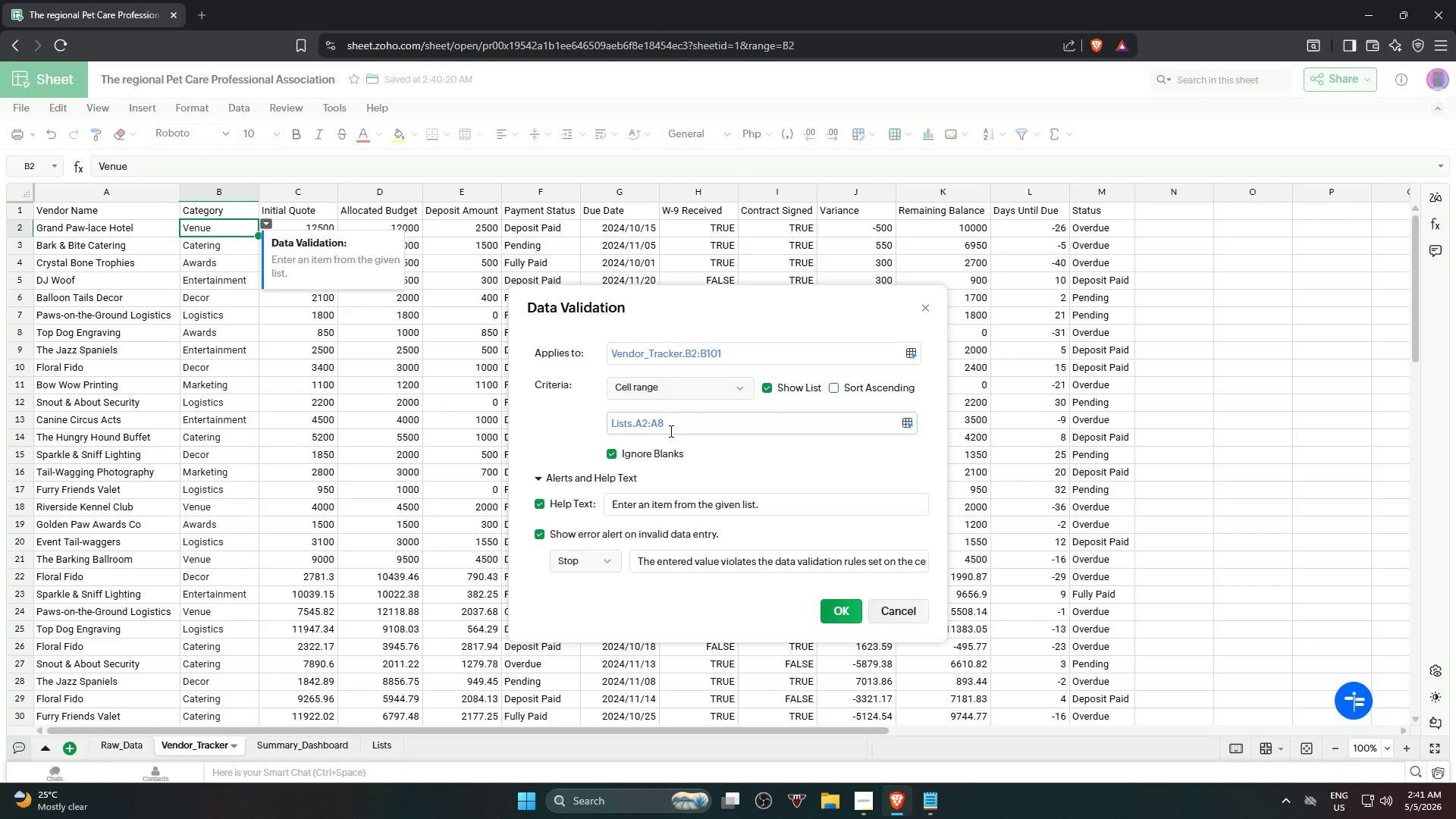 
key(Shift+ShiftRight)
 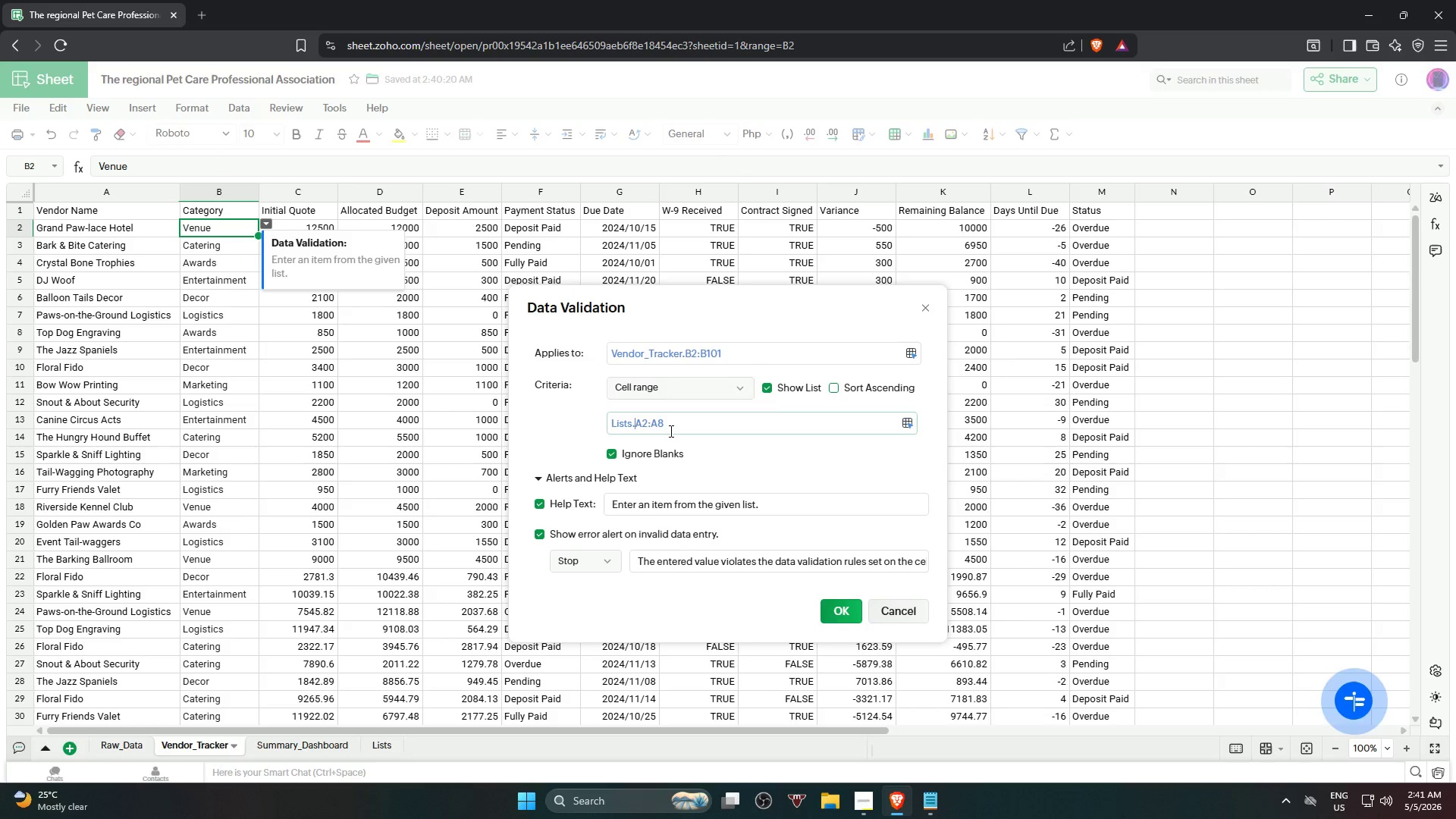 
key(Shift+4)
 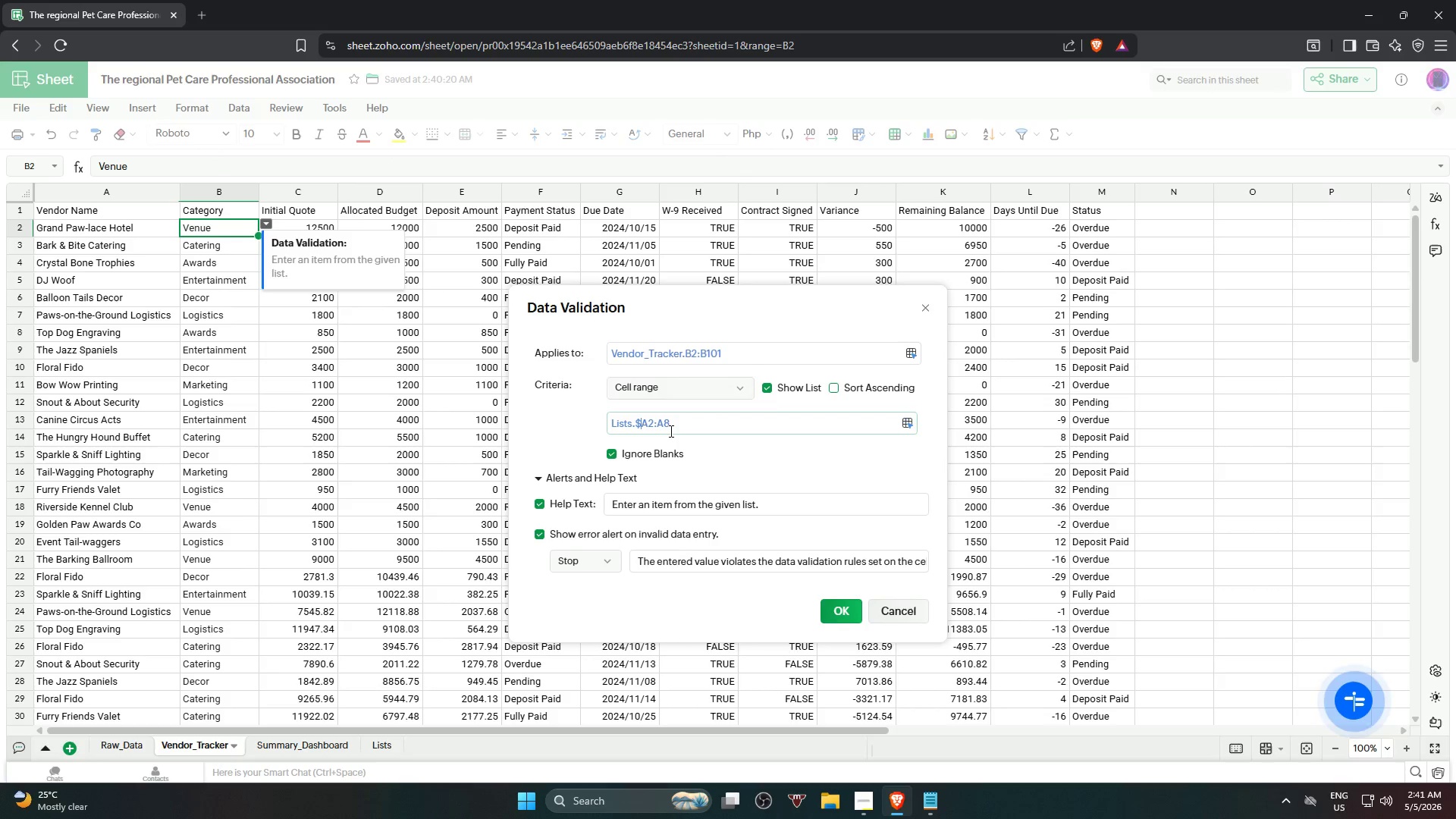 
key(ArrowRight)
 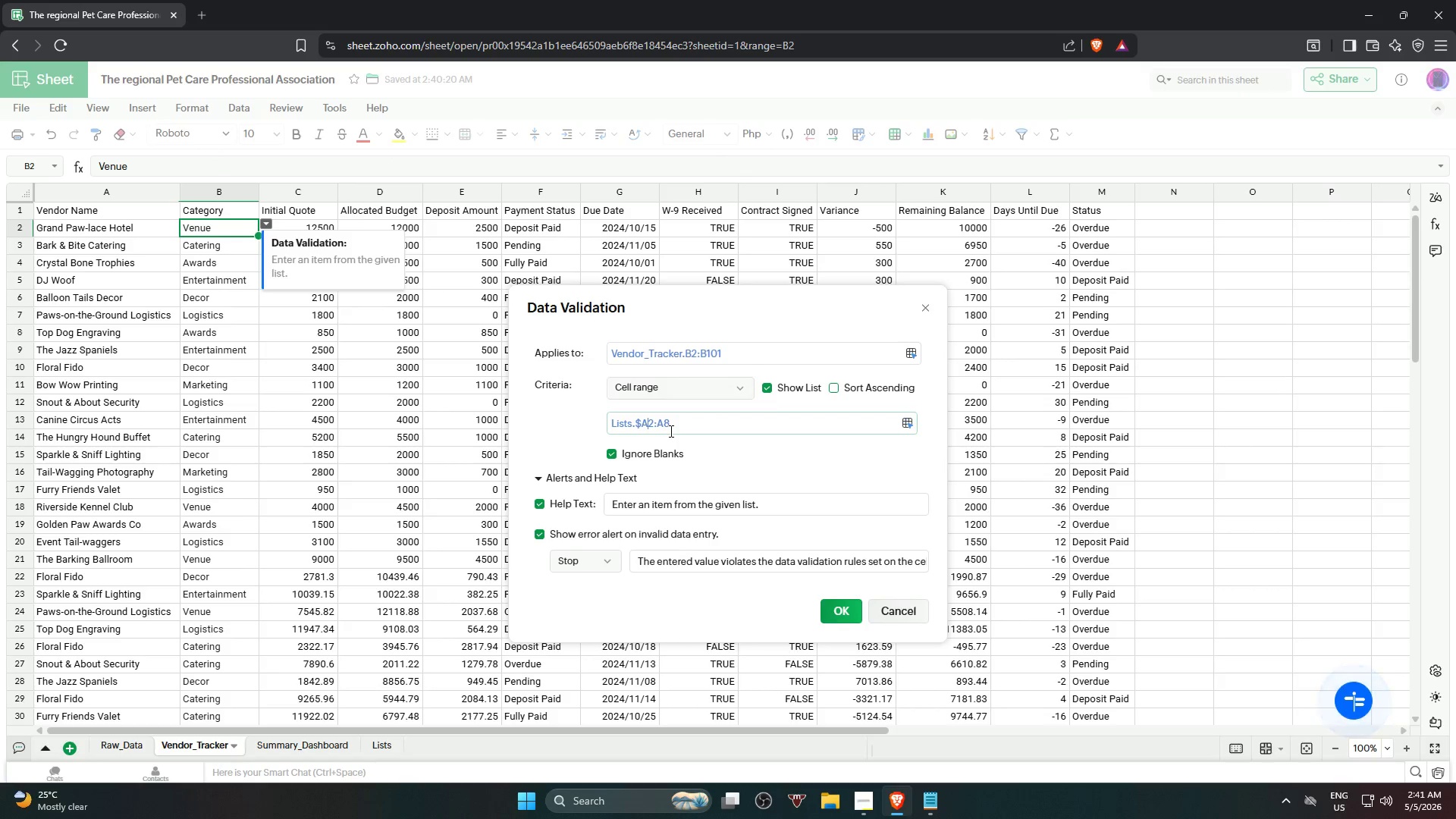 
key(Shift+ShiftRight)
 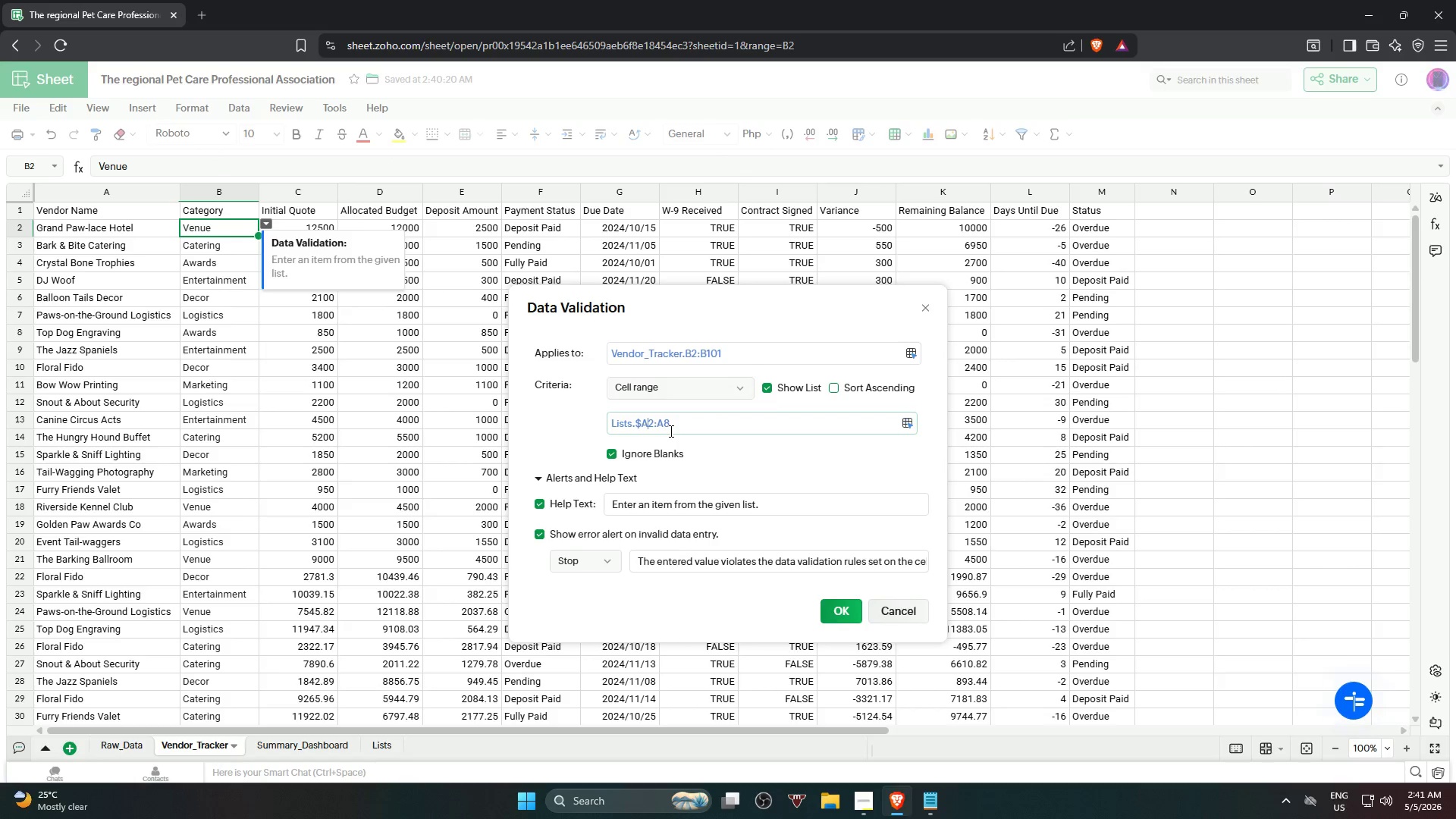 
key(Shift+4)
 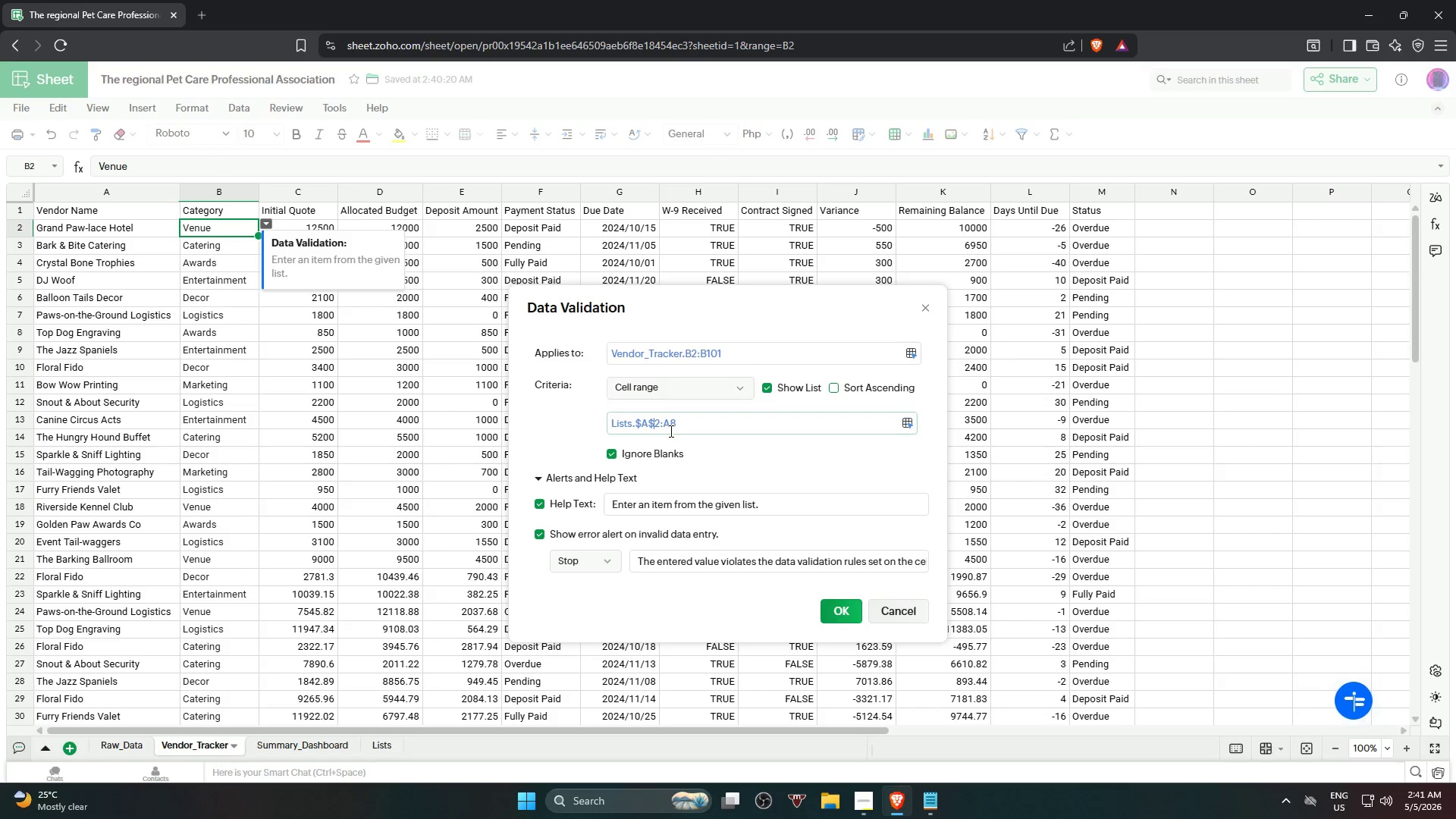 
key(ArrowRight)
 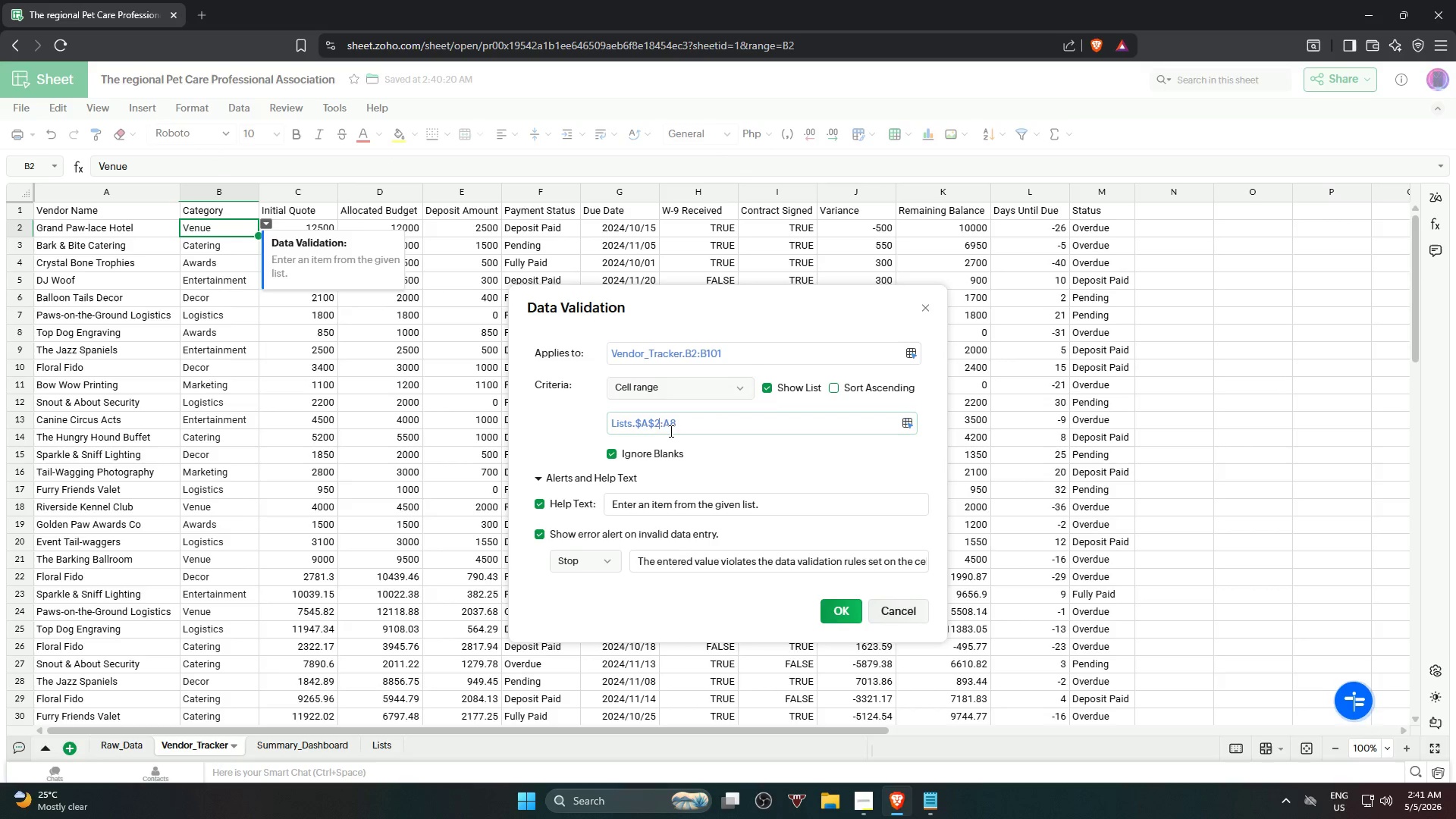 
key(ArrowRight)
 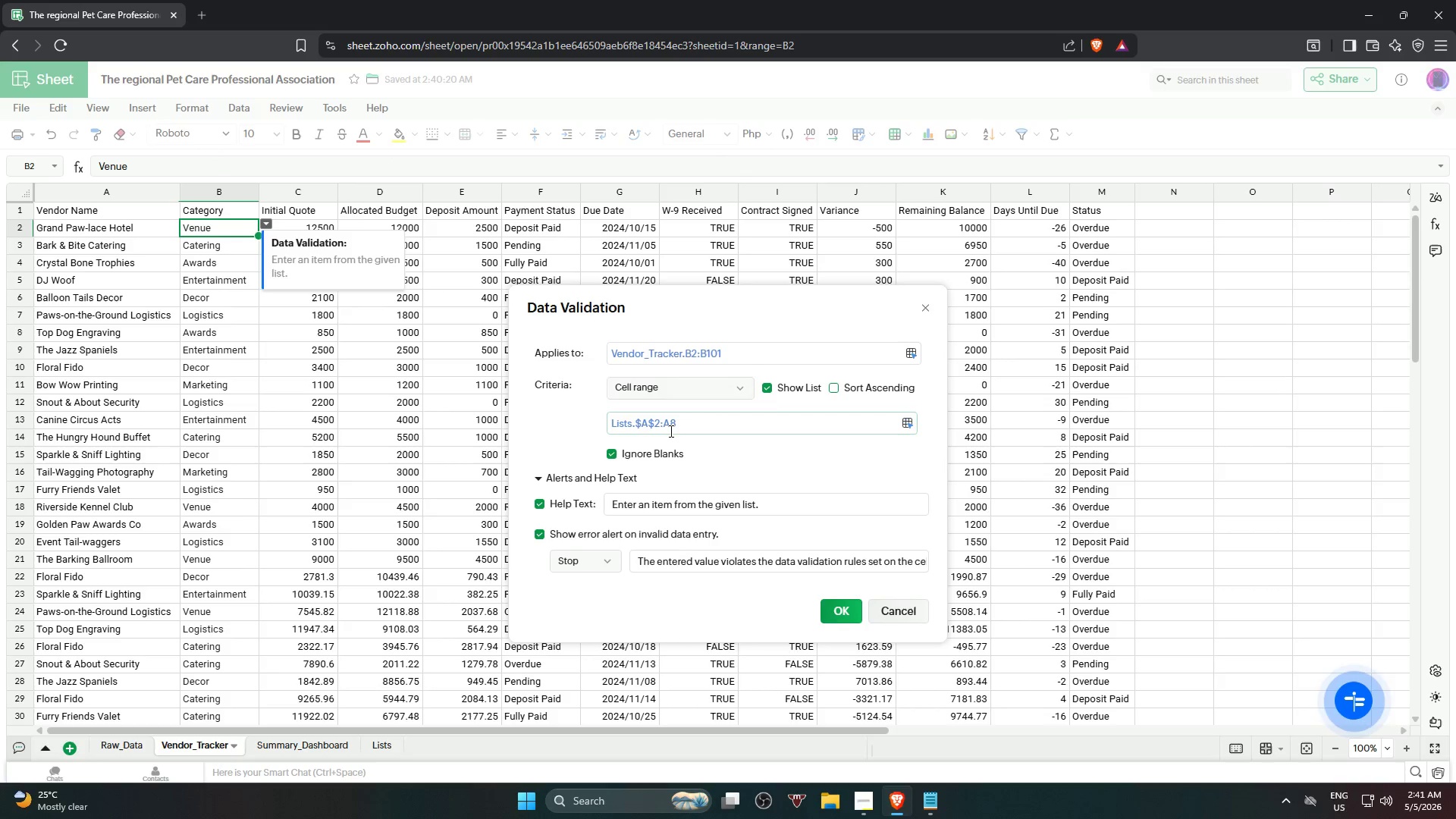 
key(Shift+4)
 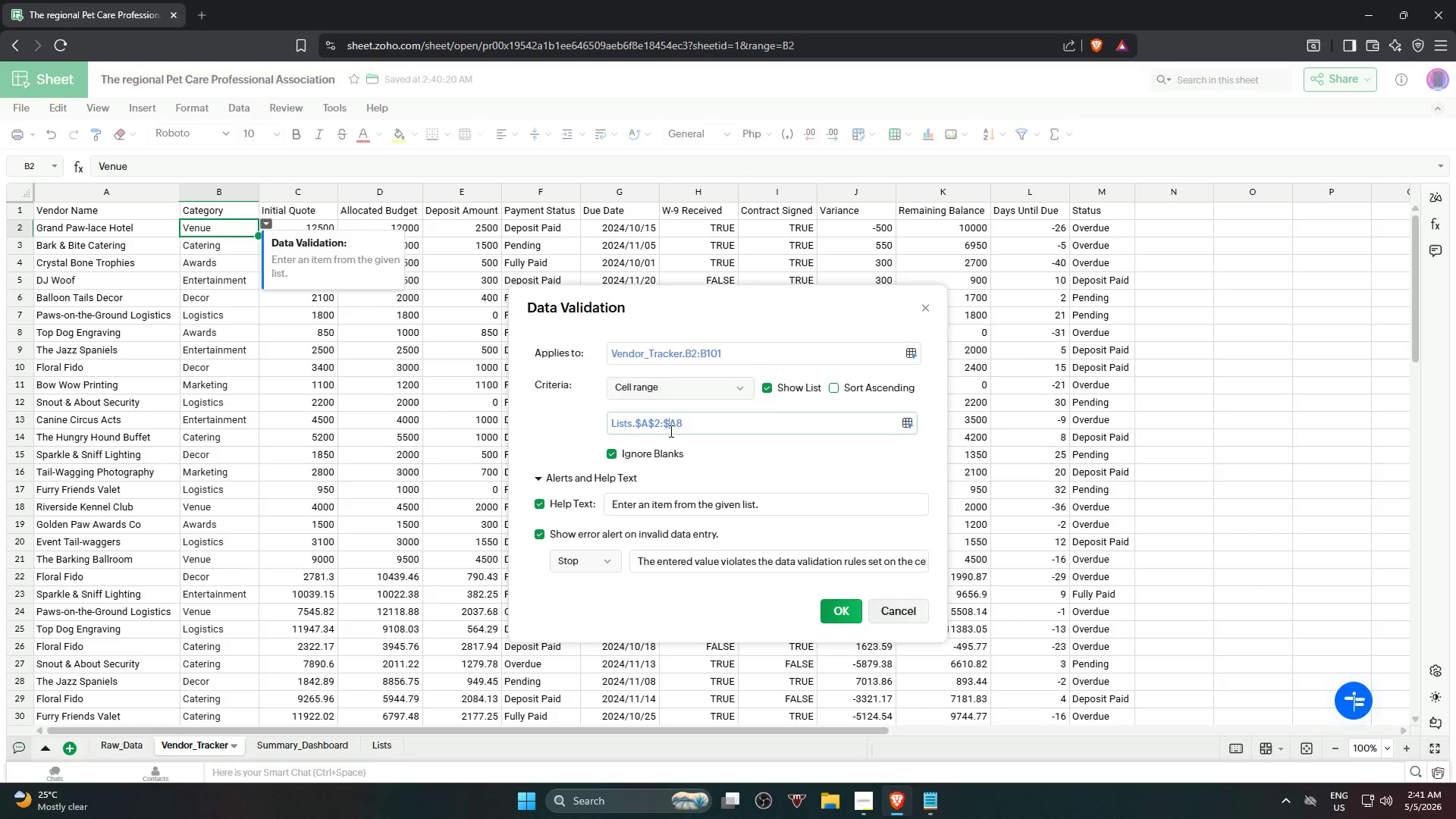 
key(ArrowRight)
 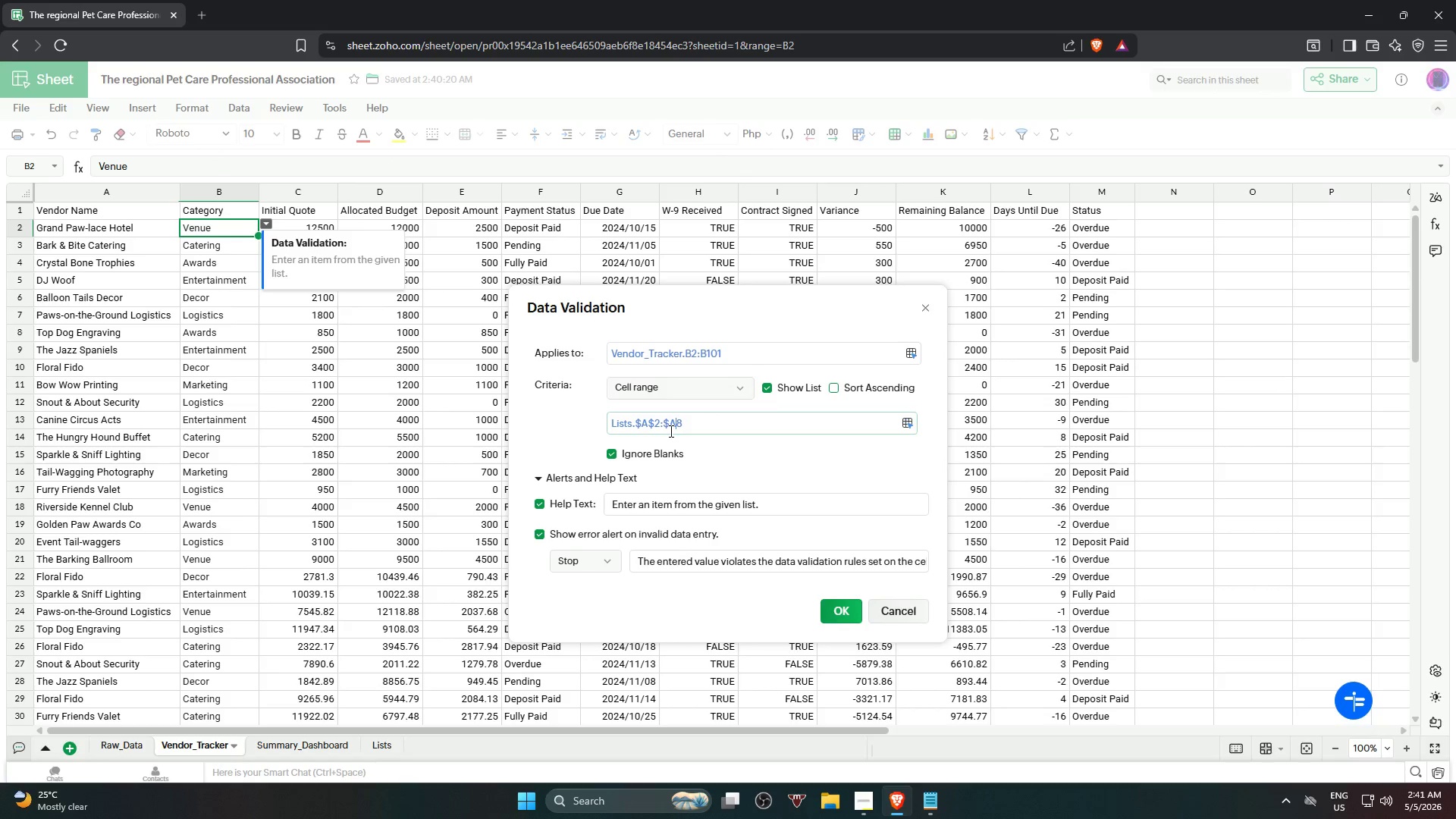 
key(ArrowRight)
 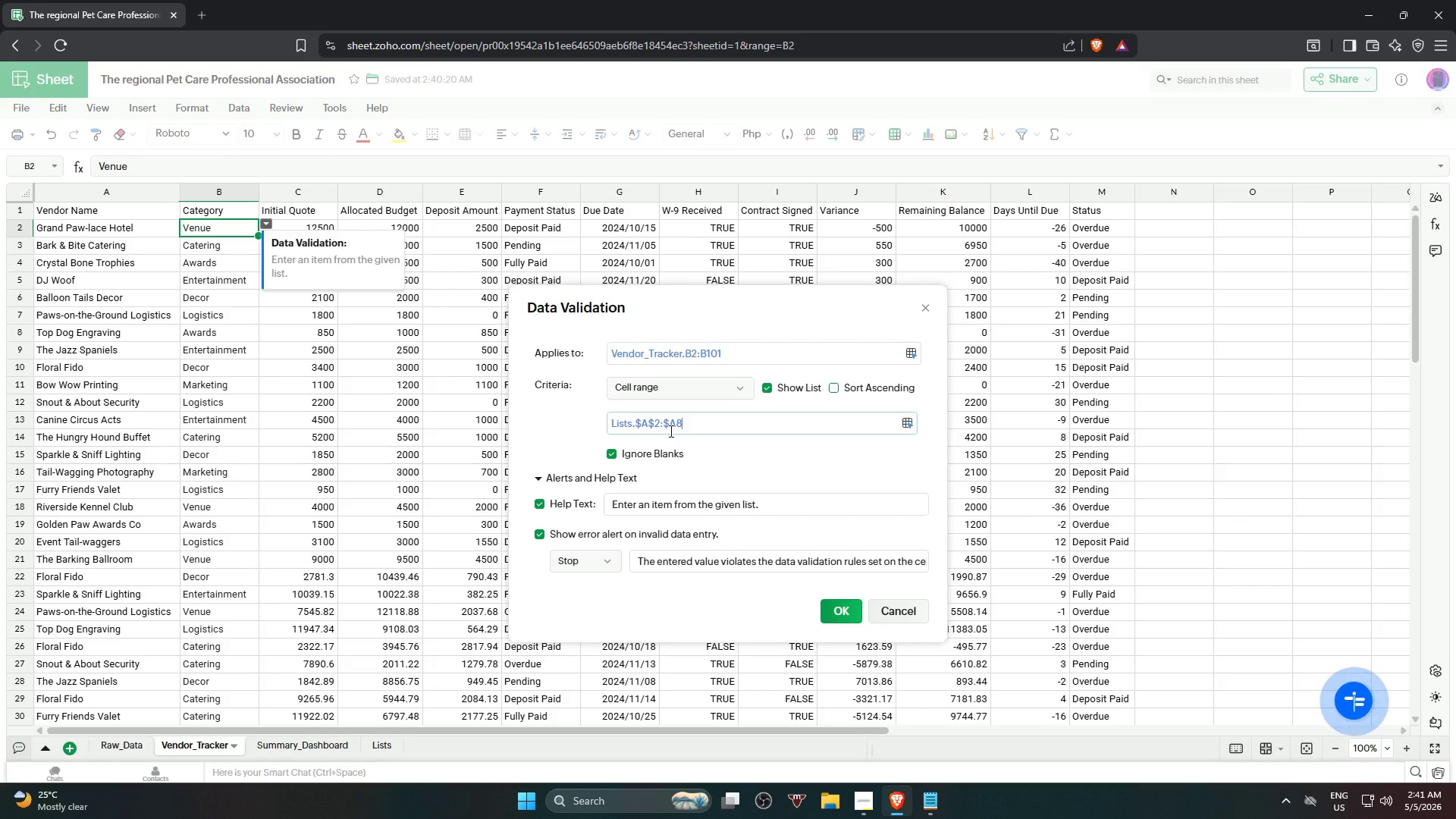 
key(ArrowLeft)
 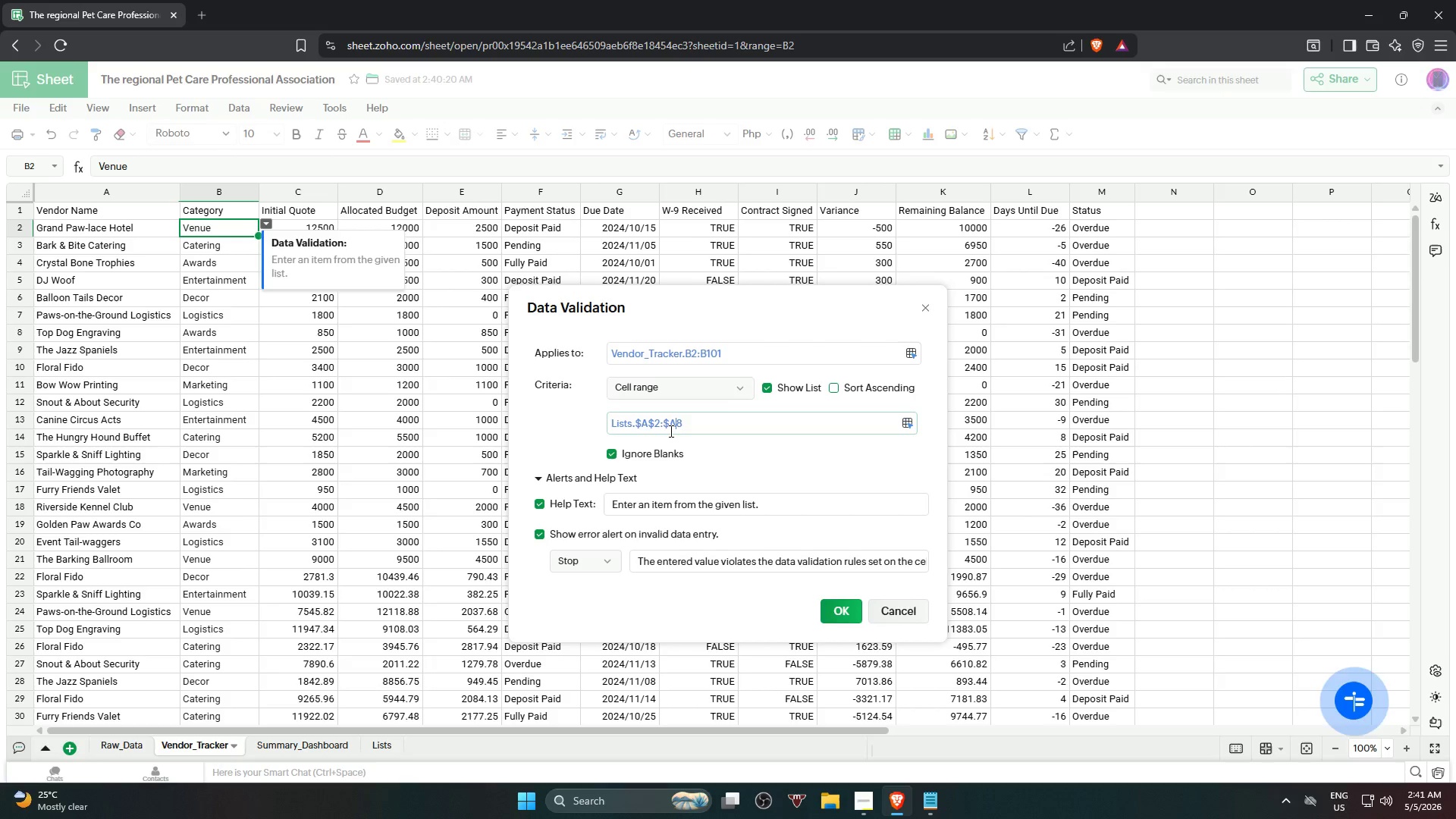 
key(Shift+ShiftRight)
 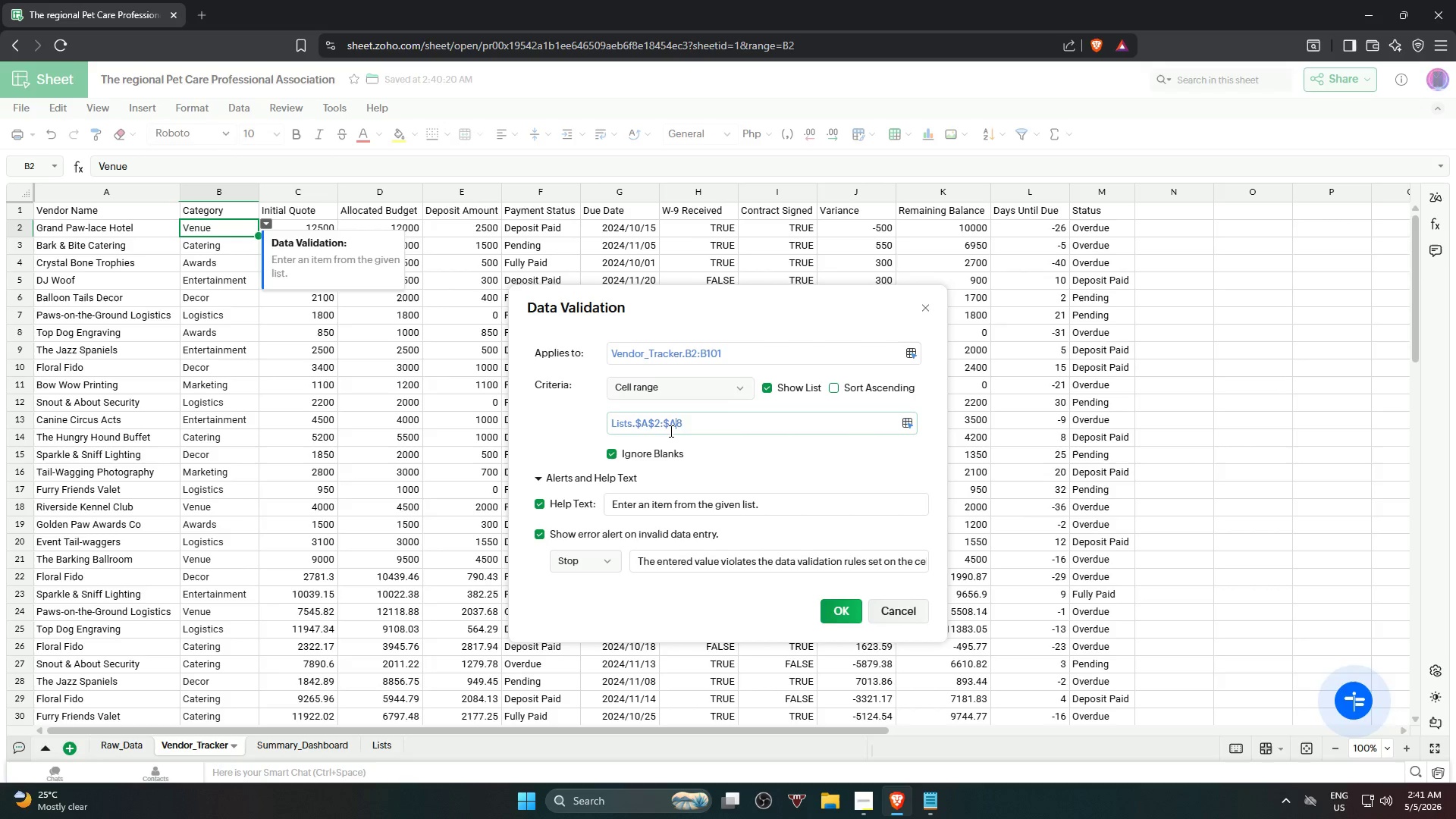 
key(Shift+4)
 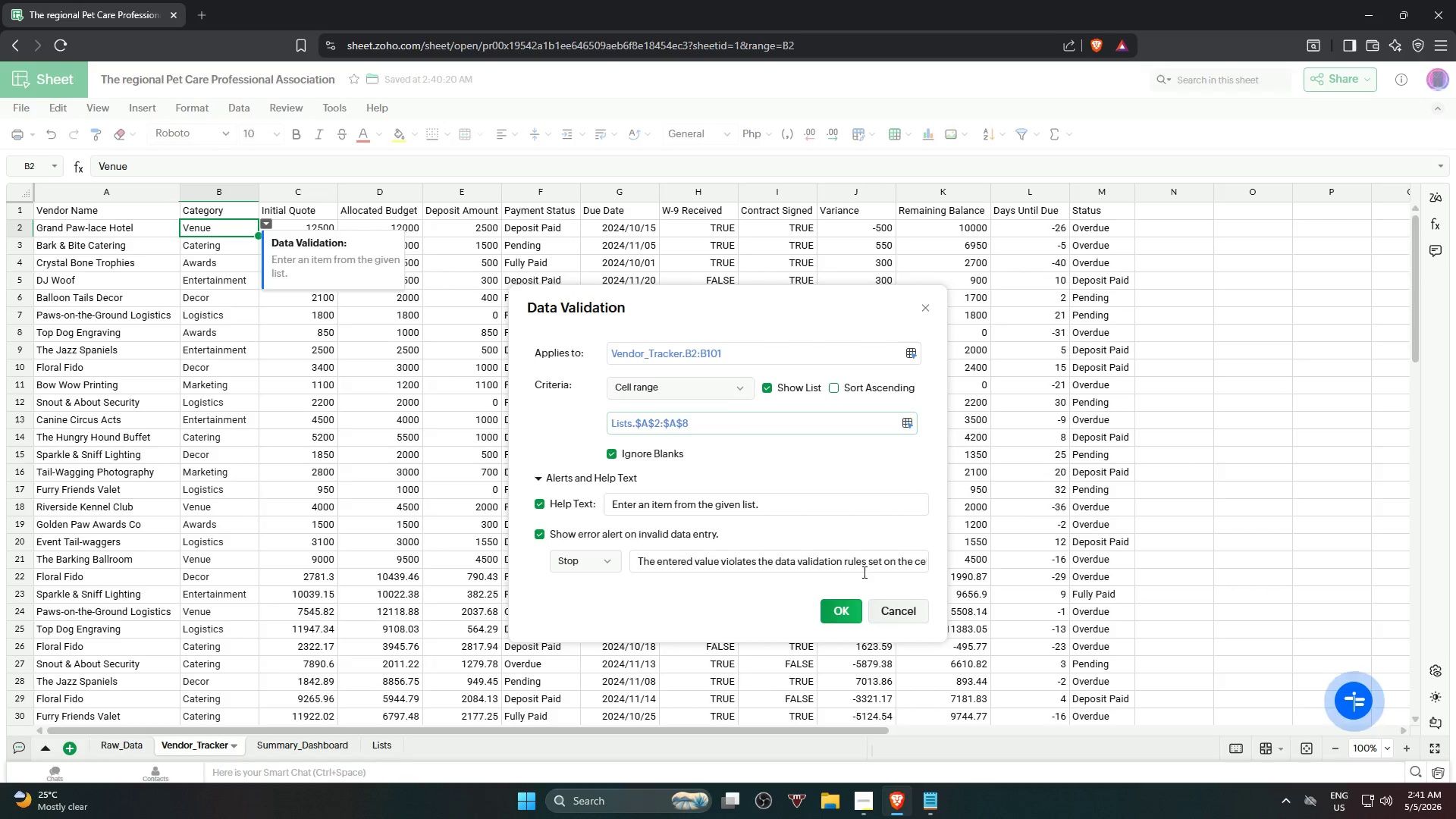 
left_click([844, 617])
 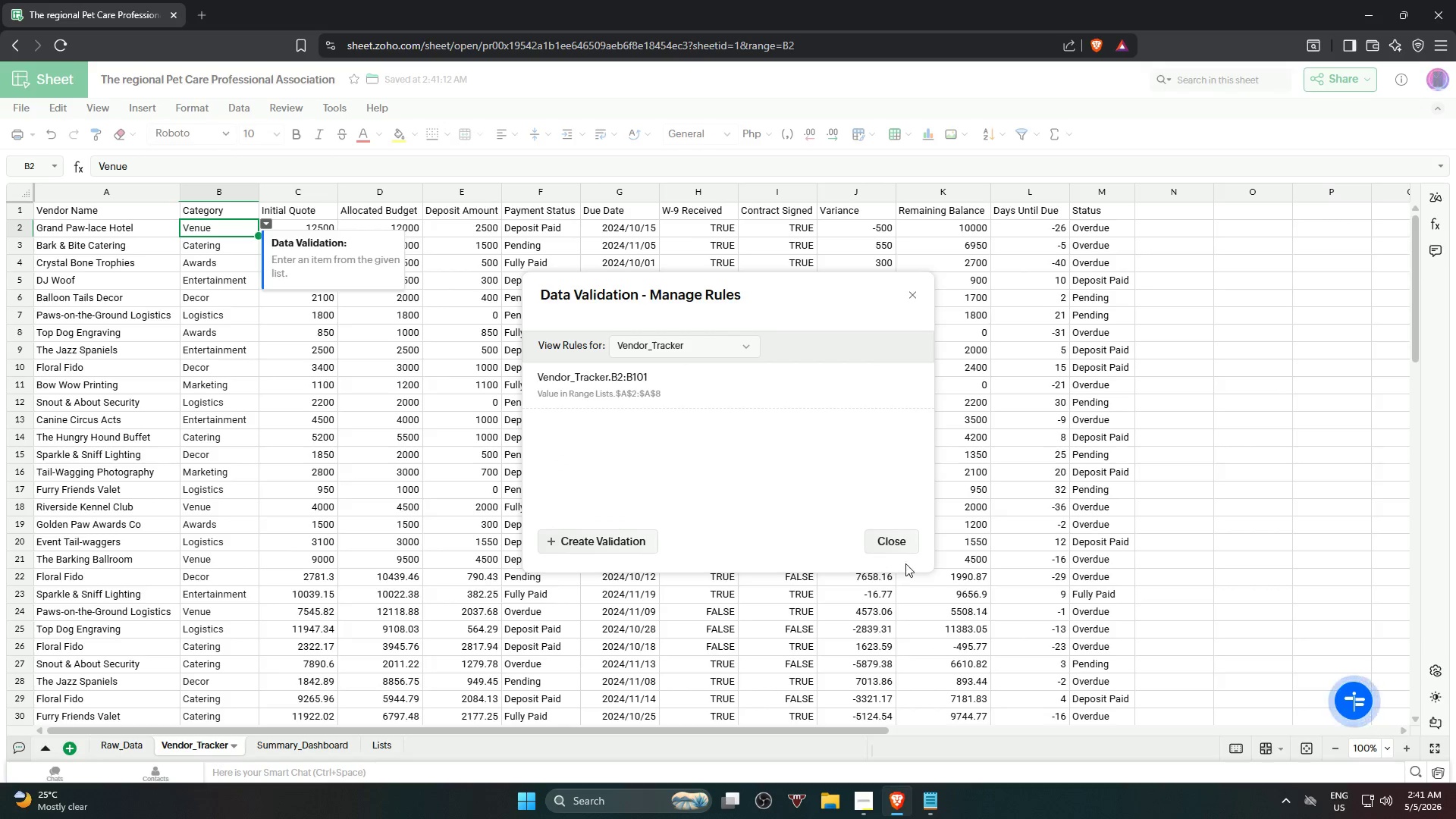 
left_click([905, 546])
 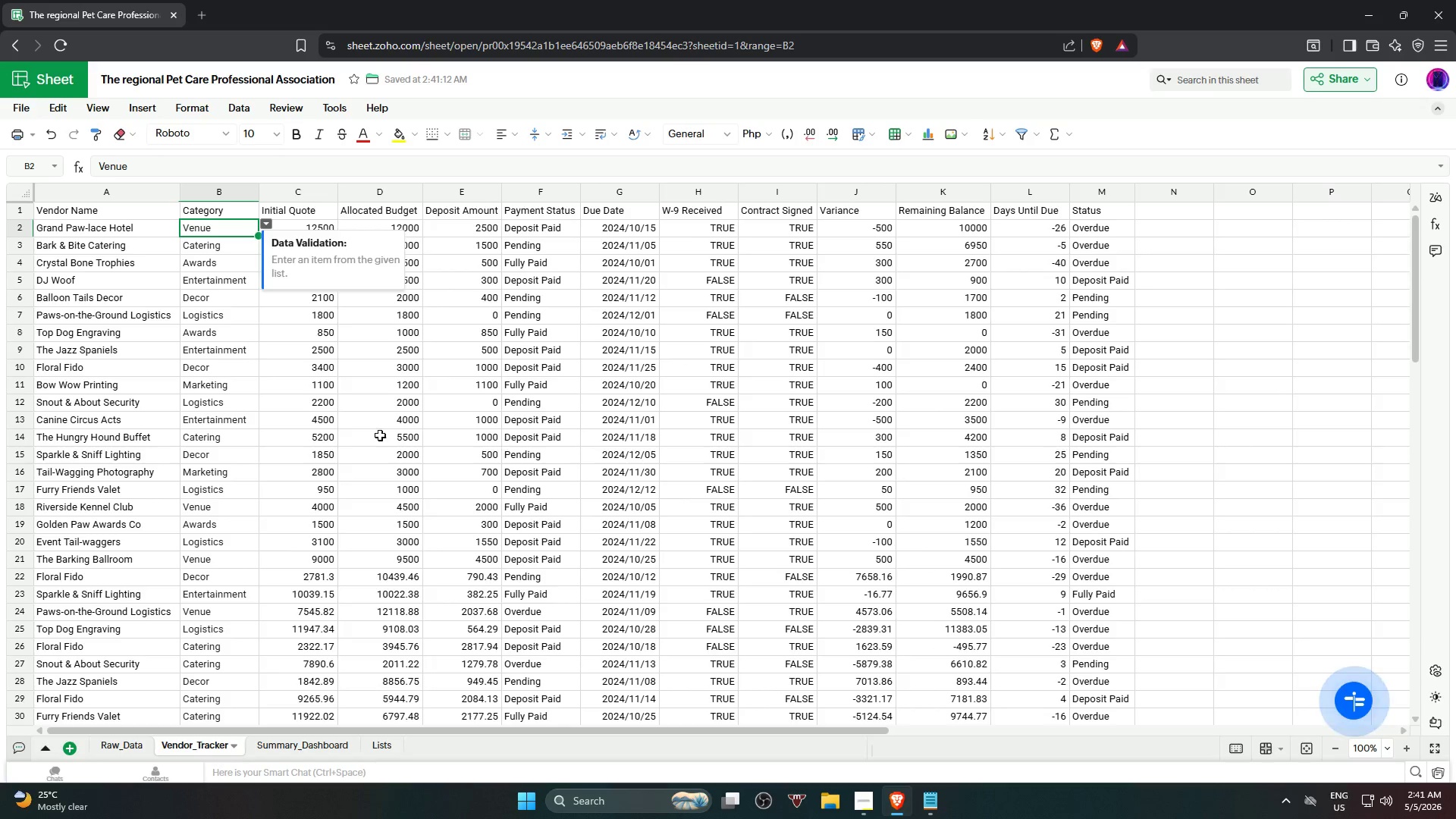 
left_click([344, 443])
 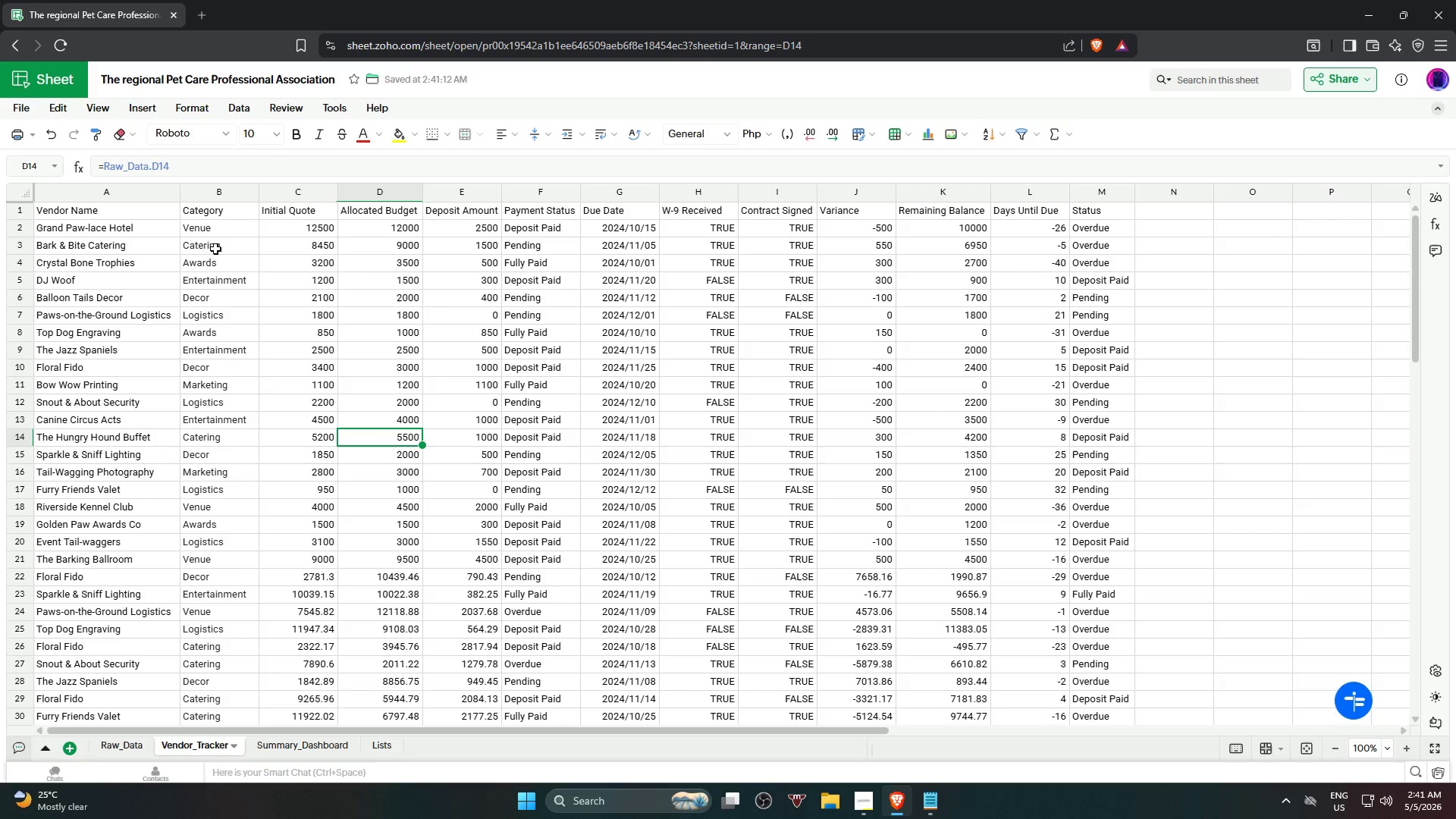 
left_click([237, 234])
 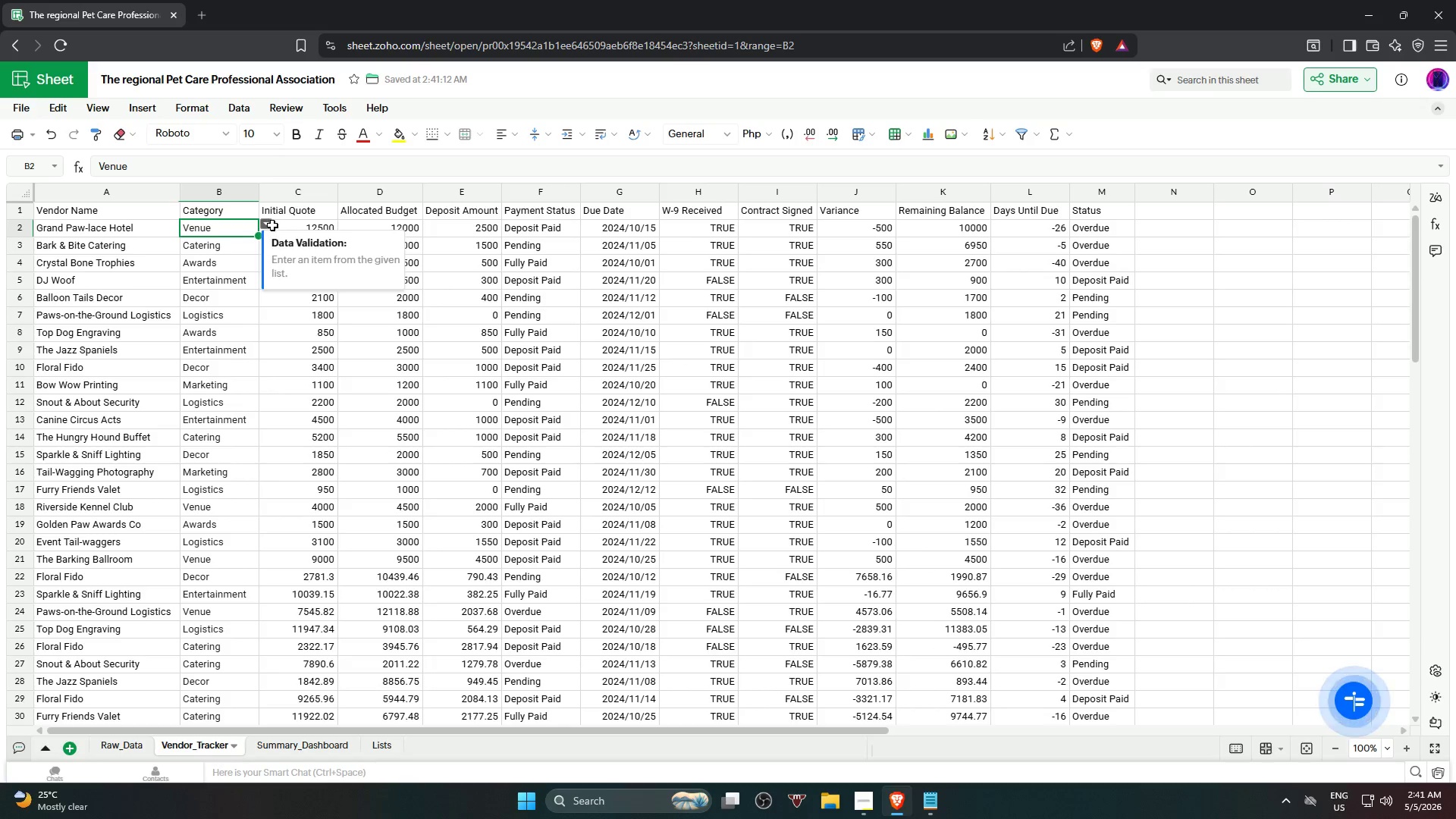 
left_click([269, 223])
 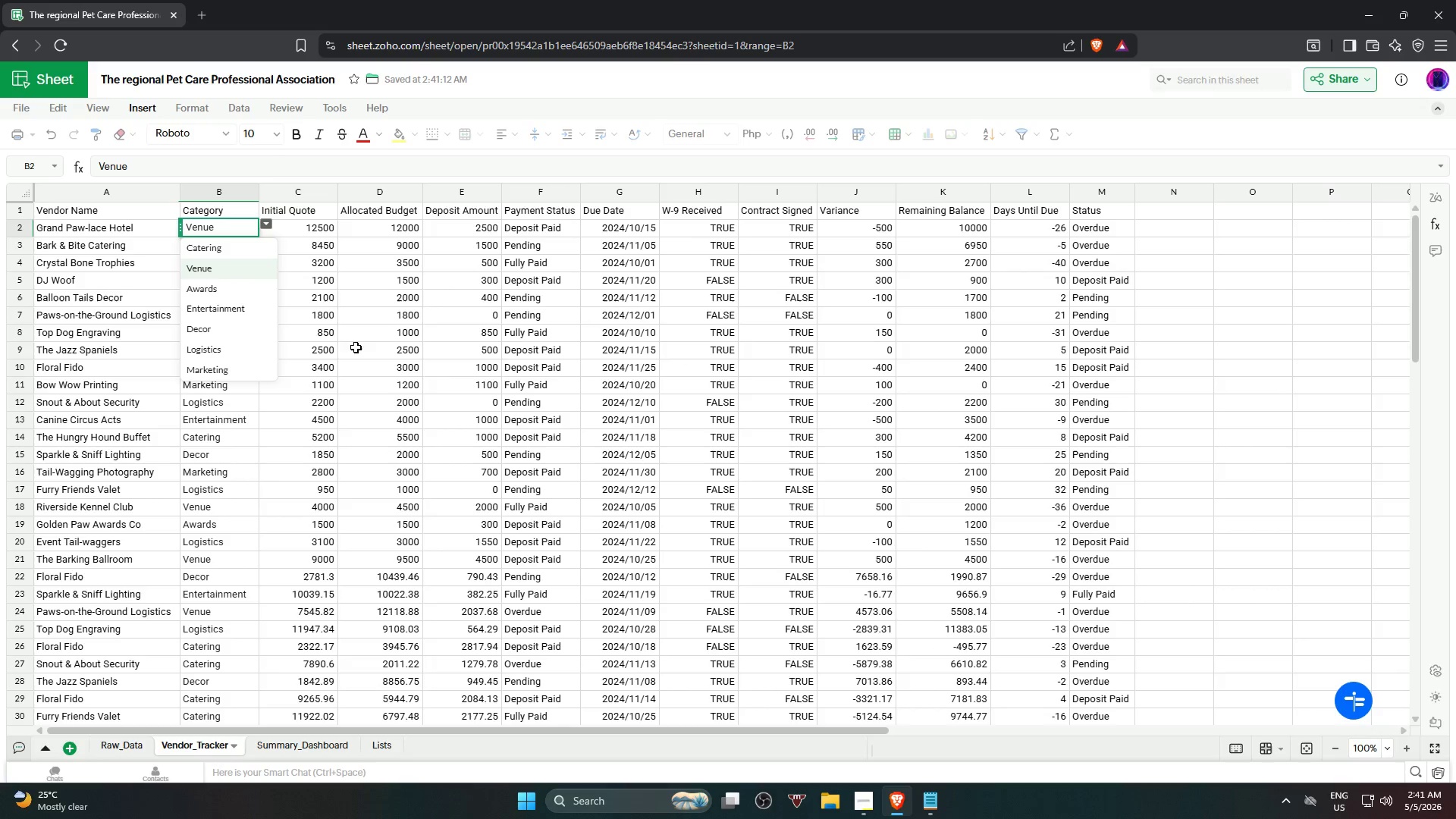 
left_click([224, 434])
 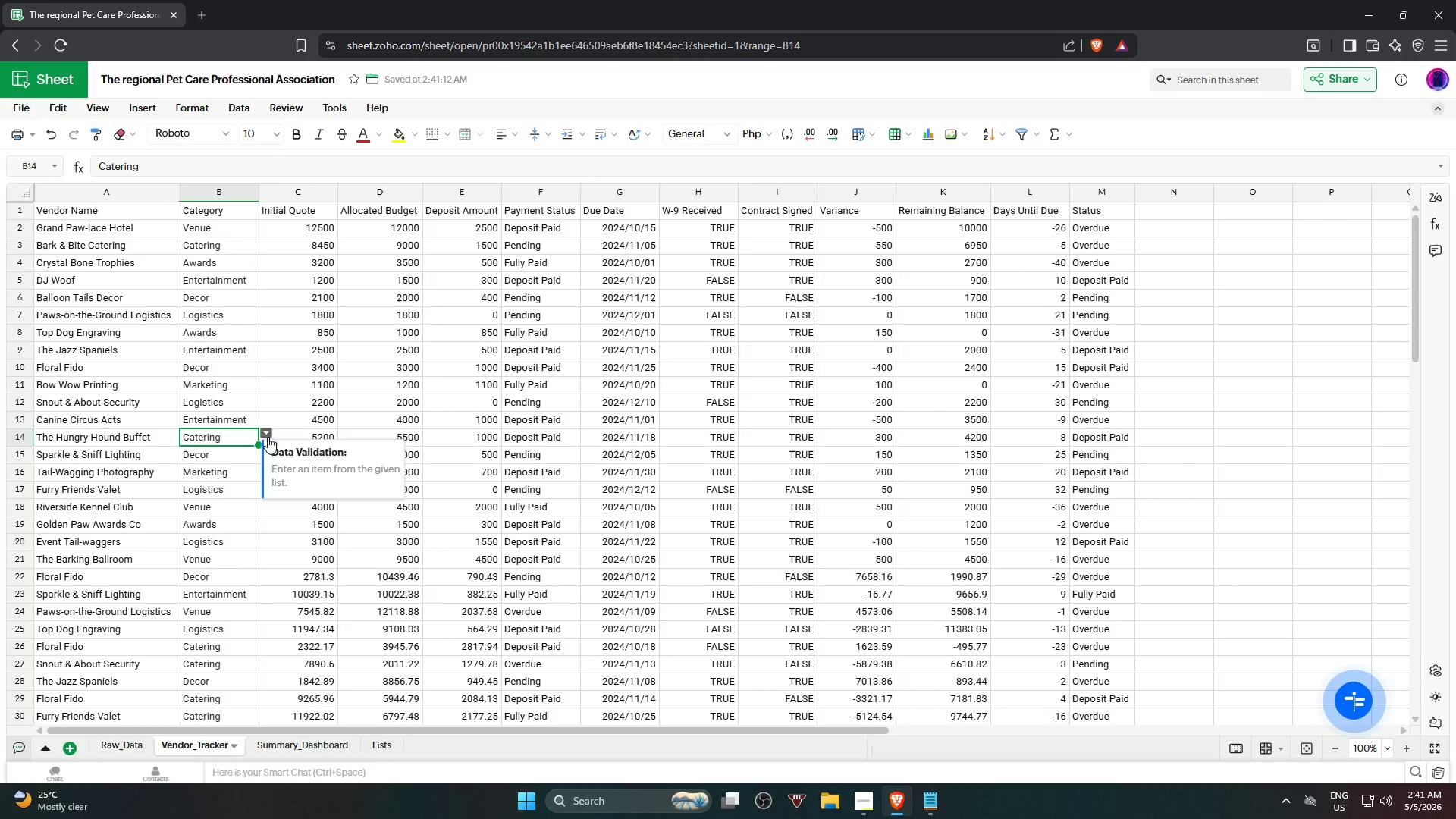 
left_click([267, 431])
 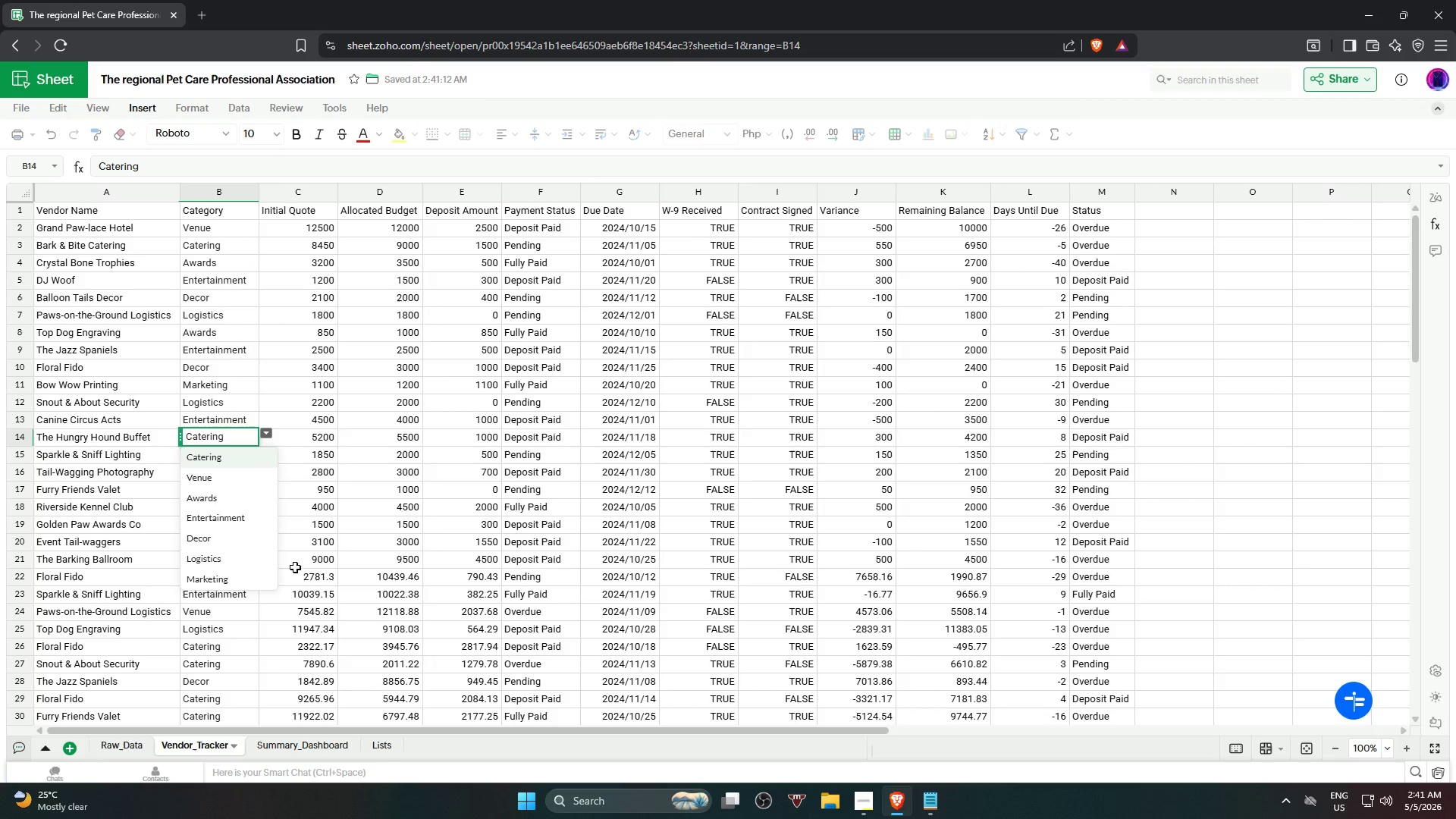 
left_click([201, 657])
 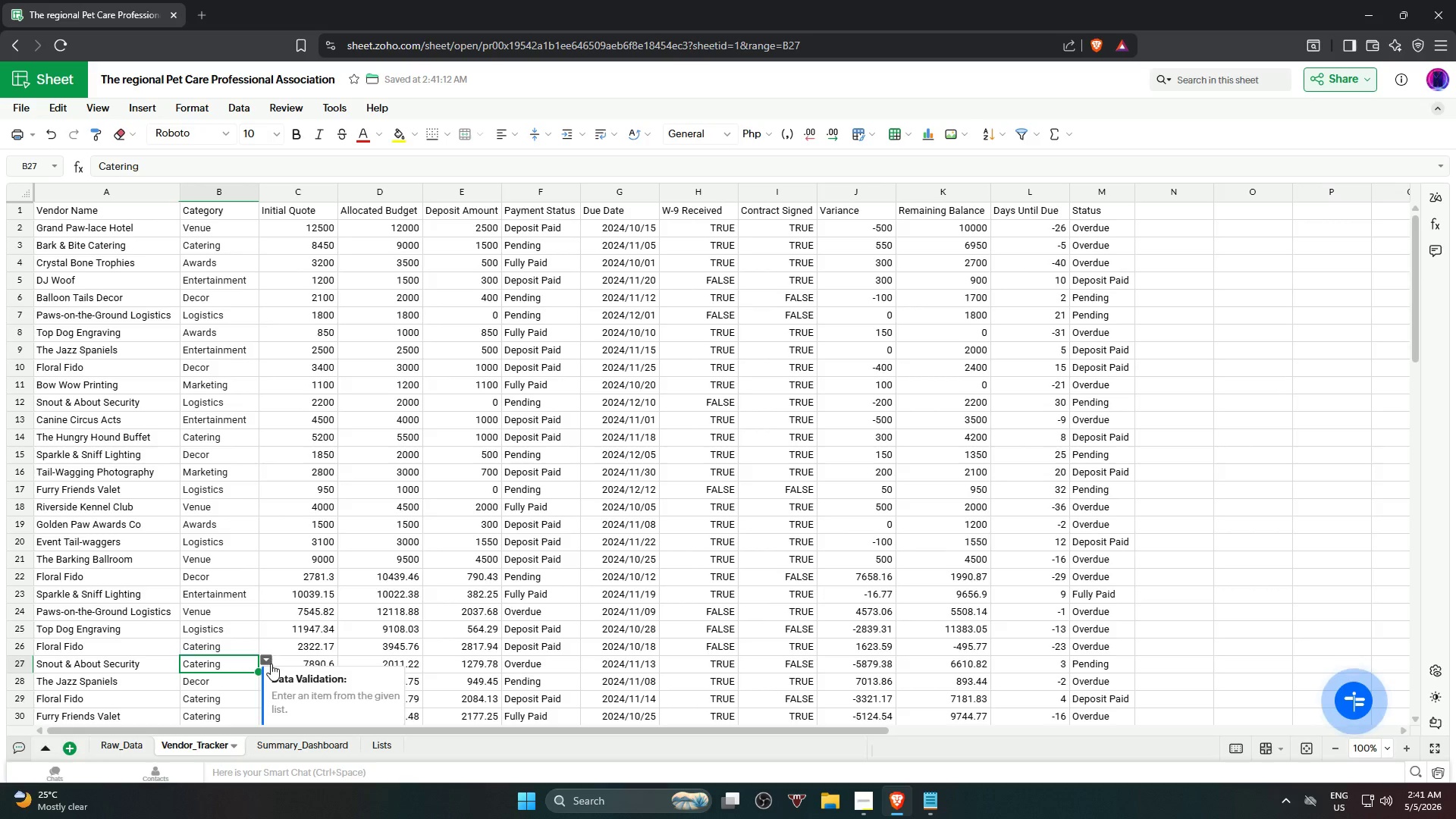 
left_click([268, 661])
 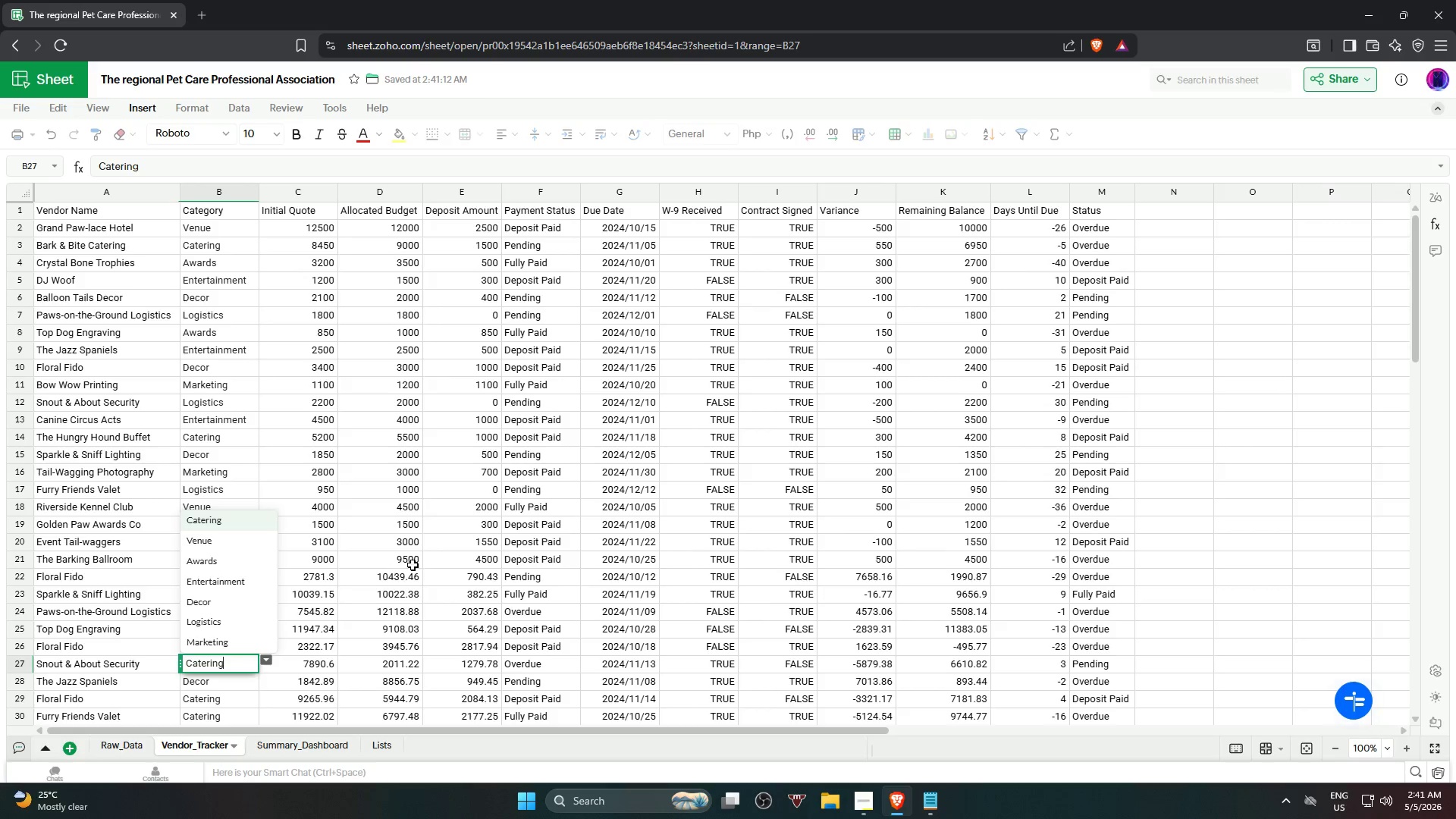 
scroll: coordinate [414, 567], scroll_direction: down, amount: 9.0
 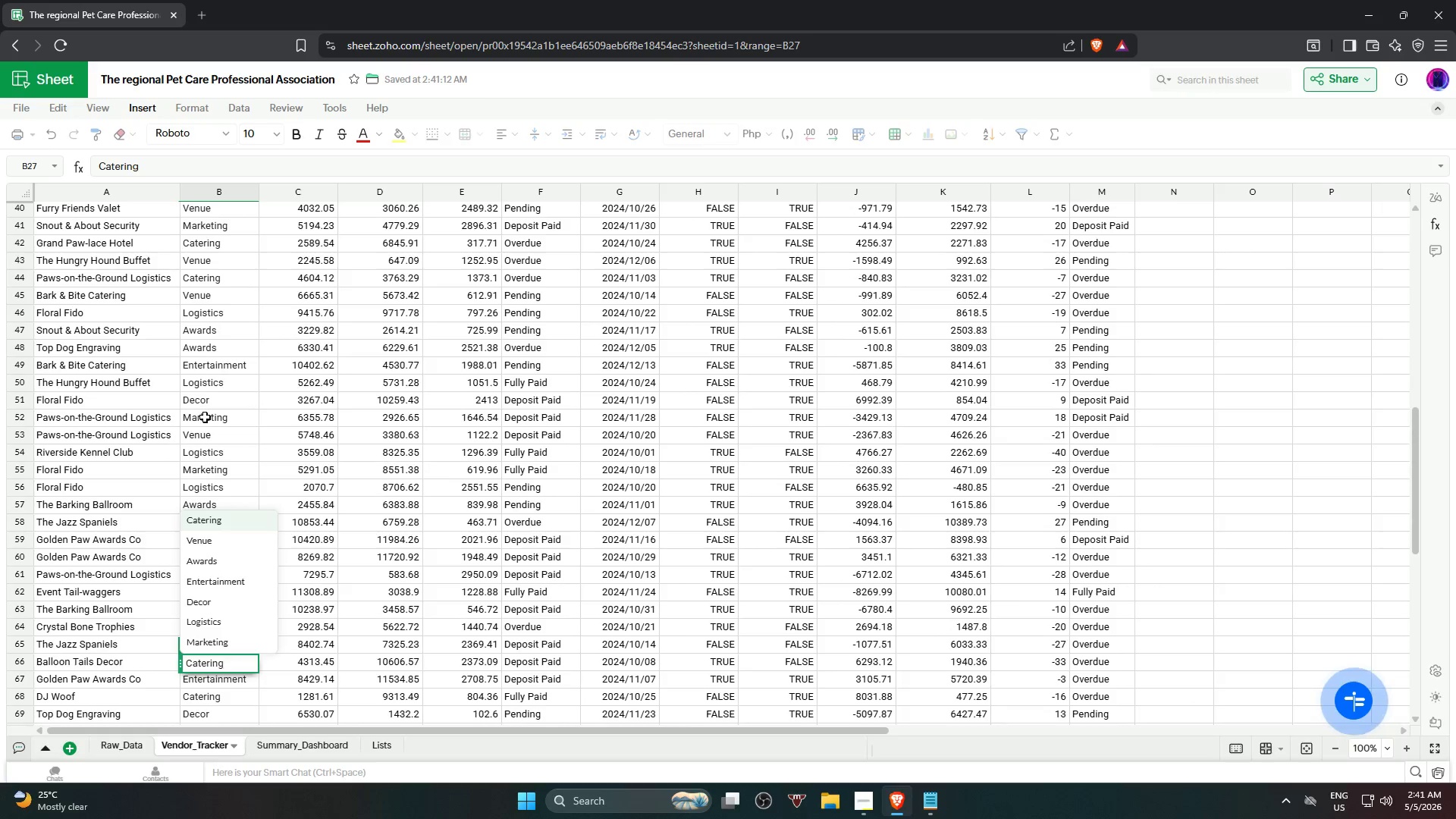 
left_click([212, 421])
 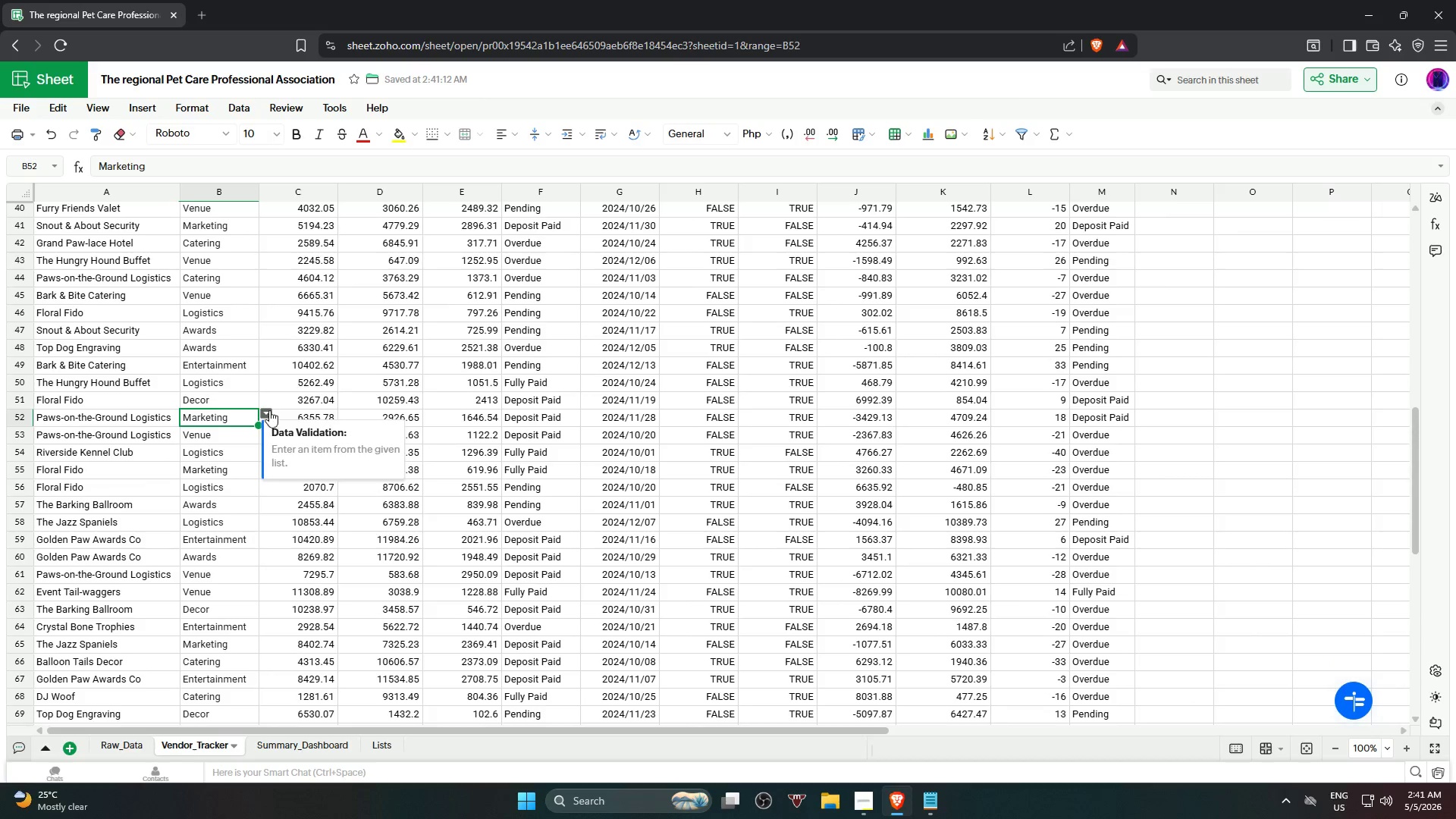 
left_click([269, 406])
 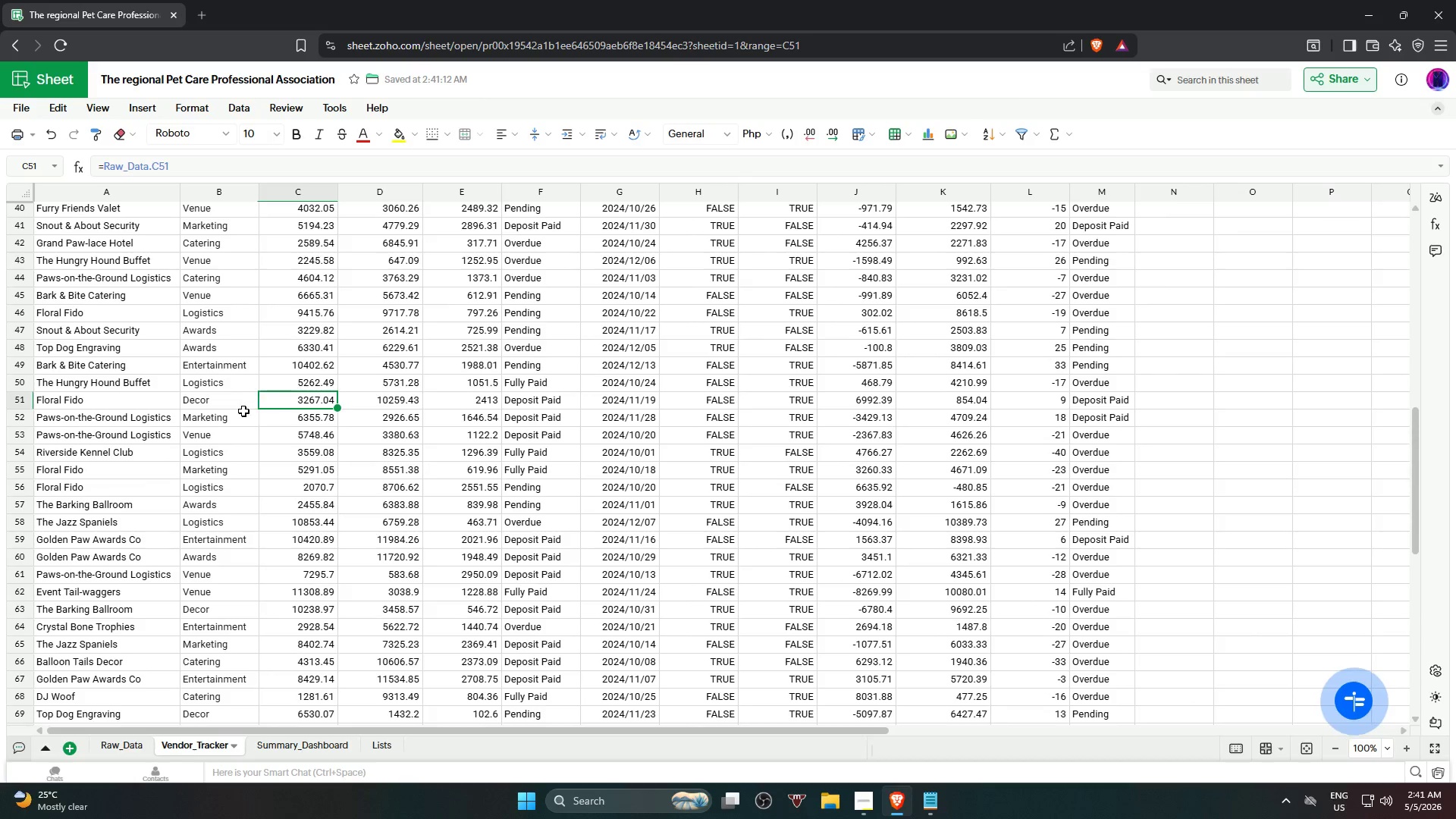 
left_click([233, 413])
 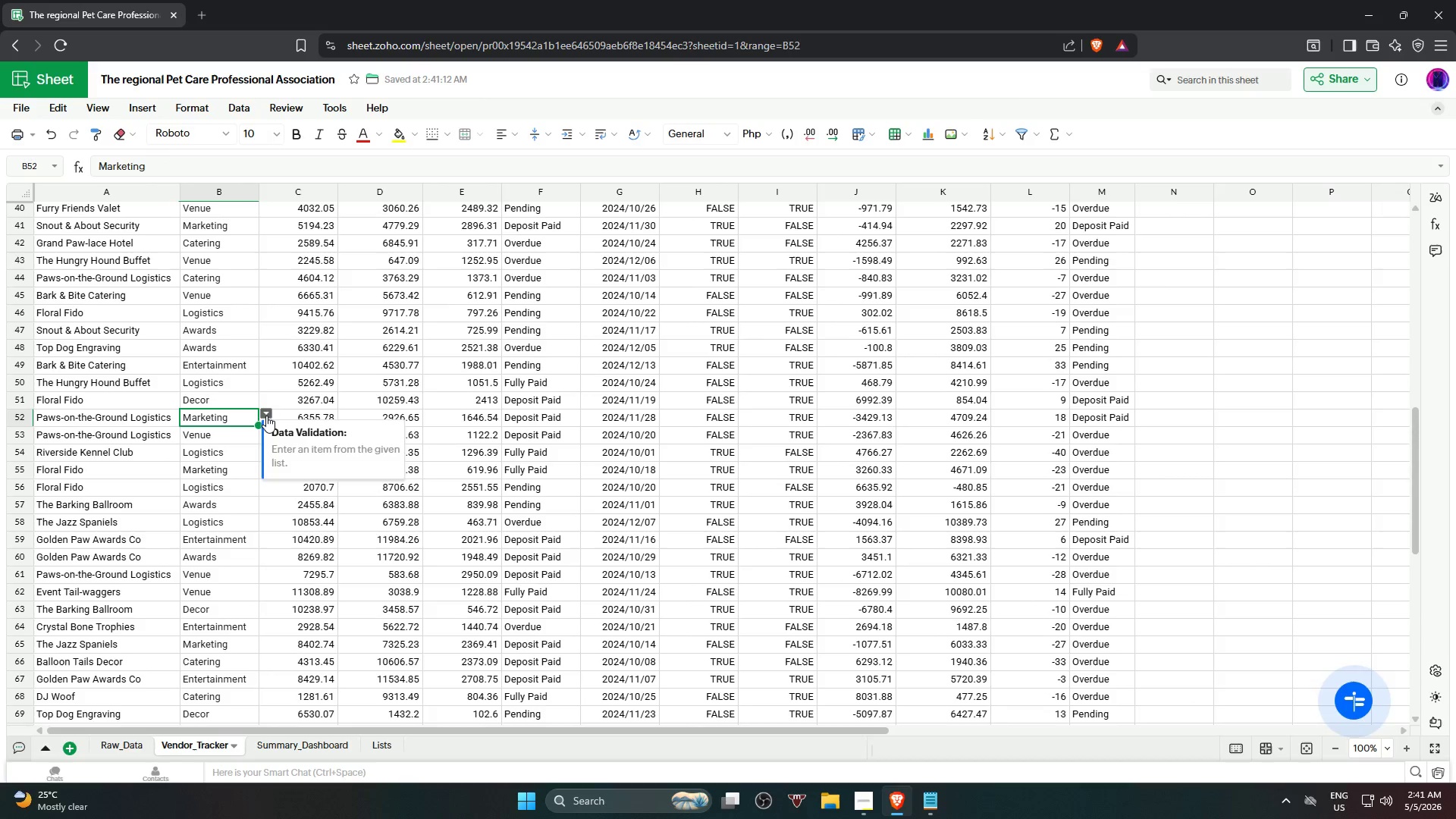 
left_click([266, 414])
 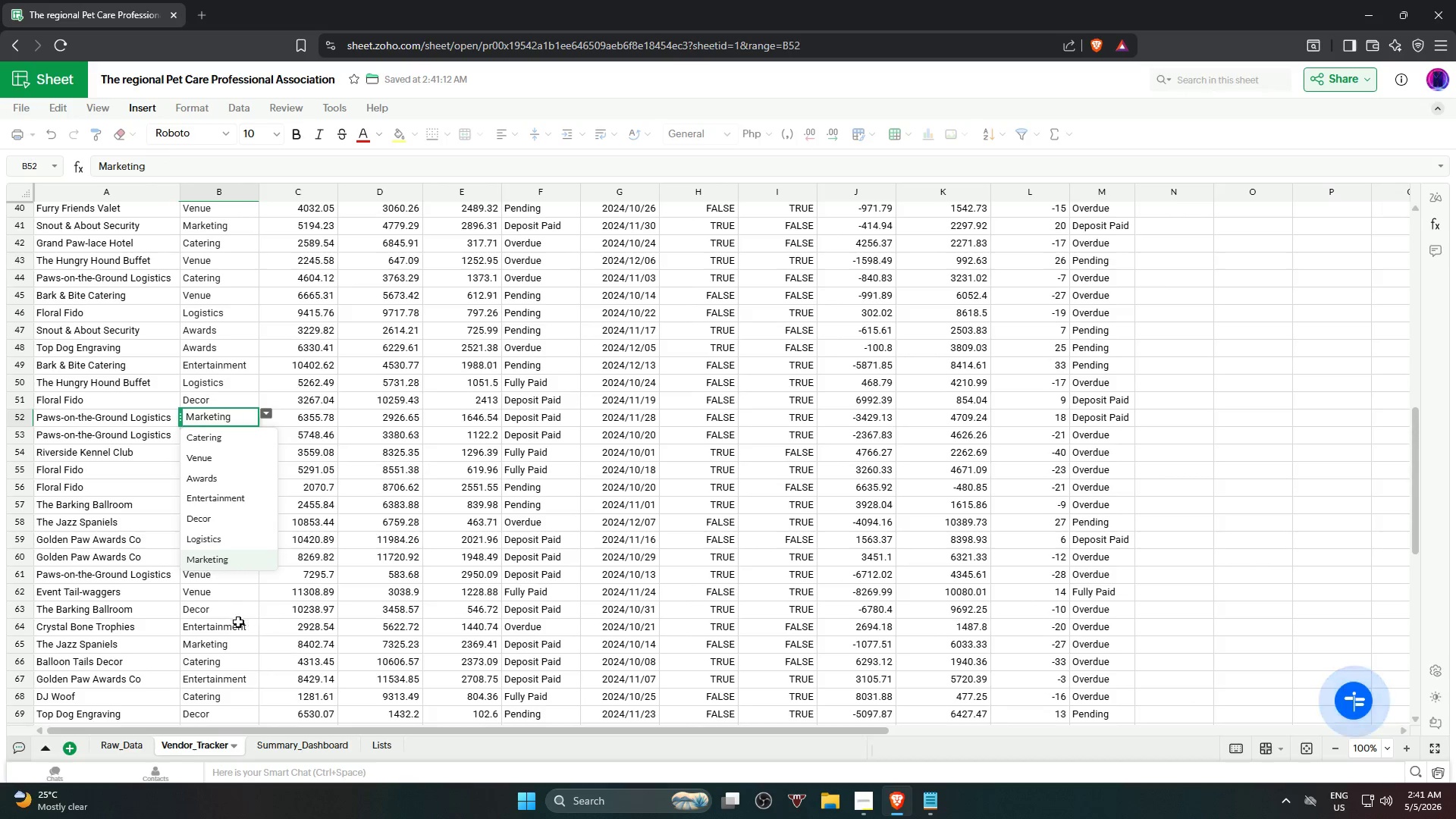 
left_click([225, 626])
 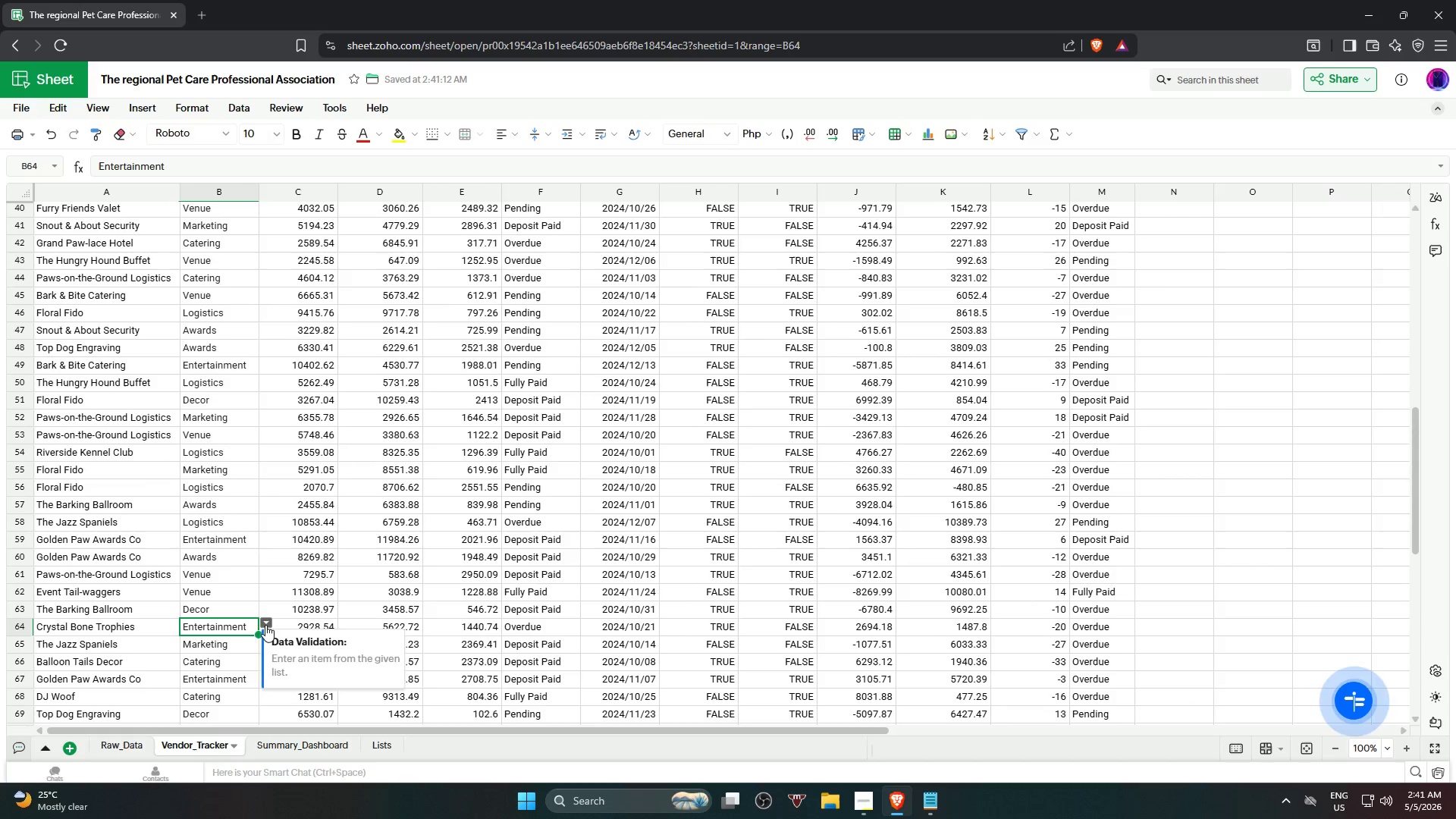 
left_click([262, 618])
 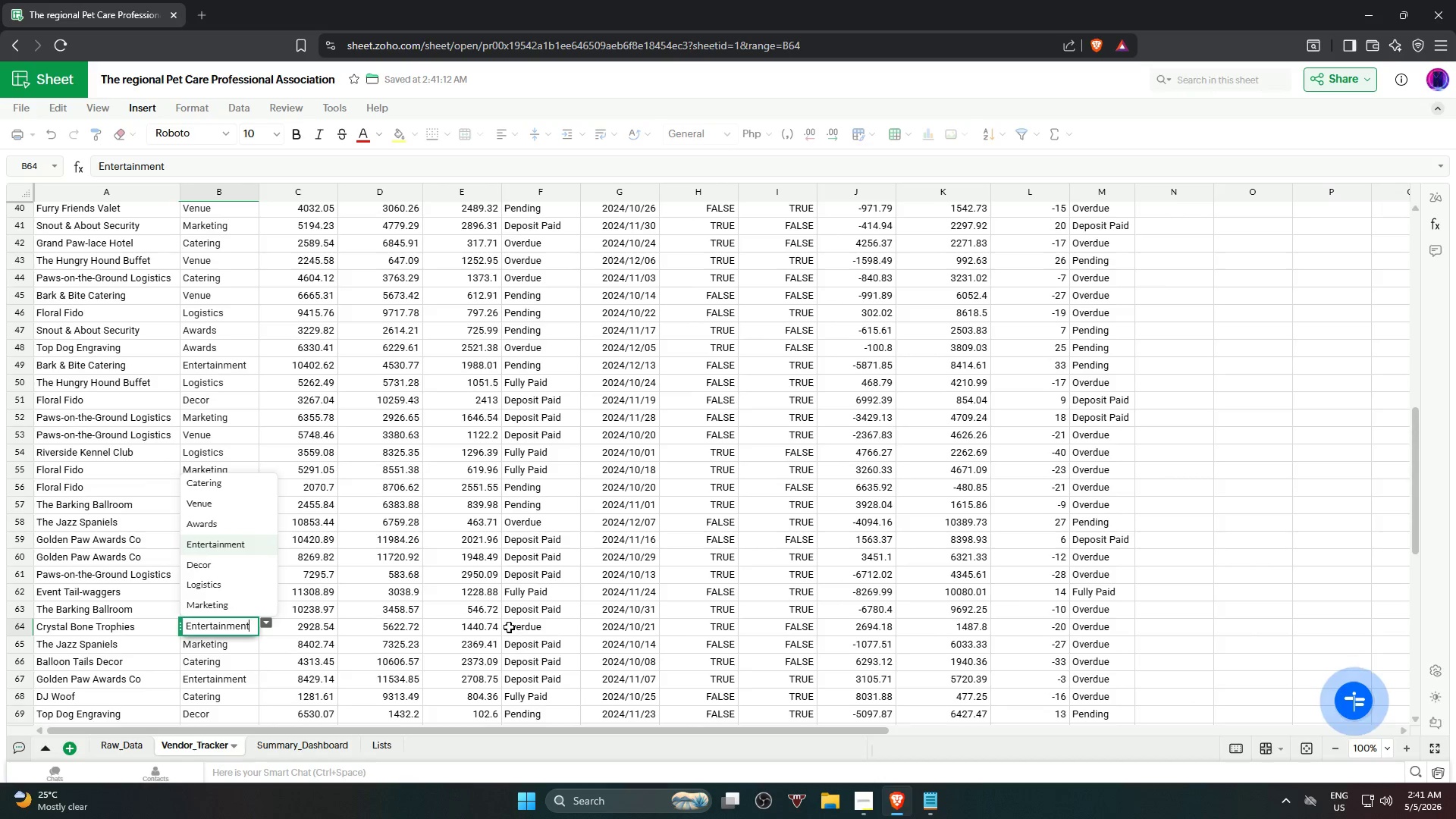 
left_click([425, 623])
 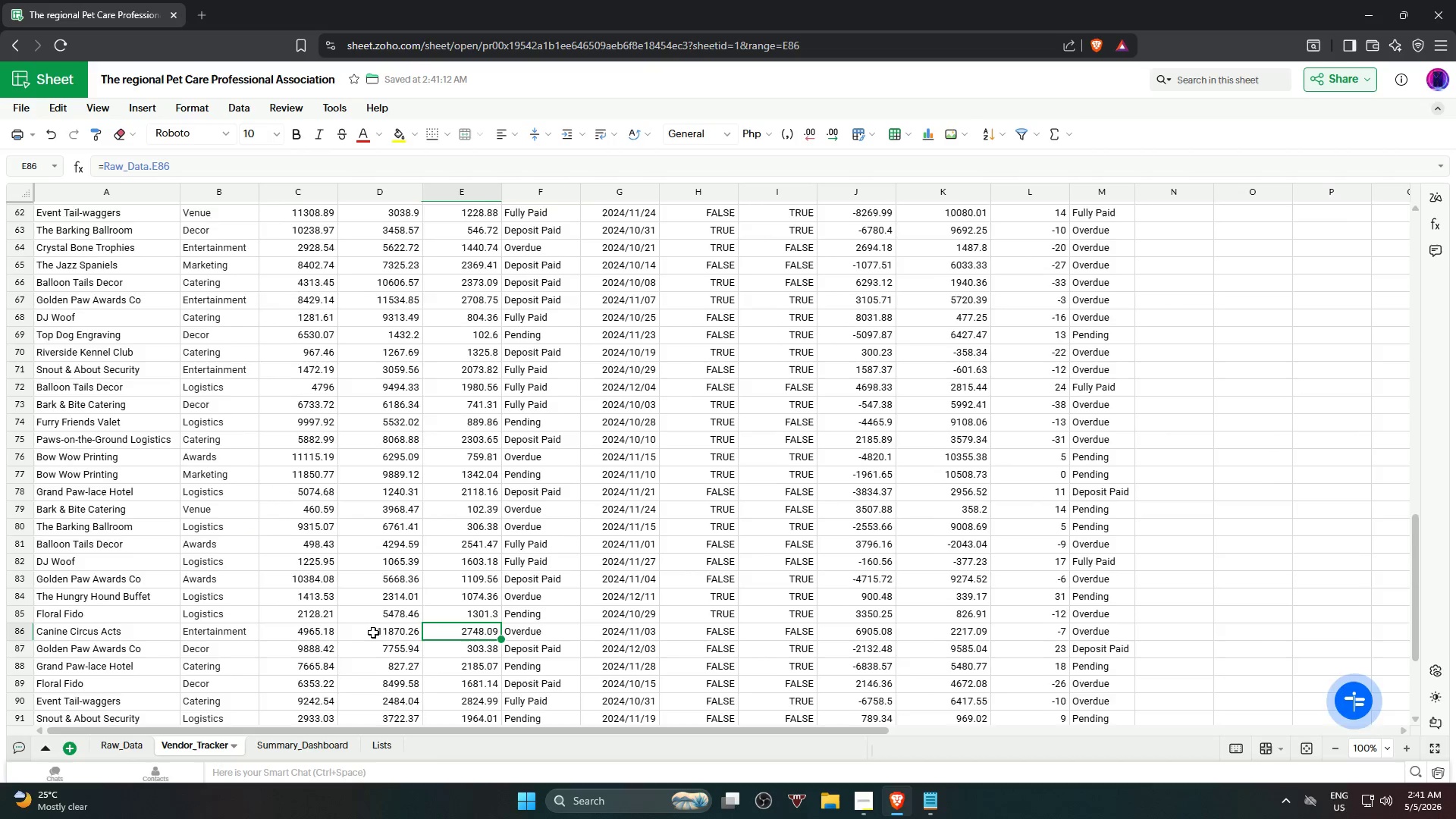 
scroll: coordinate [353, 635], scroll_direction: down, amount: 9.0
 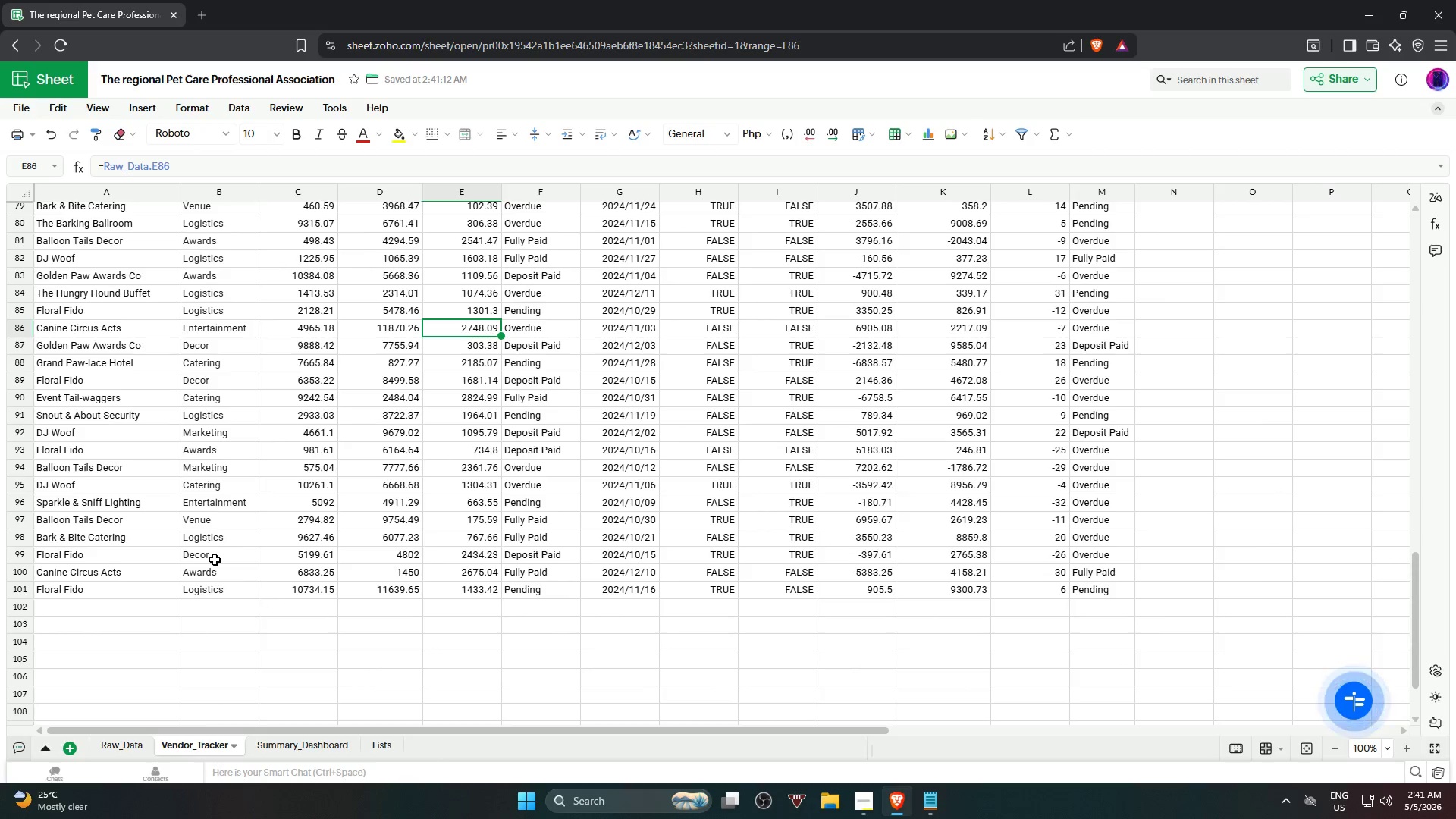 
left_click([215, 560])
 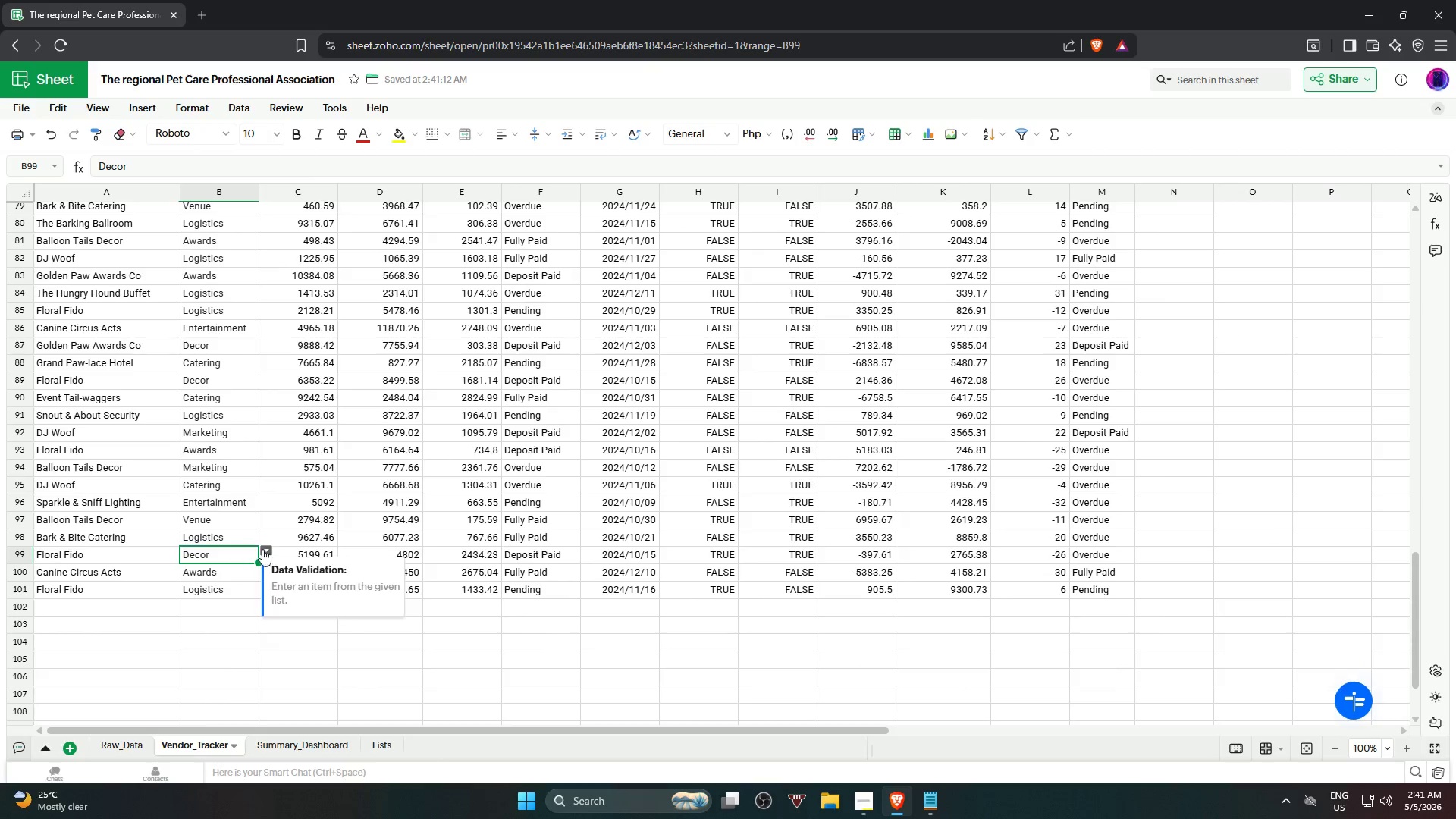 
left_click([266, 549])
 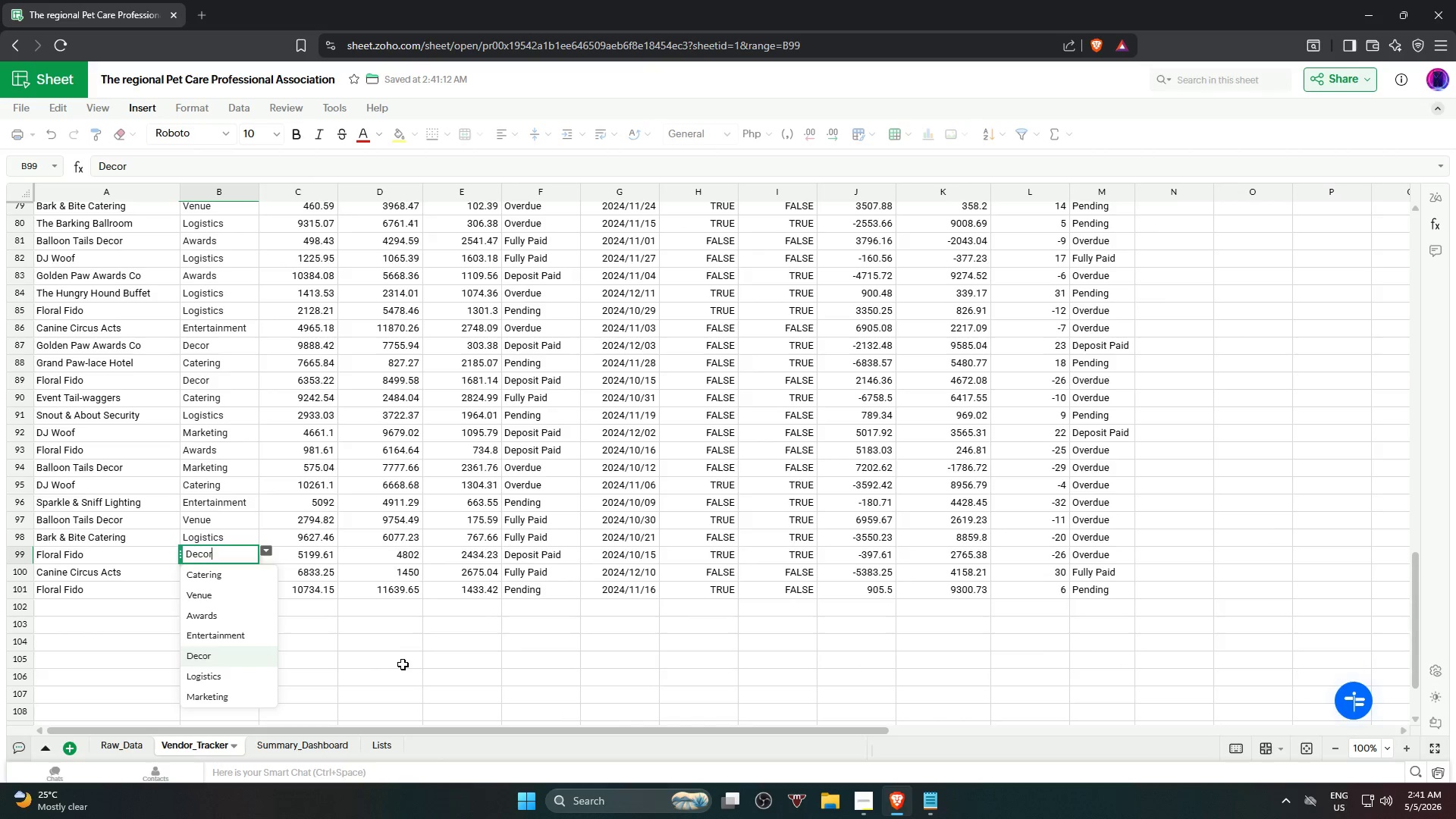 
left_click([403, 664])
 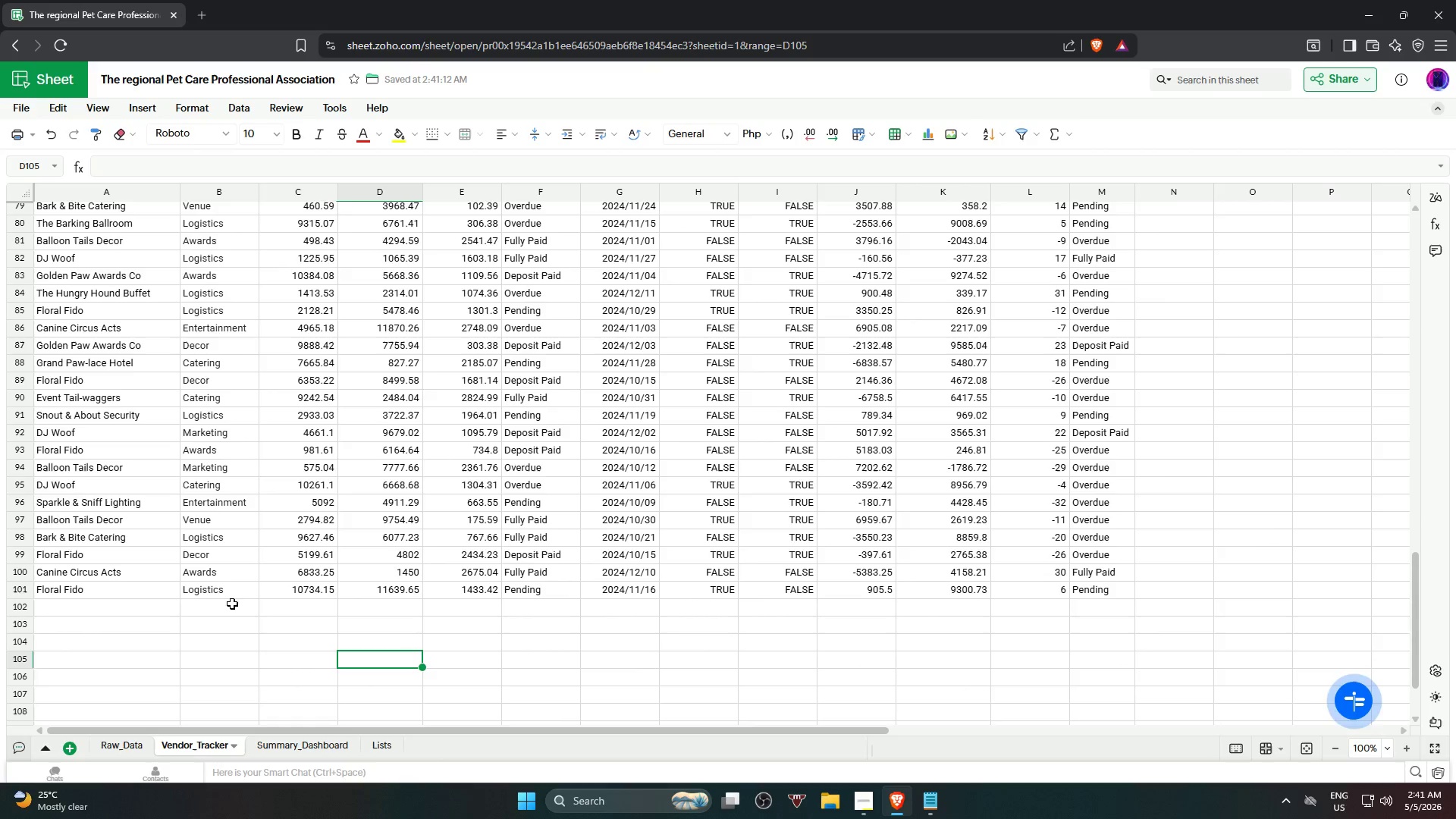 
left_click([230, 596])
 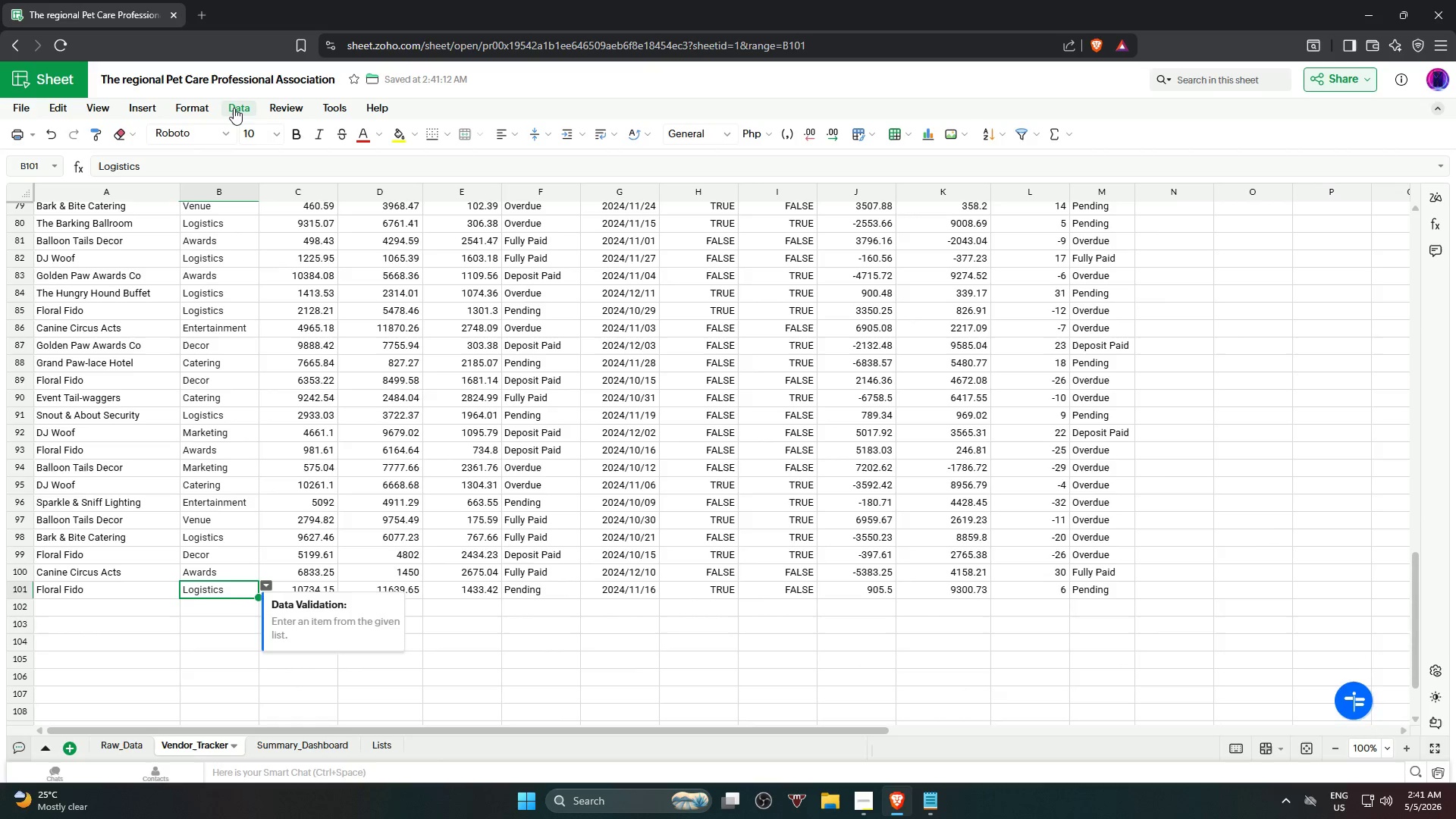 
left_click([234, 107])
 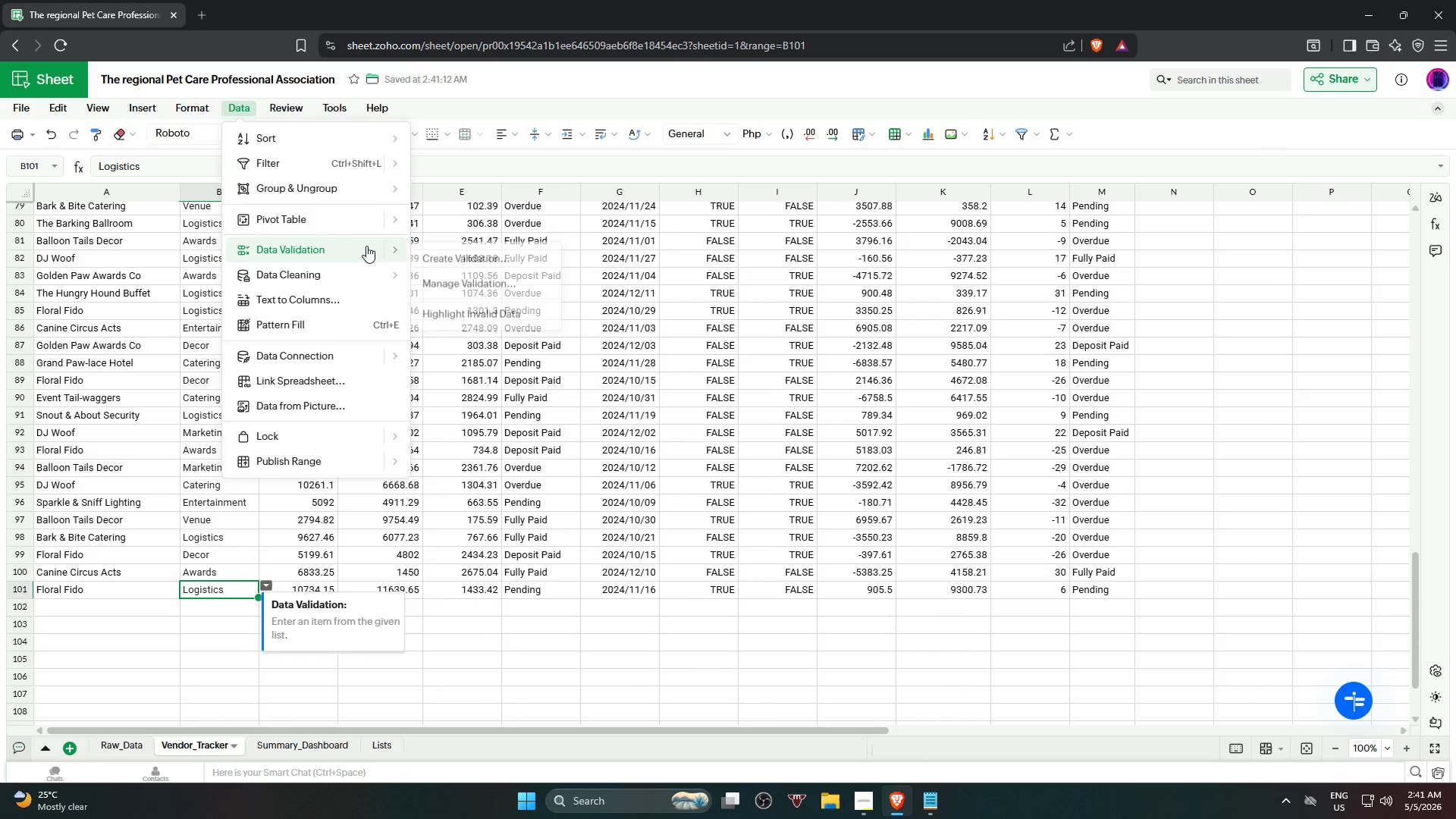 
left_click([472, 277])
 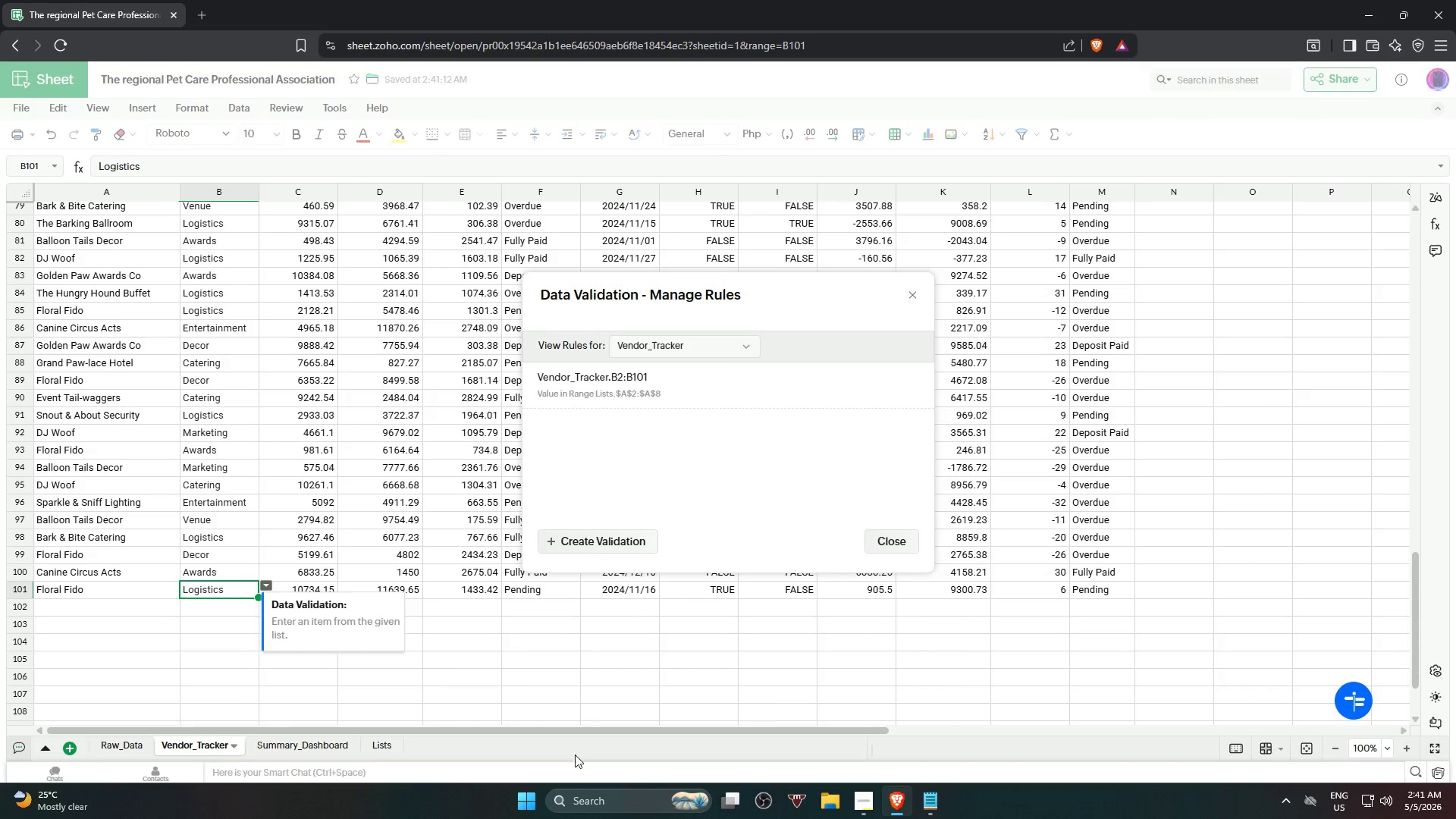 
wait(9.98)
 